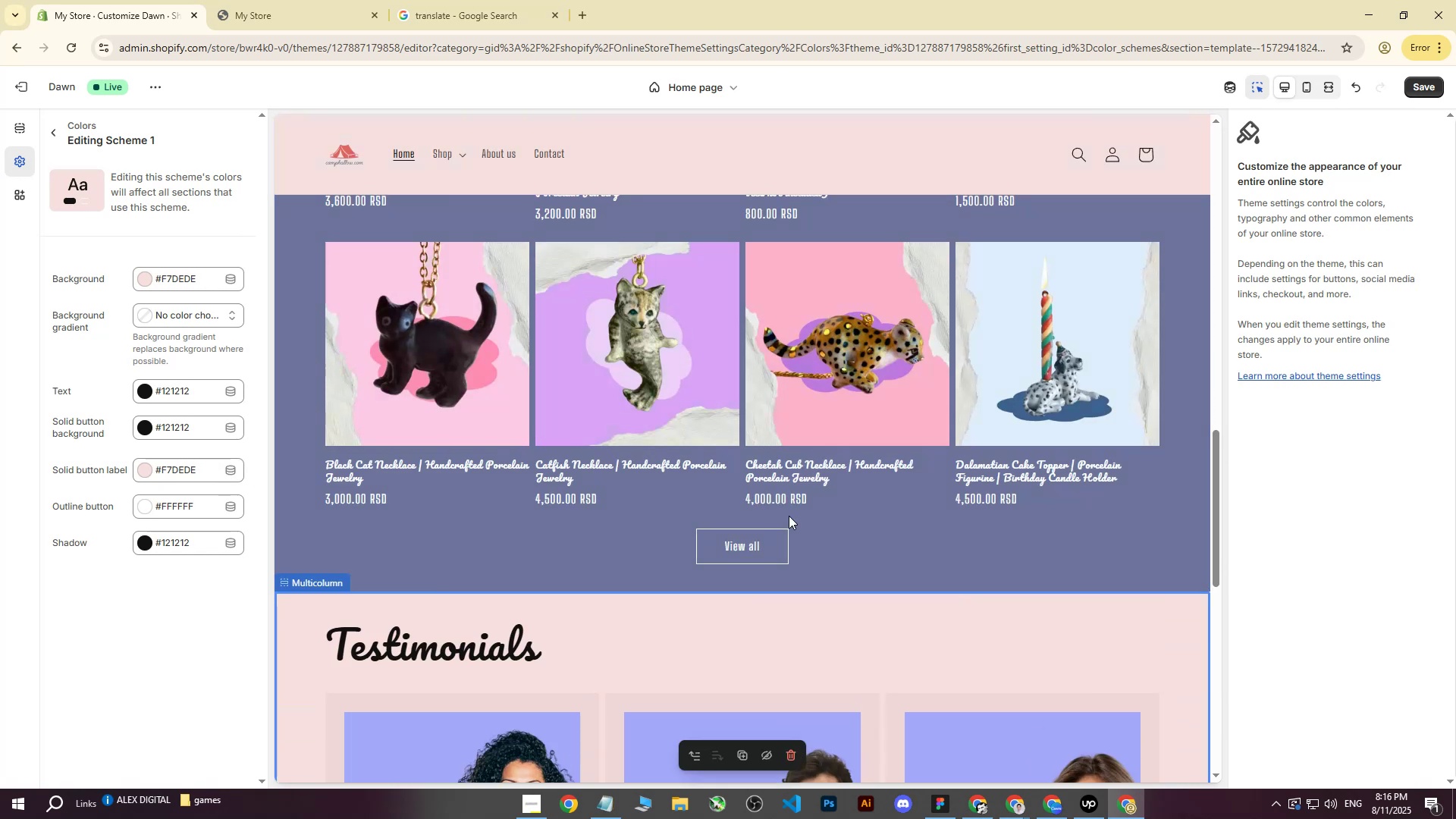 
left_click([909, 516])
 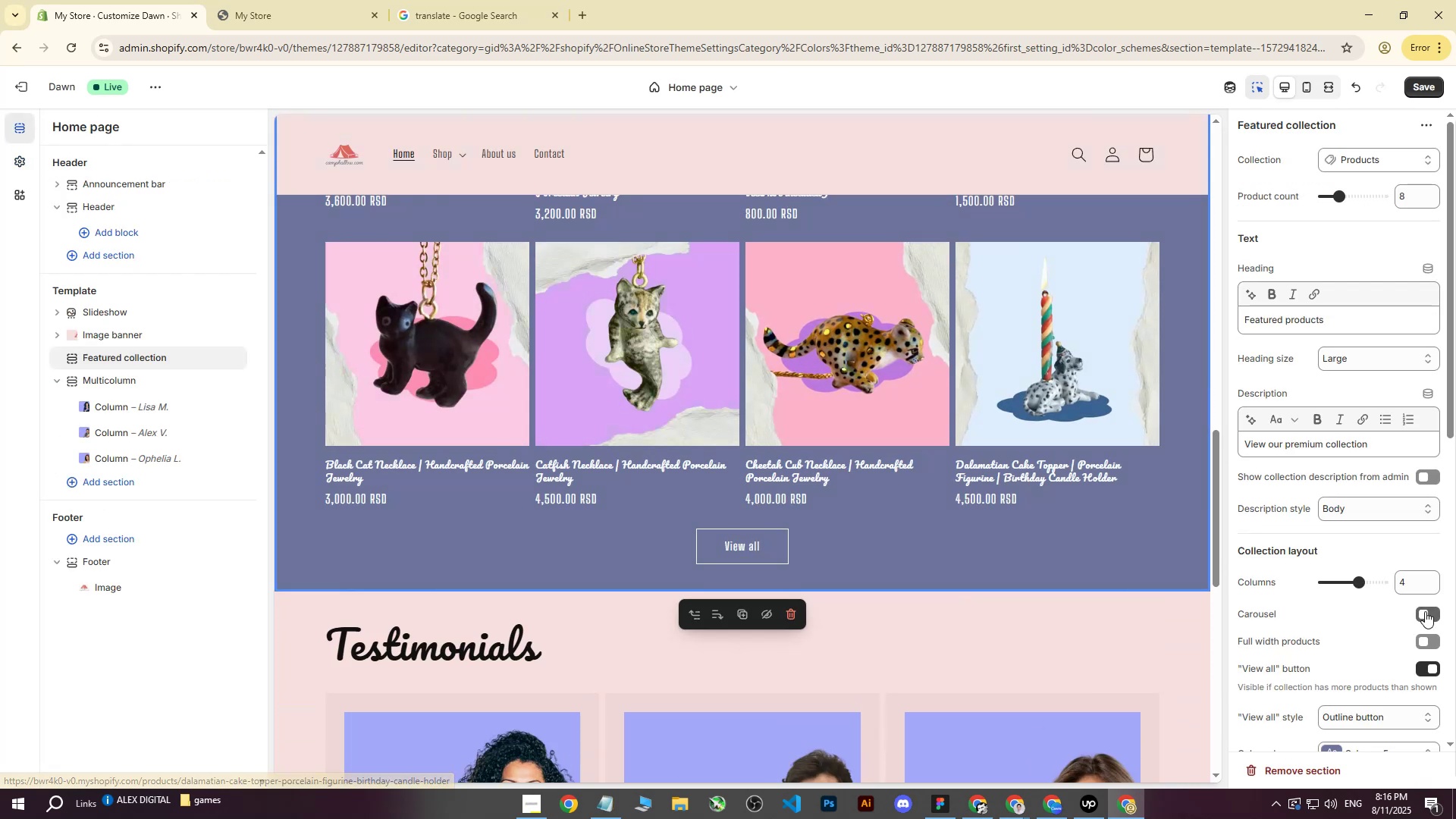 
scroll: coordinate [1394, 612], scroll_direction: down, amount: 2.0
 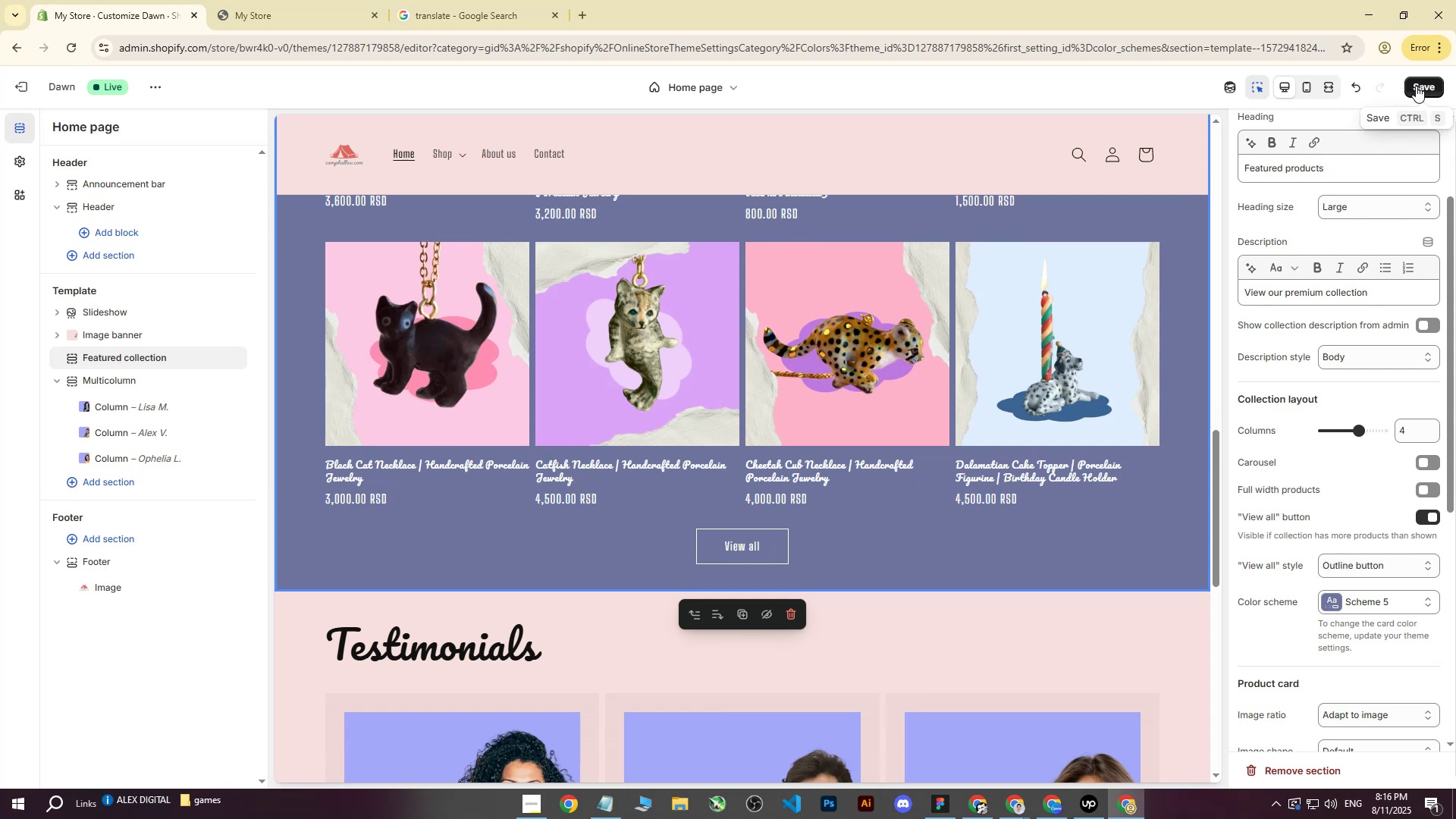 
left_click([1416, 85])
 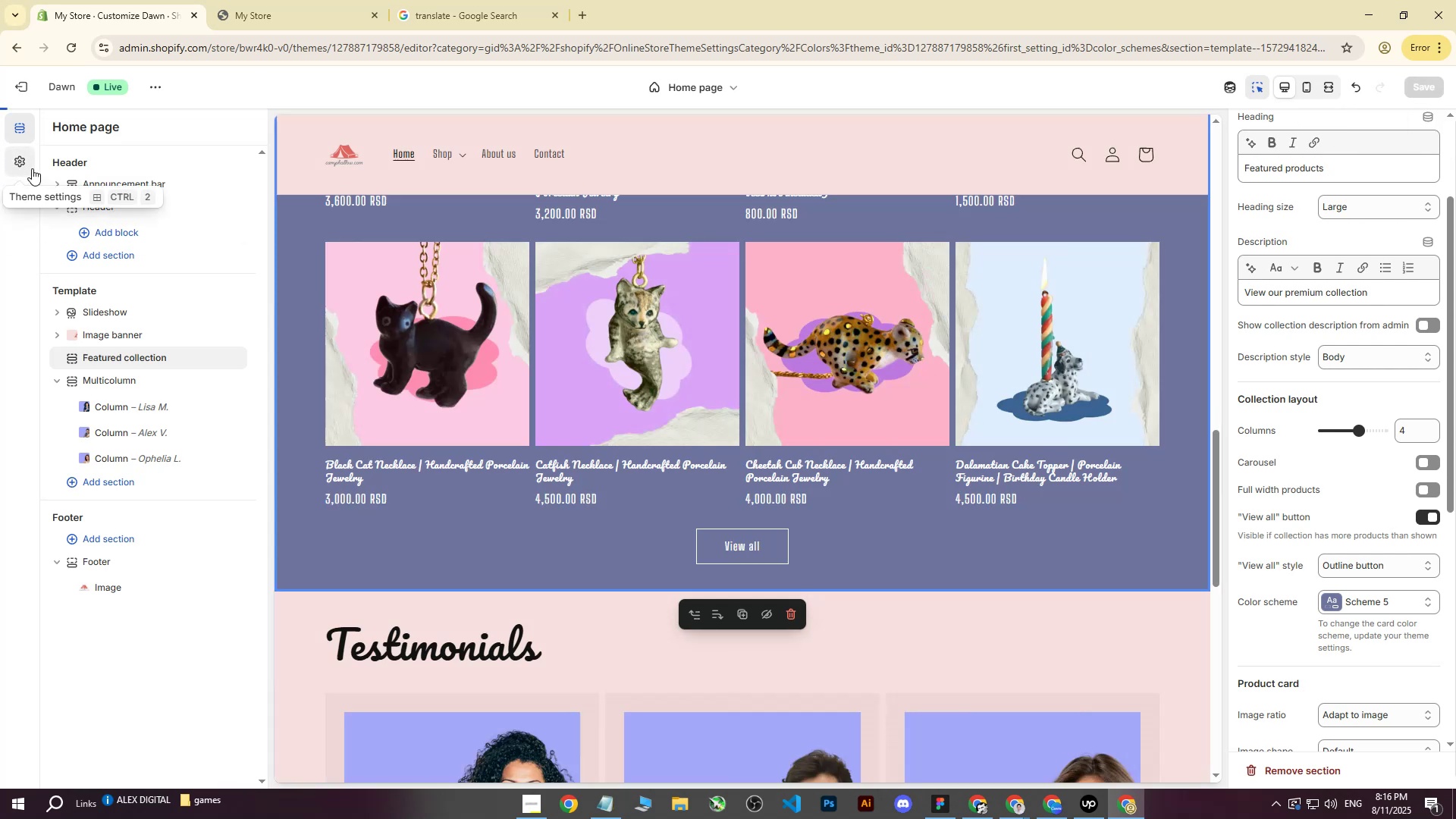 
left_click([22, 160])
 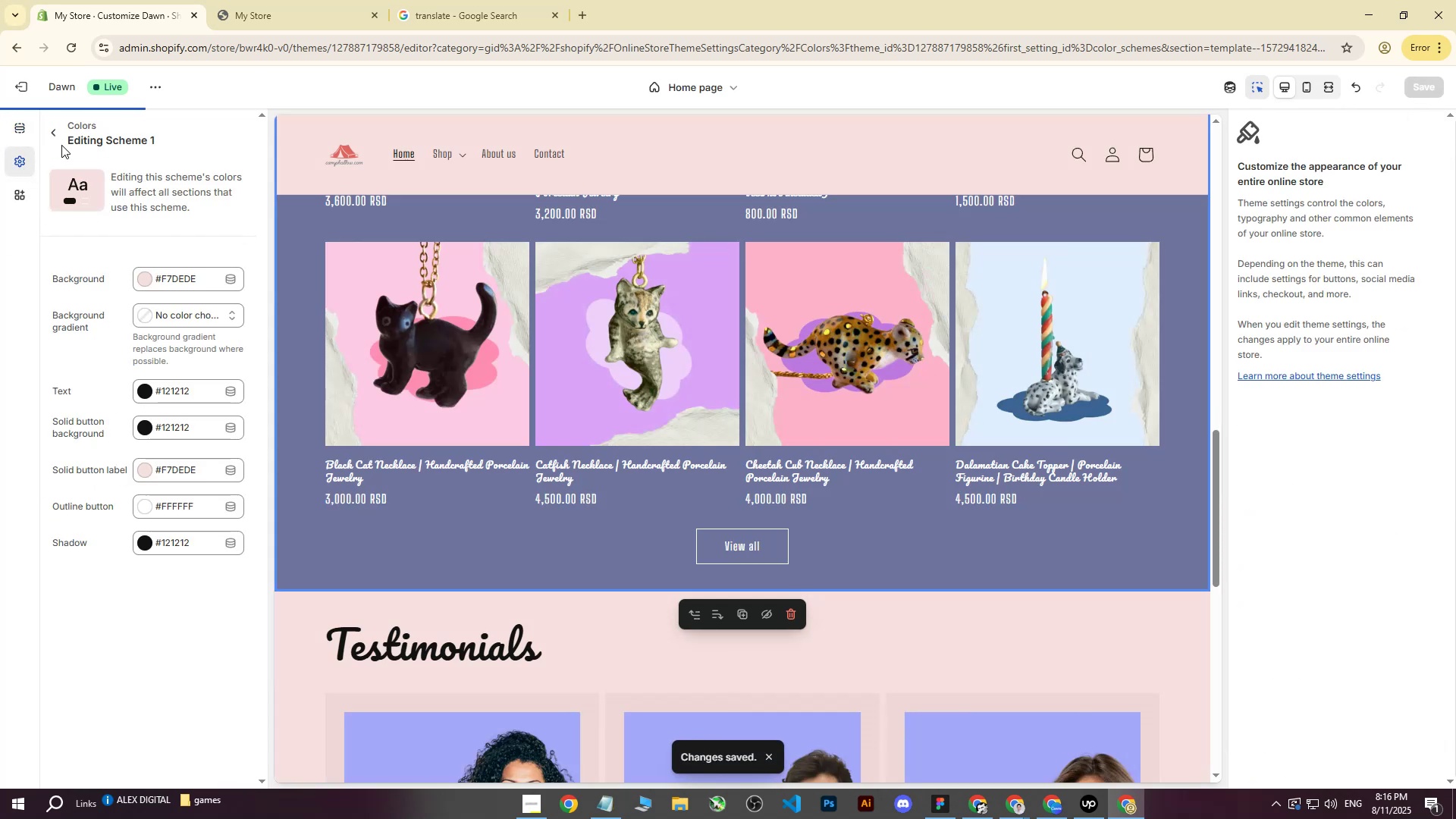 
left_click([45, 134])
 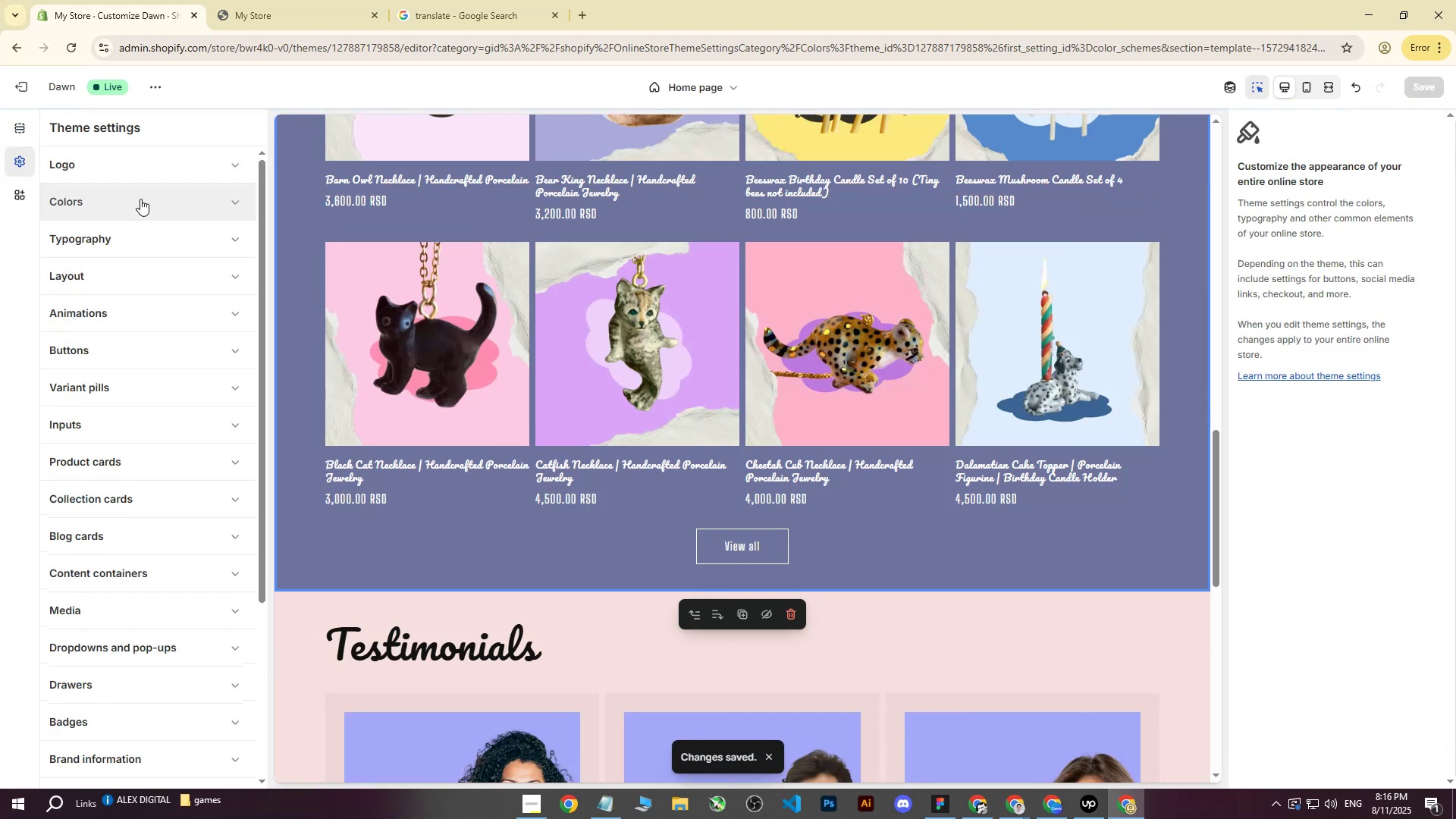 
double_click([140, 199])
 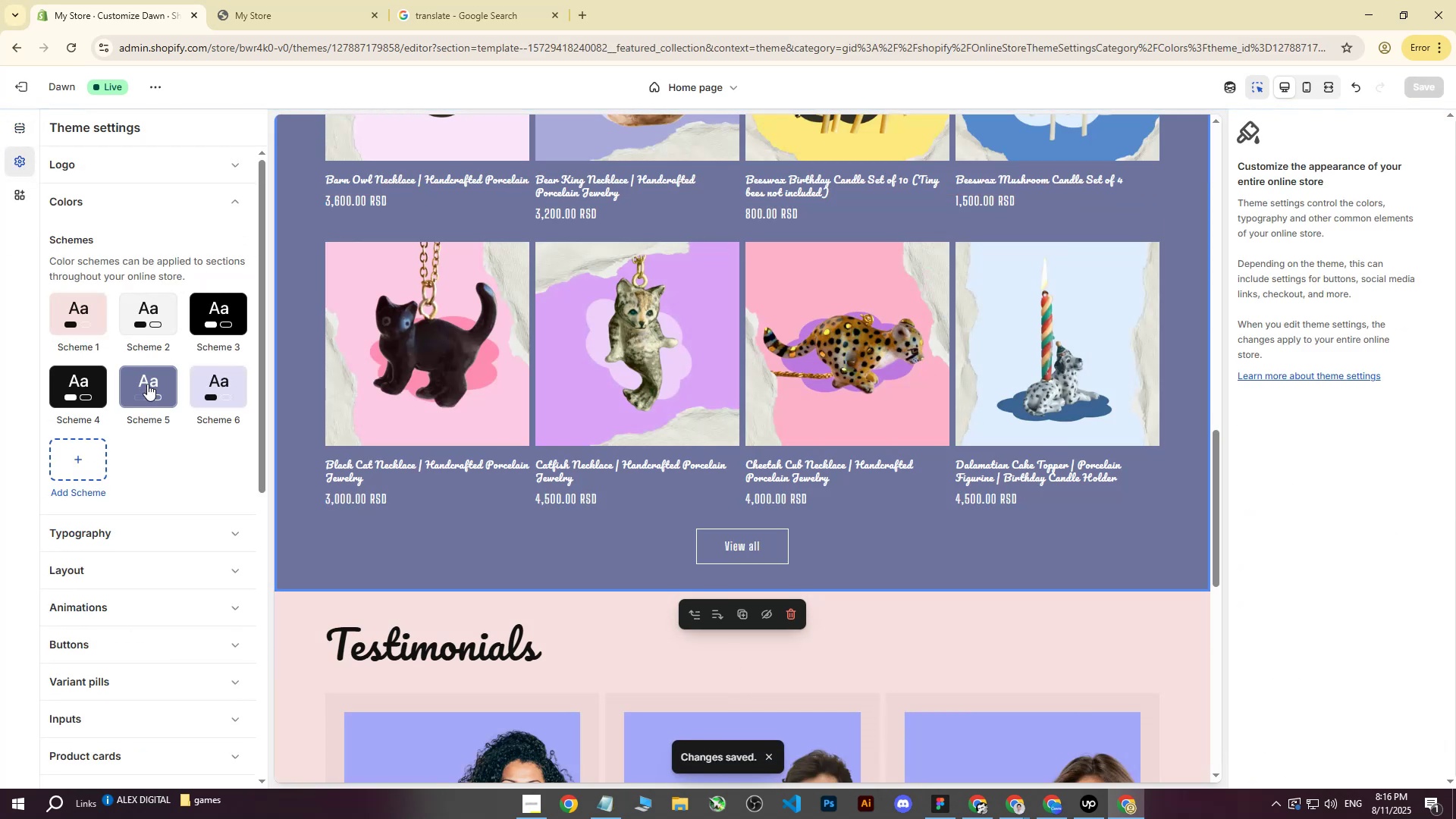 
left_click([147, 384])
 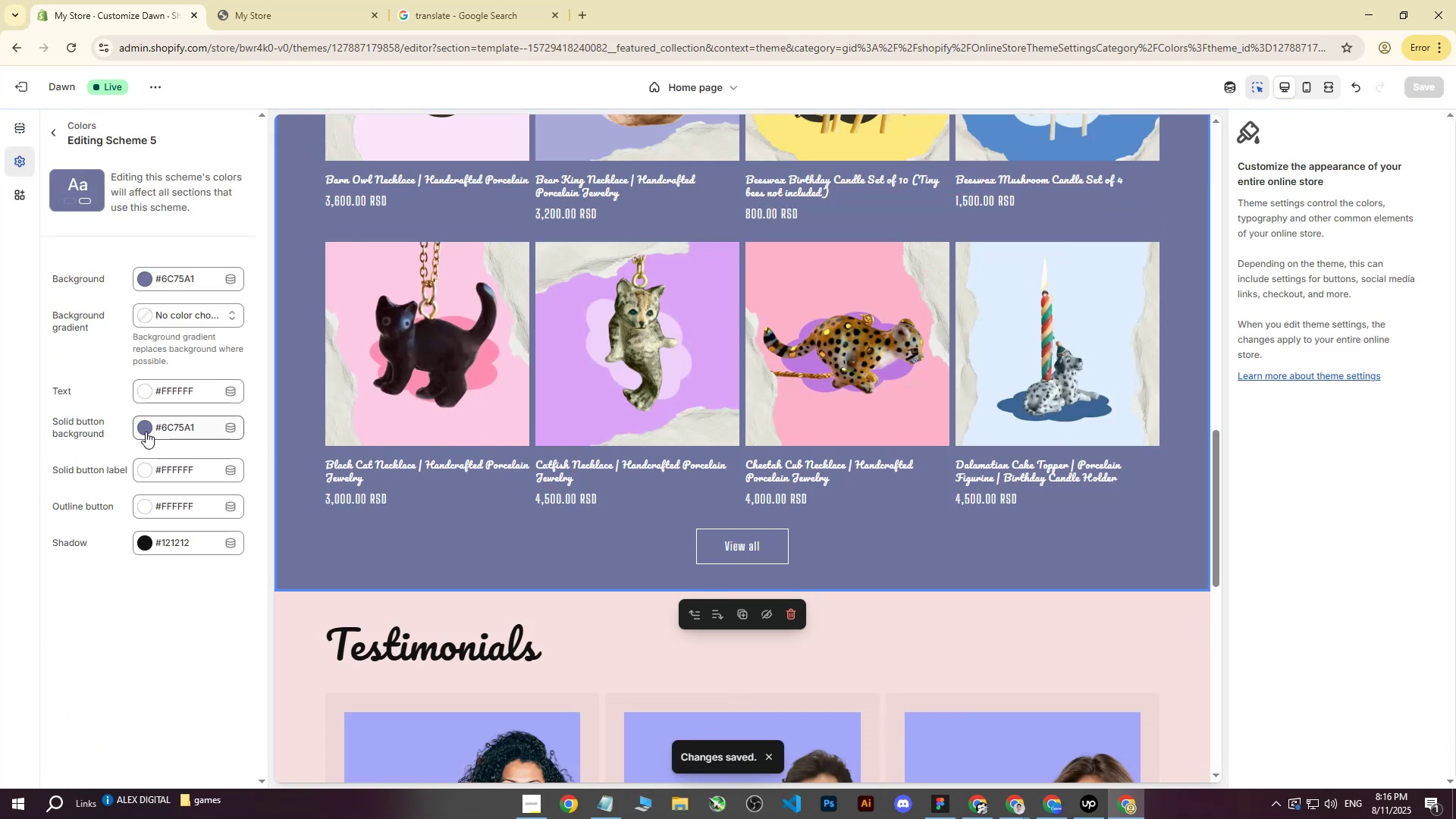 
wait(8.64)
 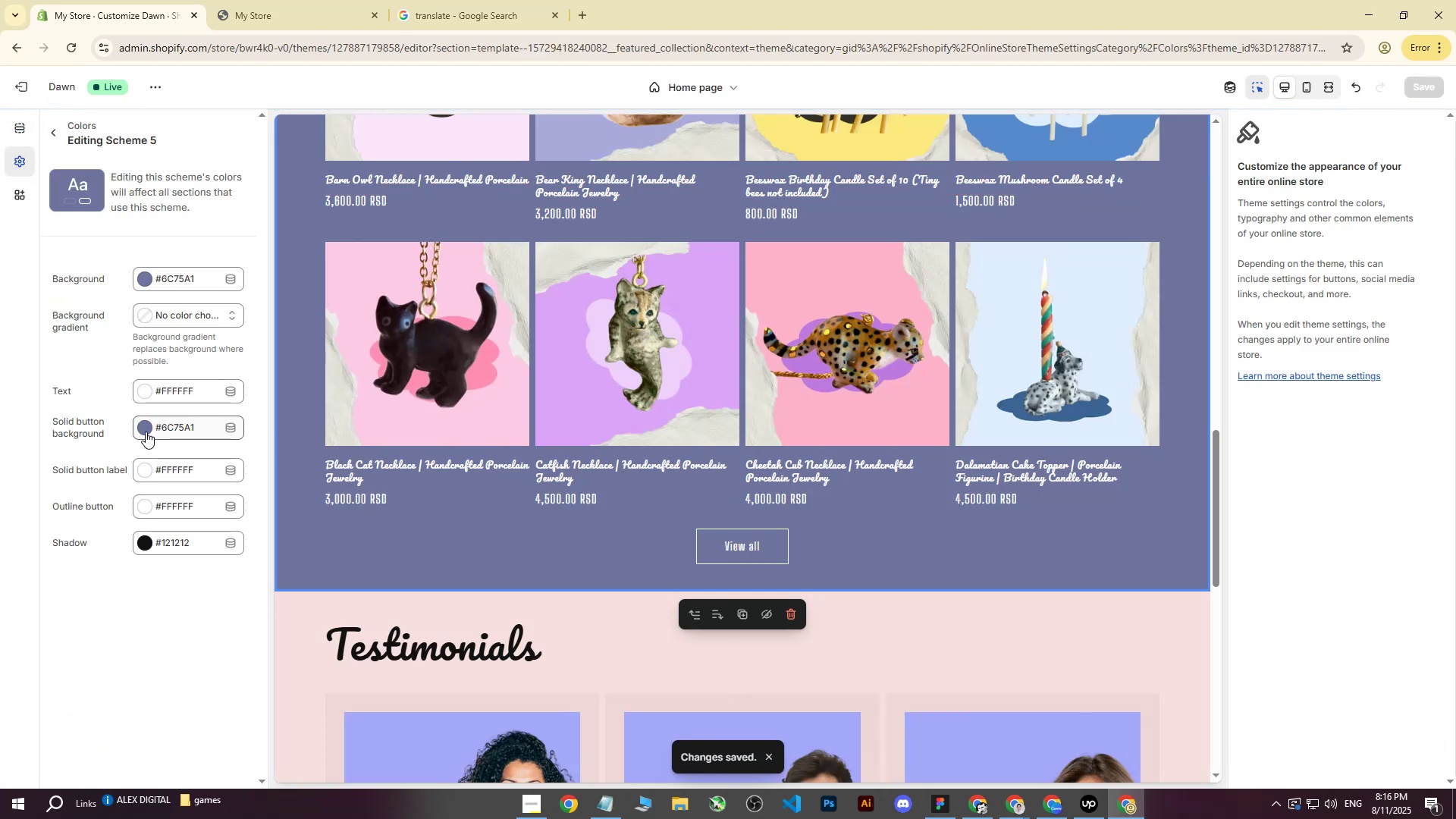 
left_click([146, 428])
 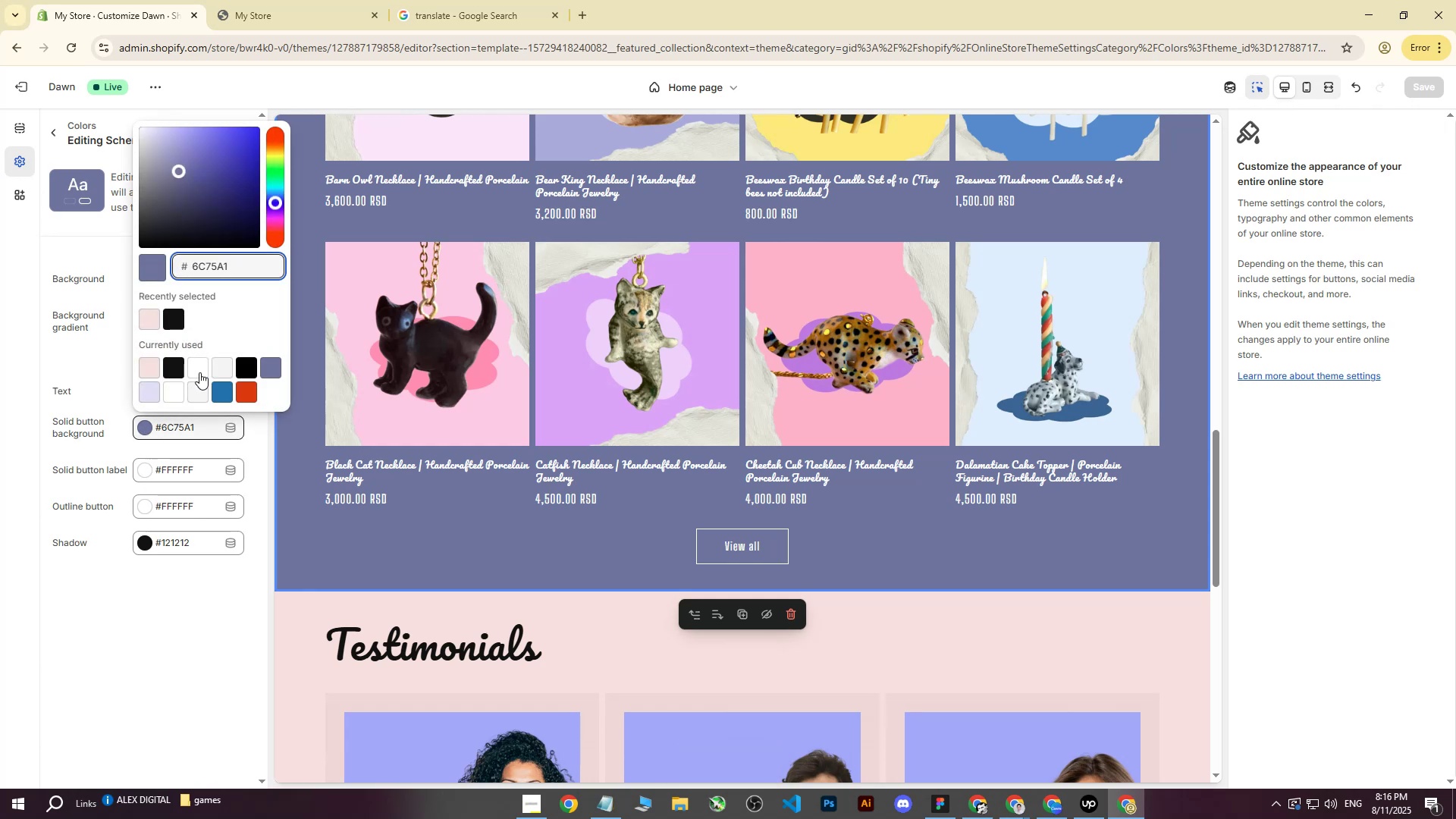 
left_click([205, 366])
 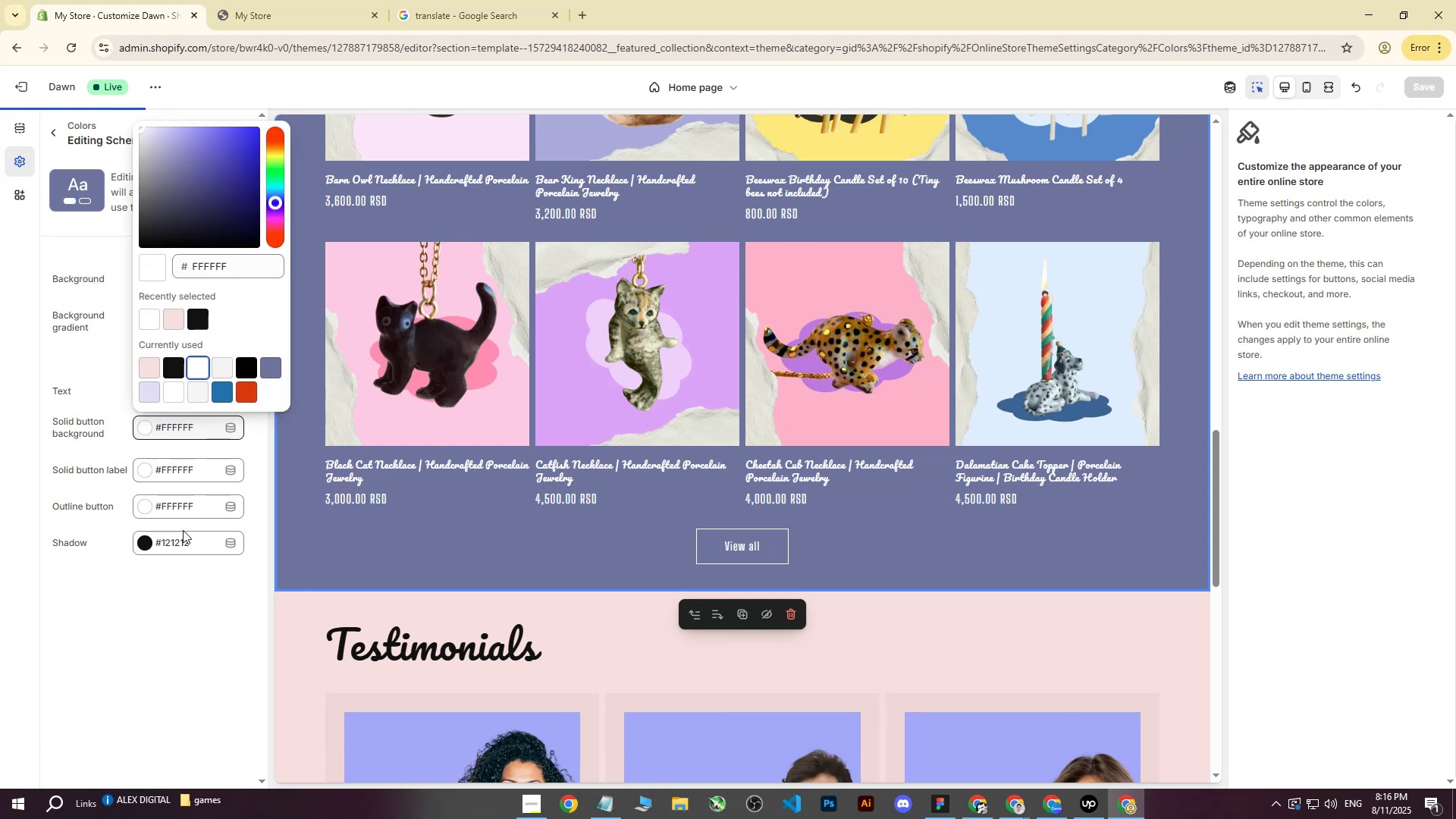 
left_click([177, 613])
 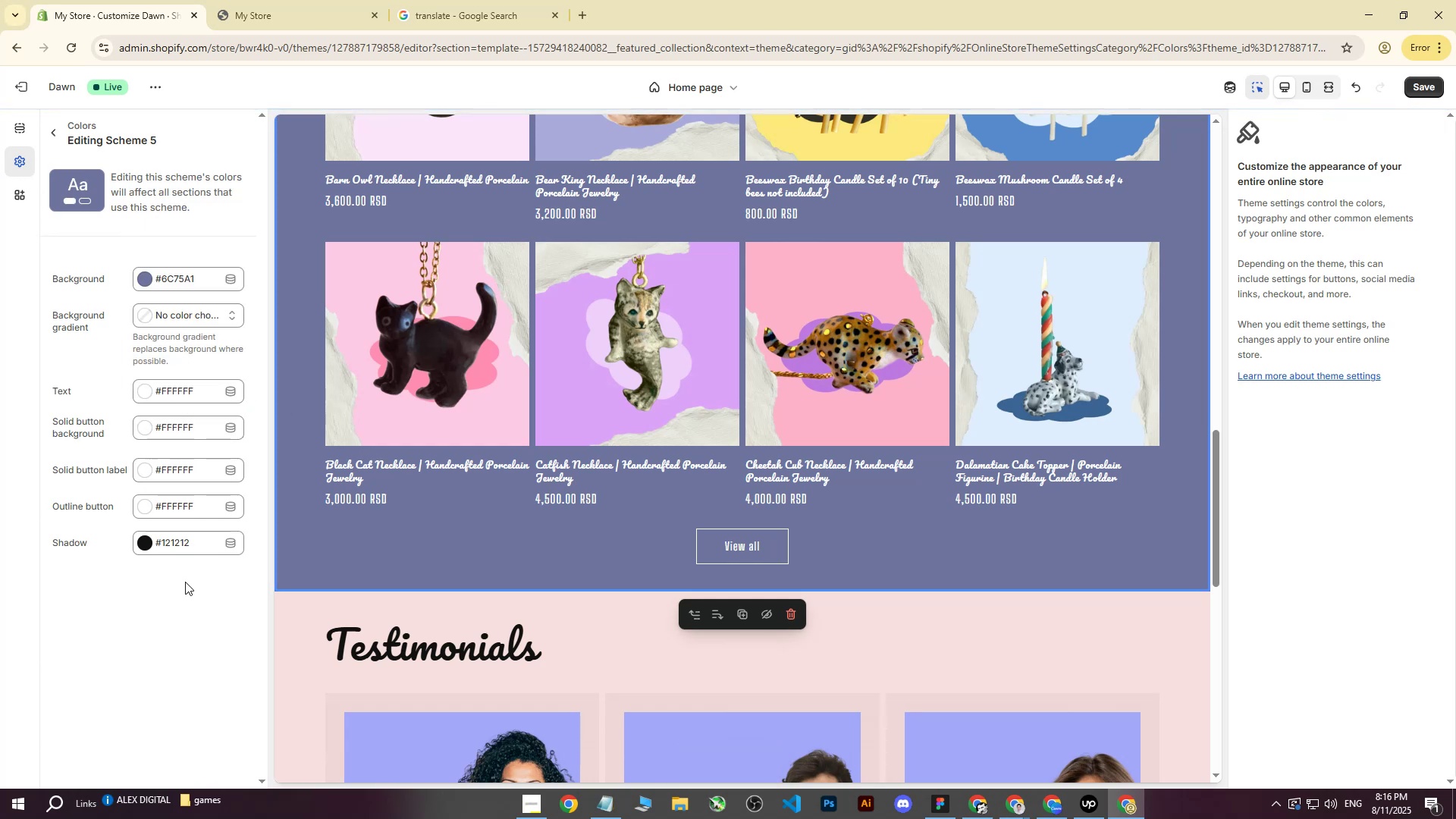 
scroll: coordinate [827, 504], scroll_direction: none, amount: 0.0
 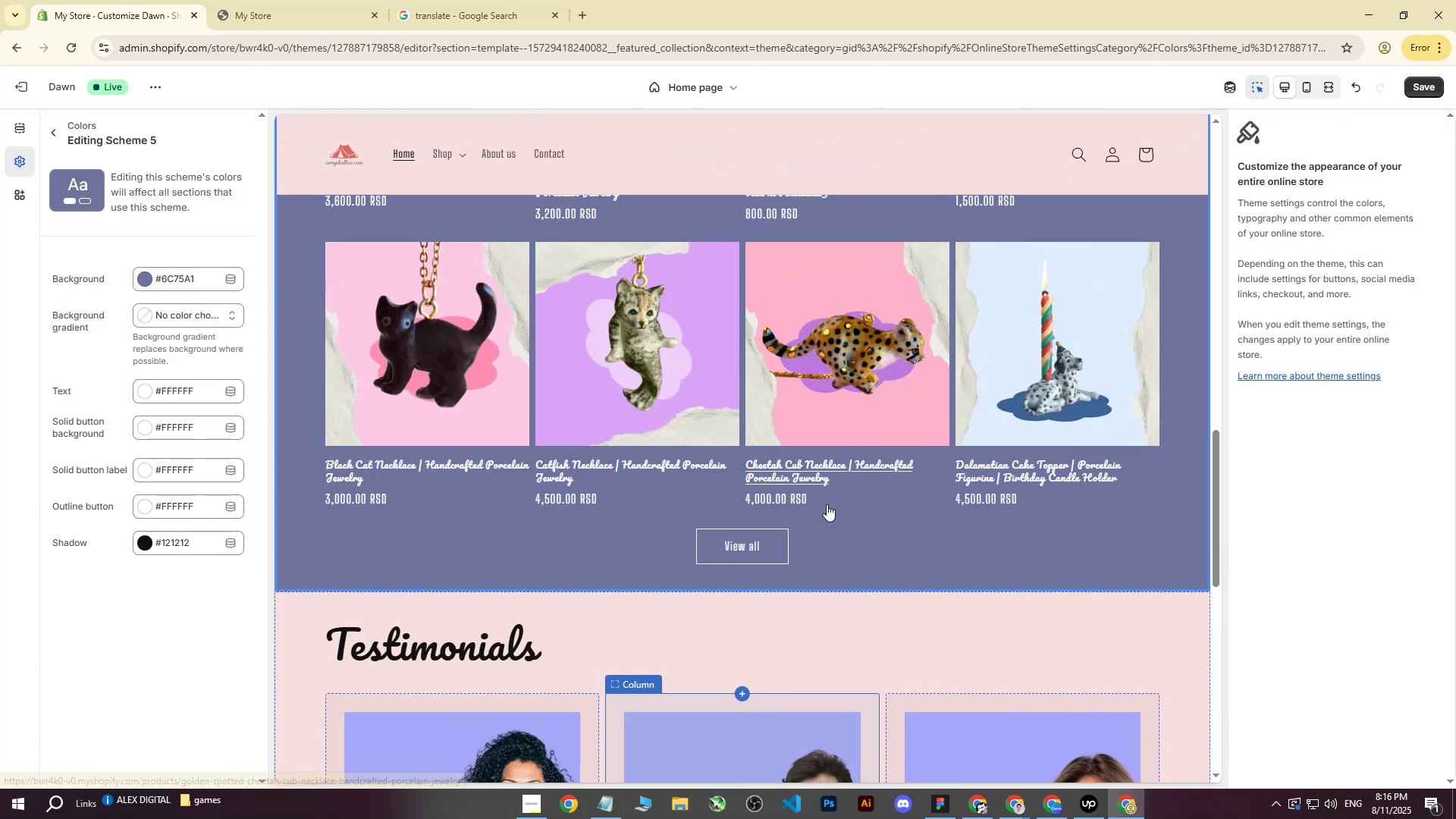 
scroll: coordinate [827, 504], scroll_direction: down, amount: 8.0
 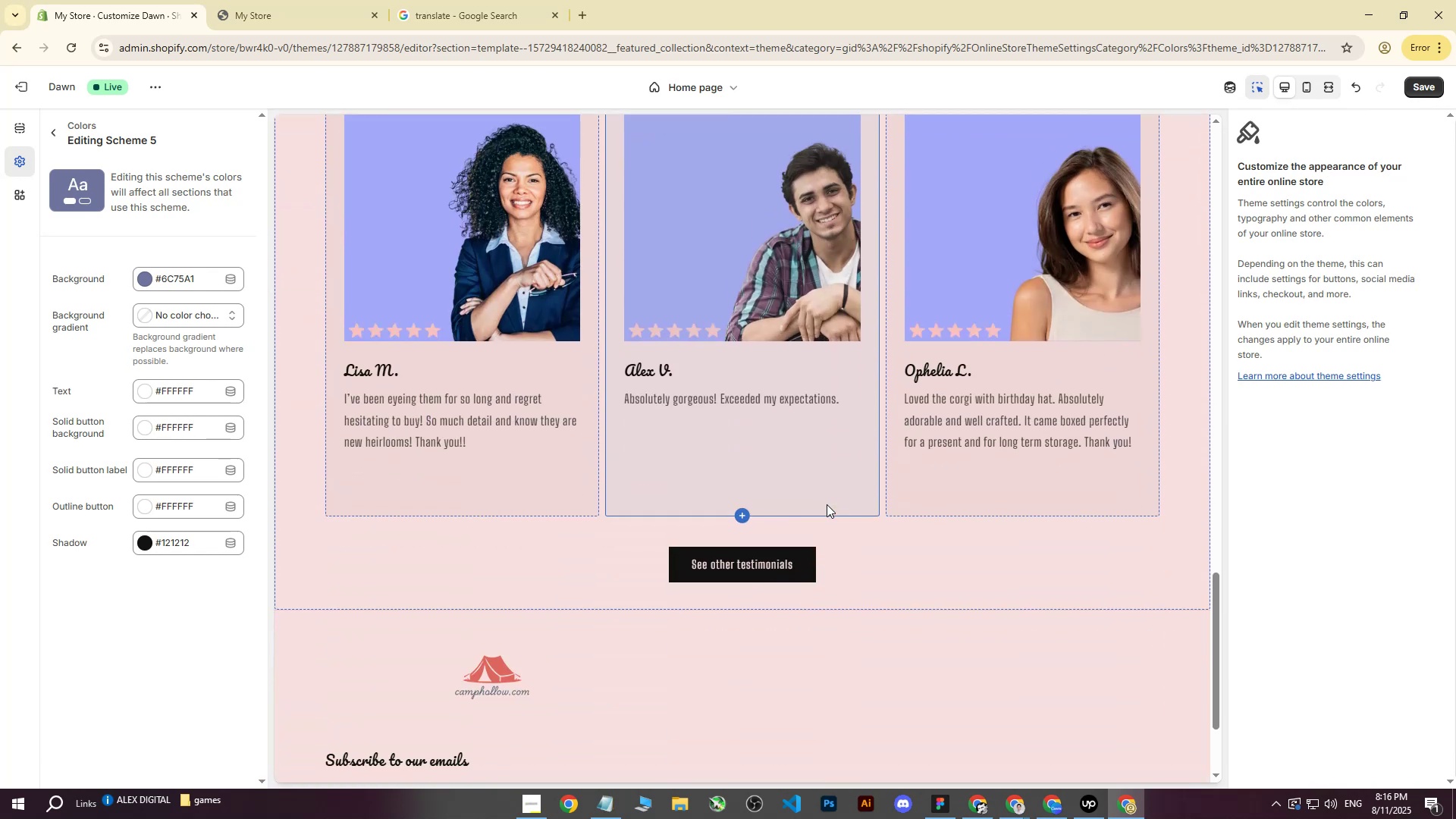 
scroll: coordinate [827, 504], scroll_direction: up, amount: 7.0
 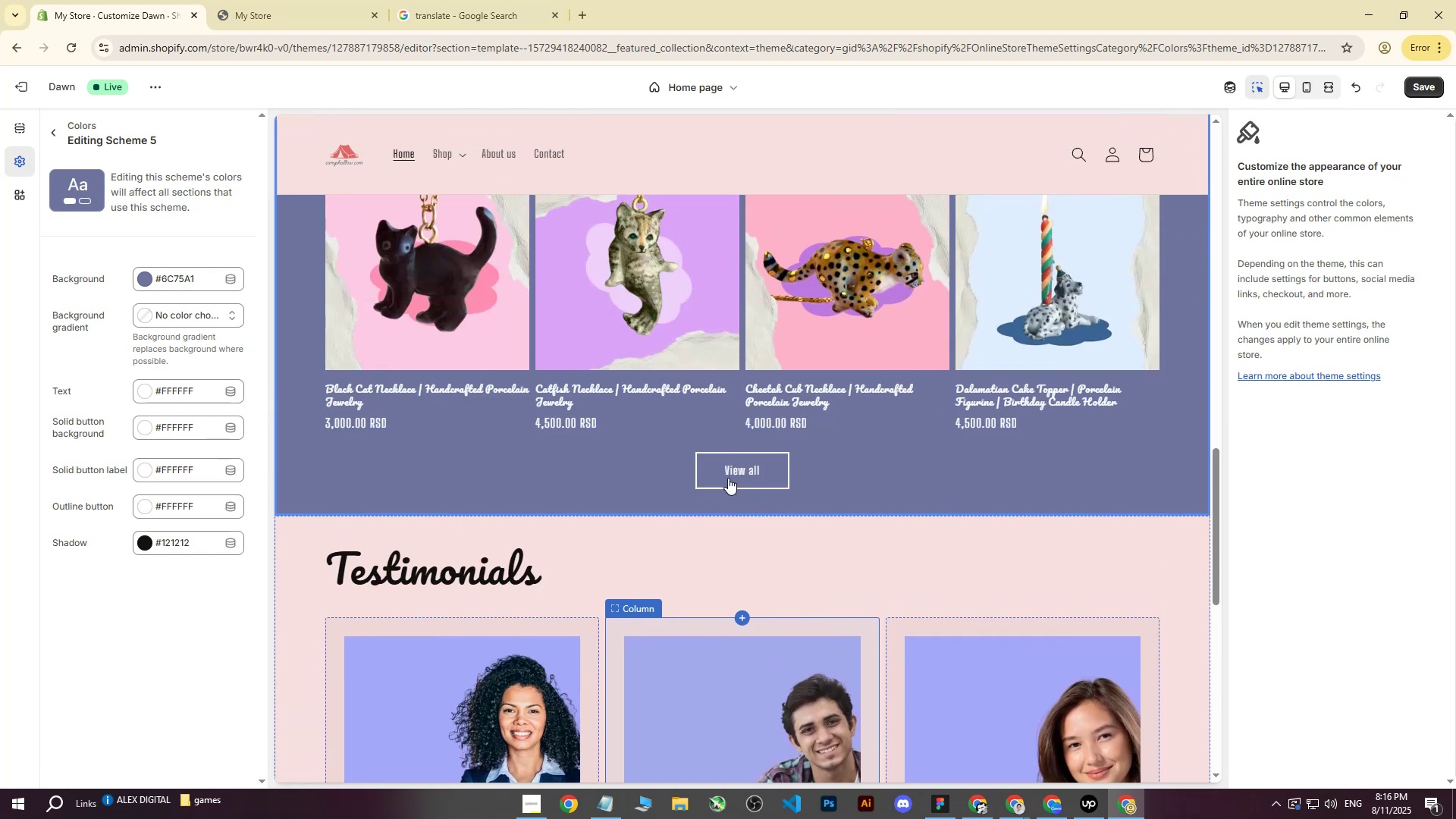 
left_click([713, 473])
 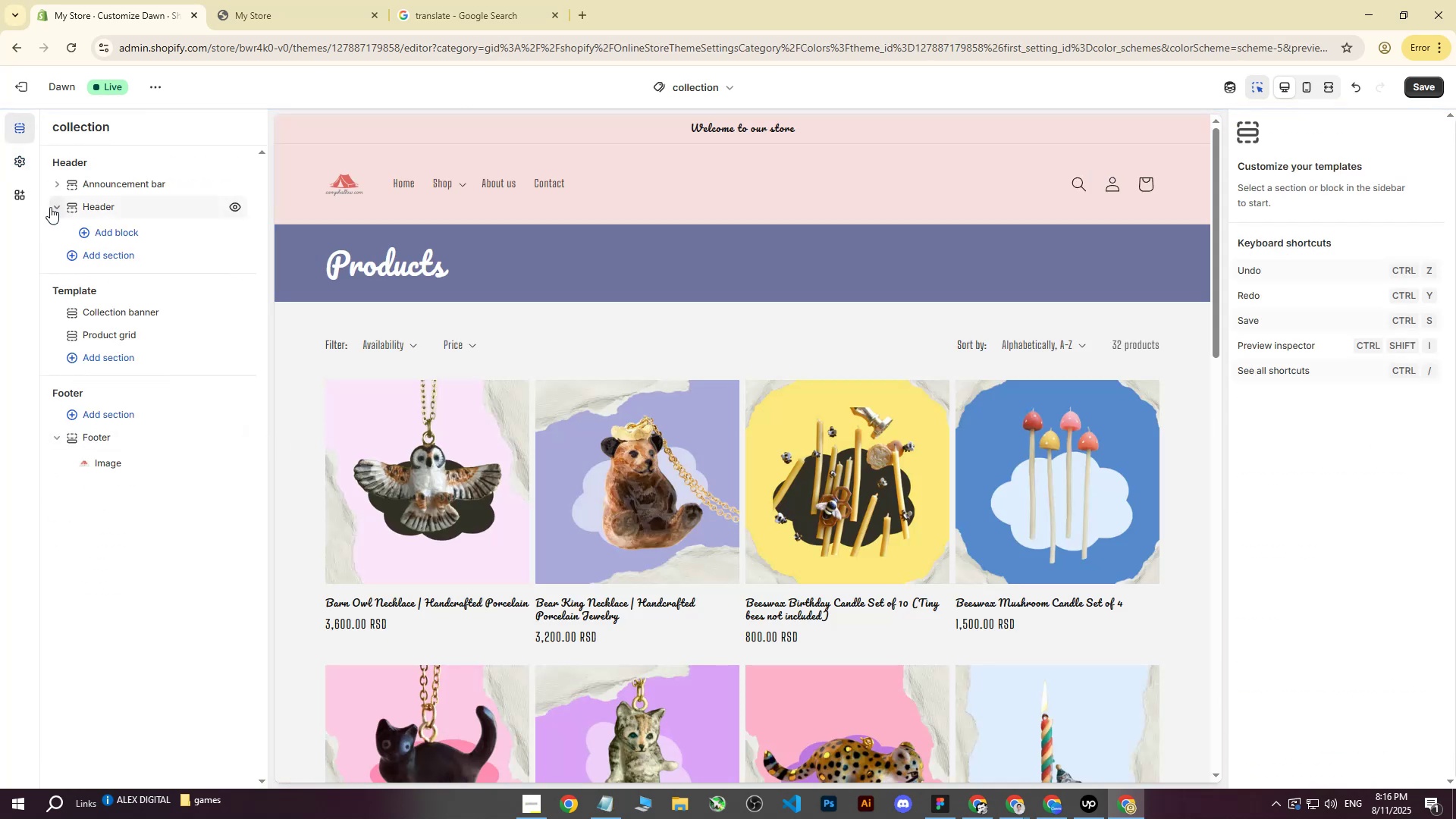 
left_click([14, 162])
 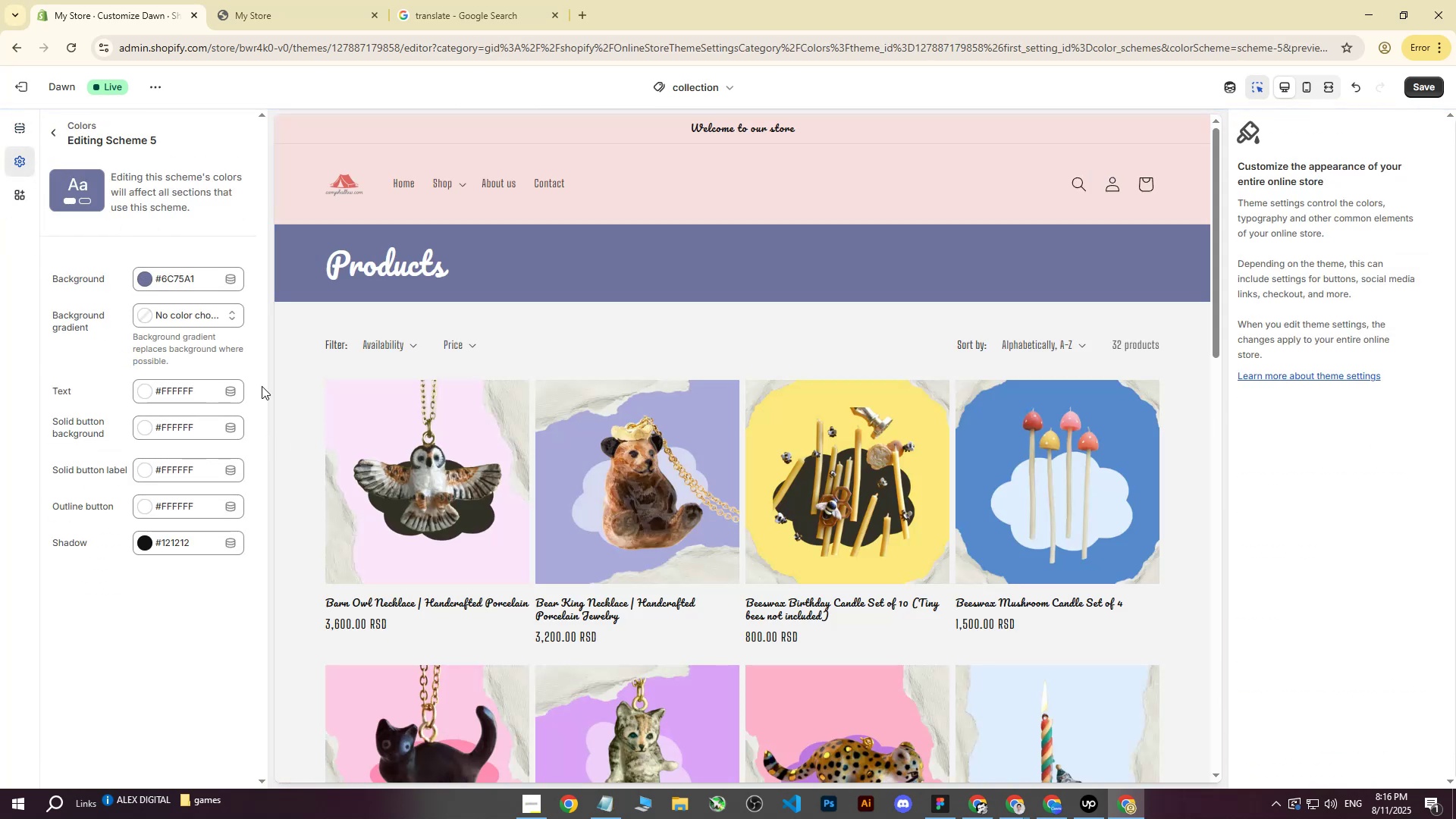 
left_click([48, 130])
 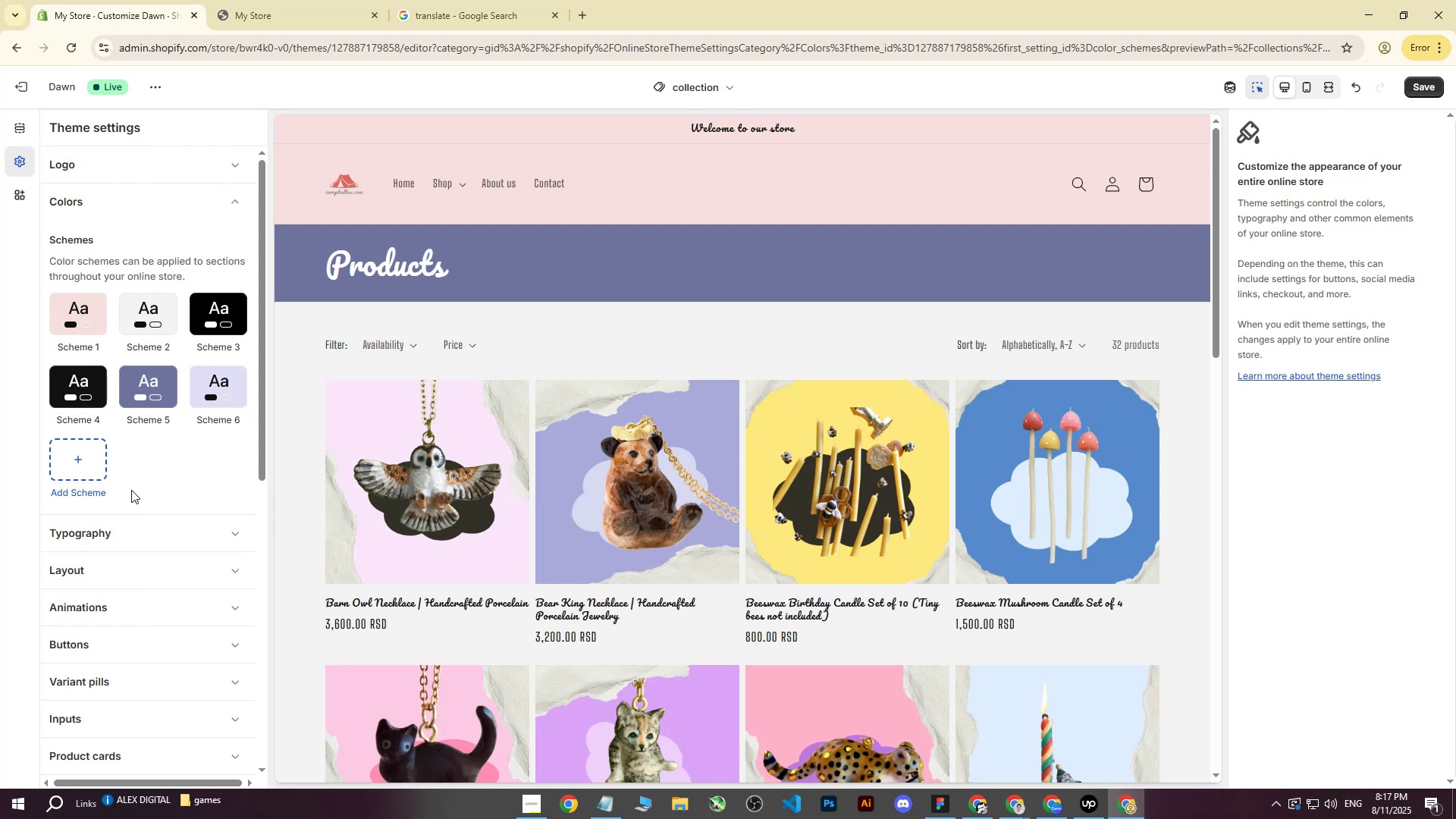 
left_click([117, 568])
 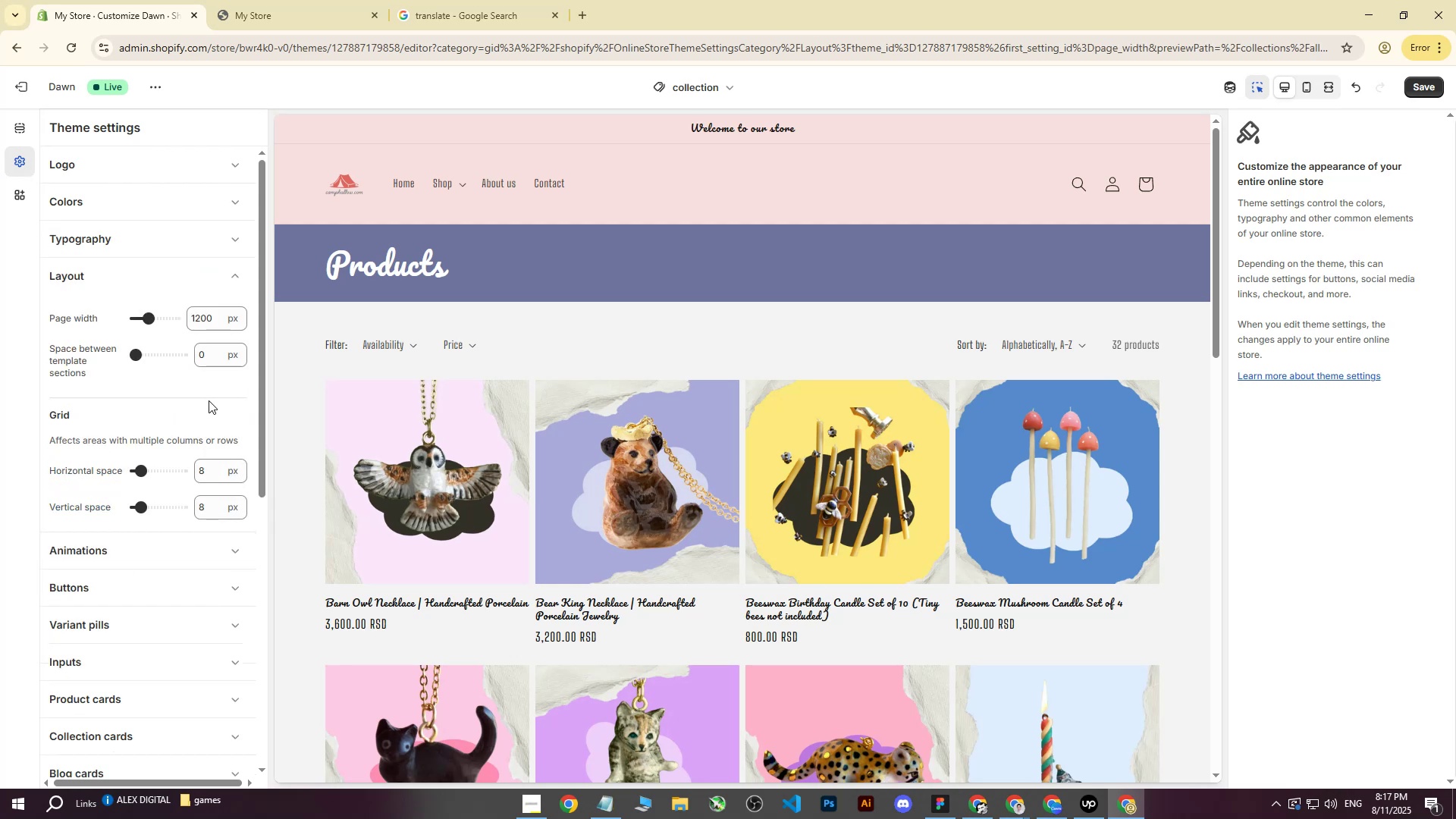 
scroll: coordinate [195, 431], scroll_direction: up, amount: 2.0
 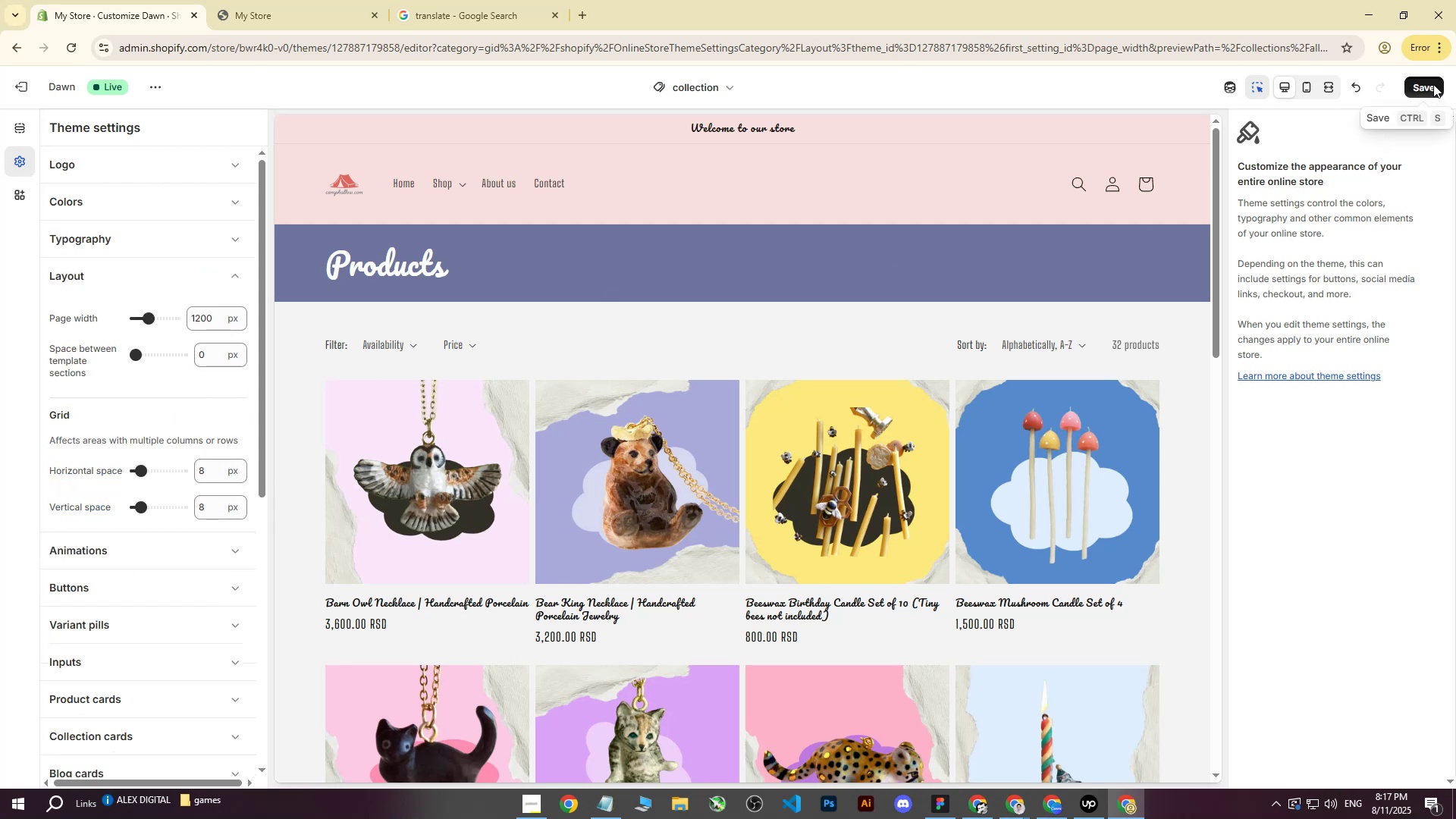 
left_click([108, 196])
 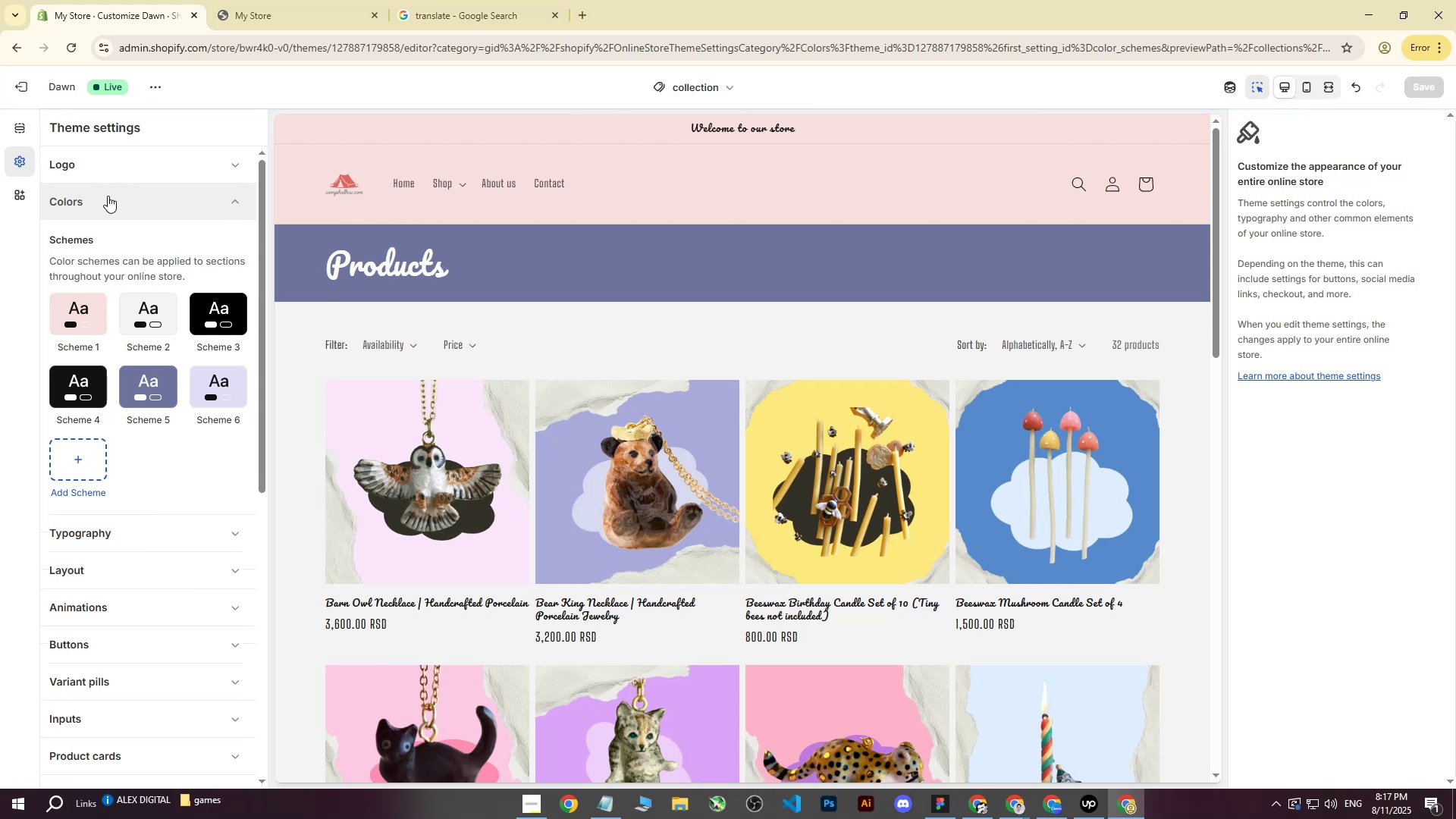 
wait(13.34)
 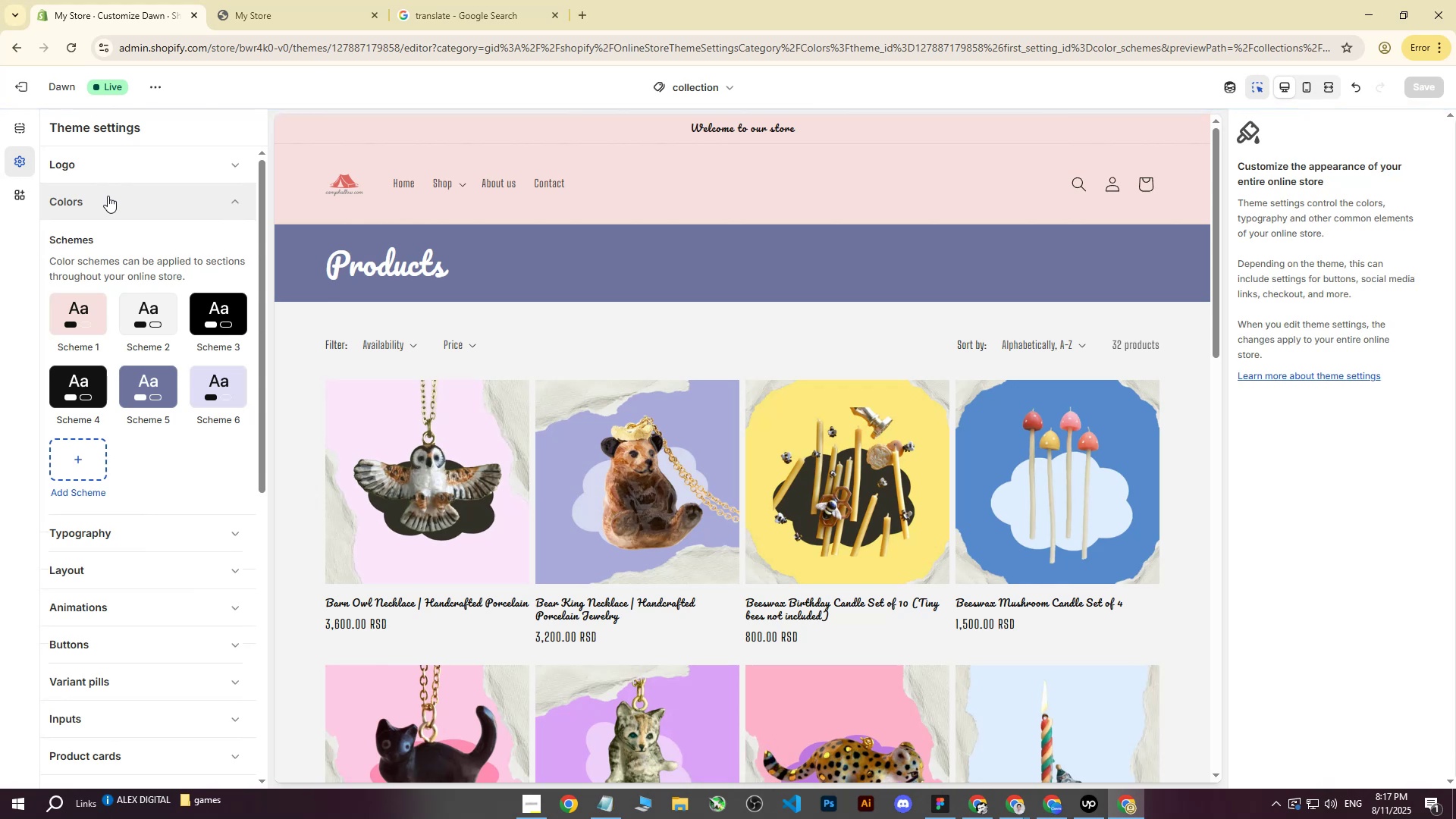 
scroll: coordinate [358, 213], scroll_direction: up, amount: 4.0
 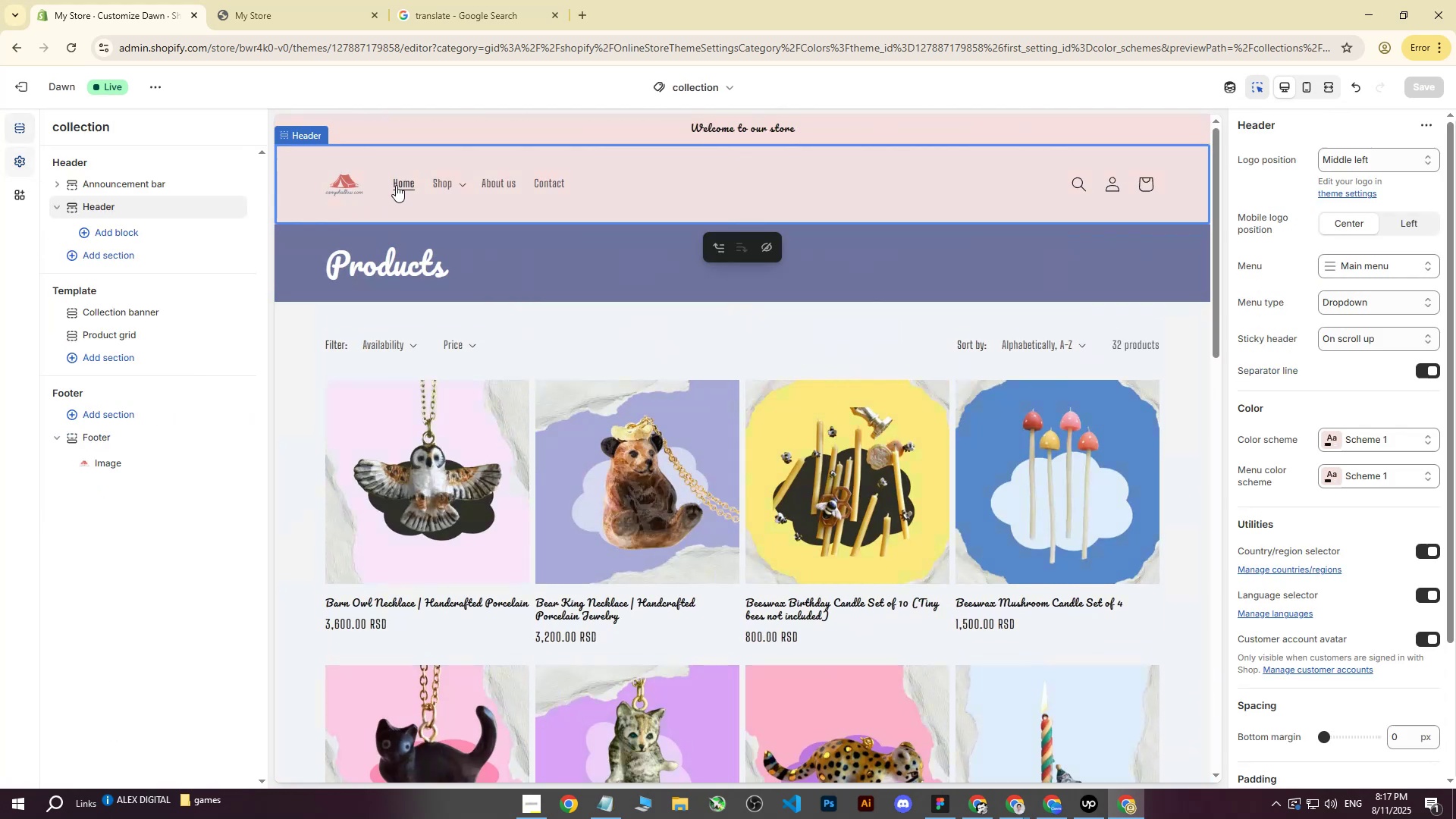 
double_click([400, 185])
 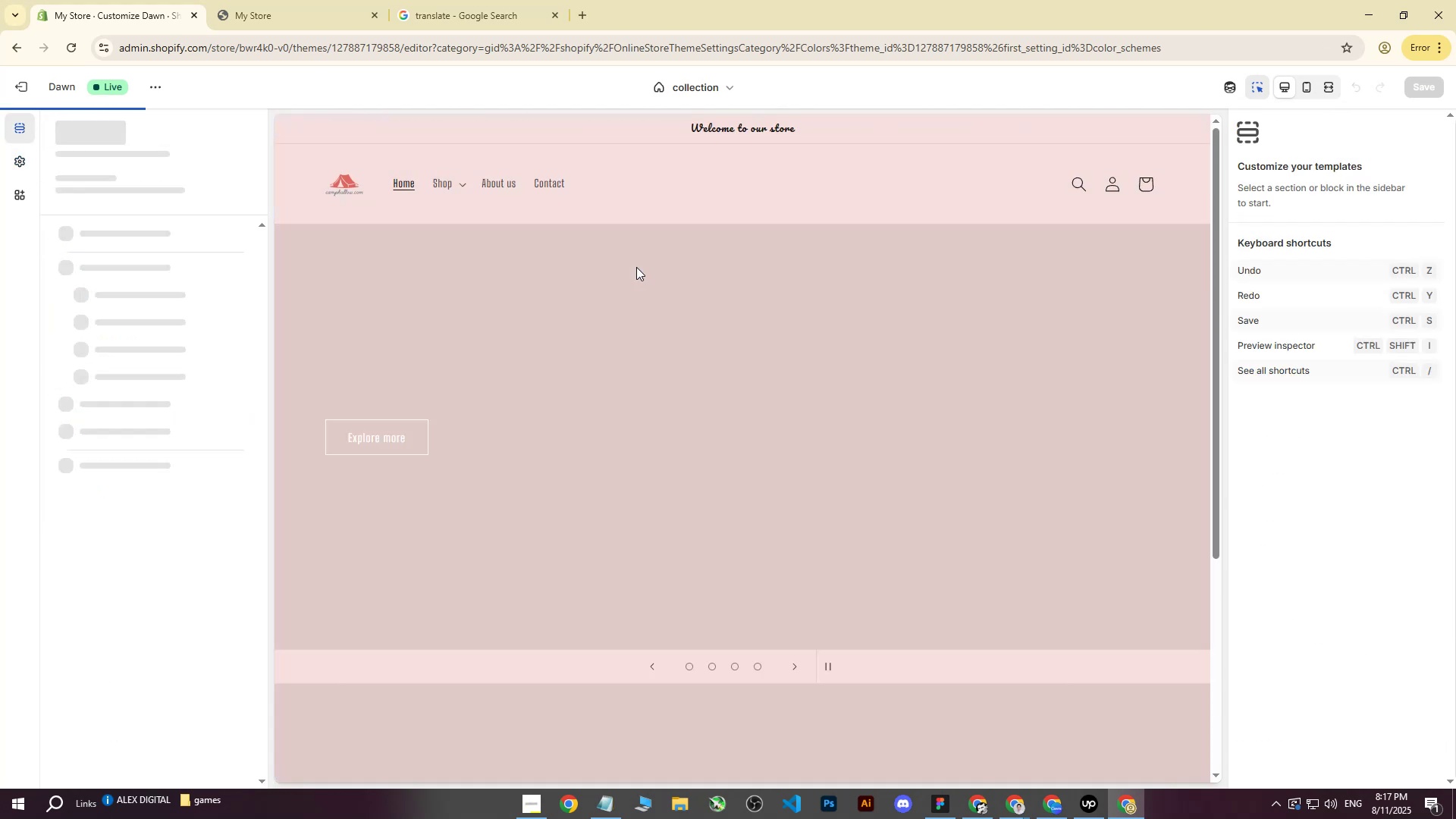 
scroll: coordinate [651, 277], scroll_direction: down, amount: 22.0
 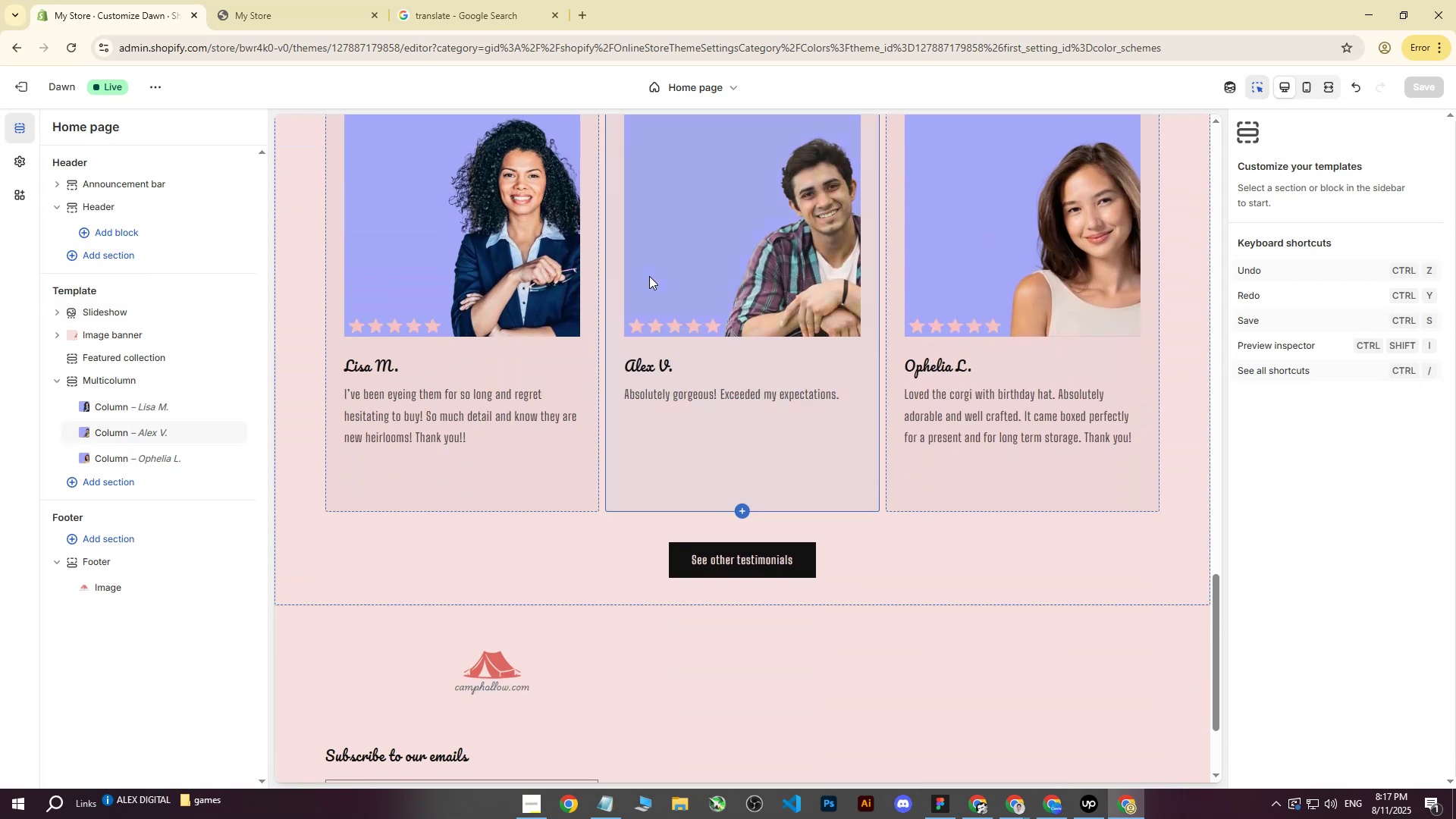 
scroll: coordinate [649, 276], scroll_direction: up, amount: 6.0
 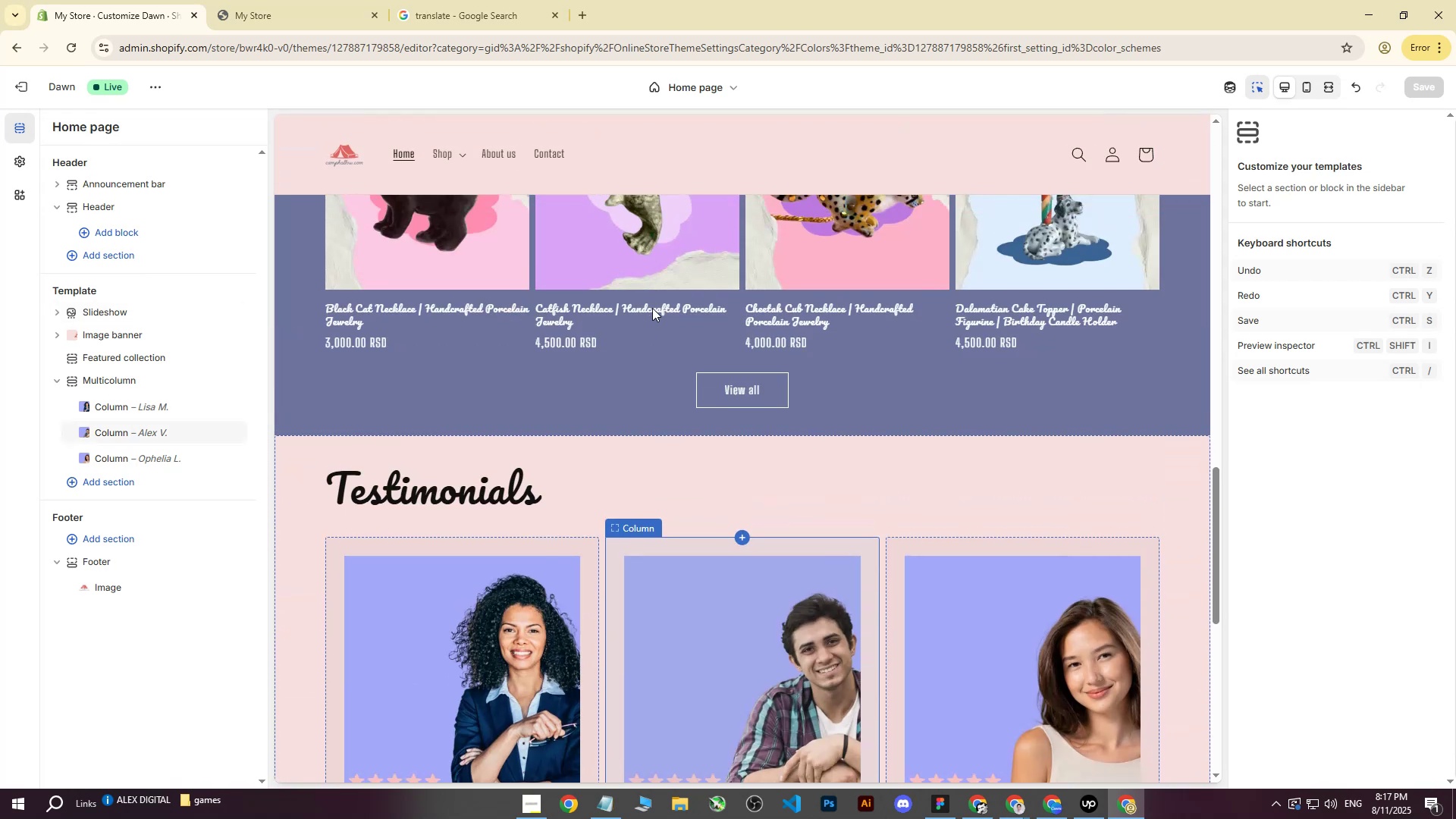 
scroll: coordinate [714, 322], scroll_direction: down, amount: 5.0
 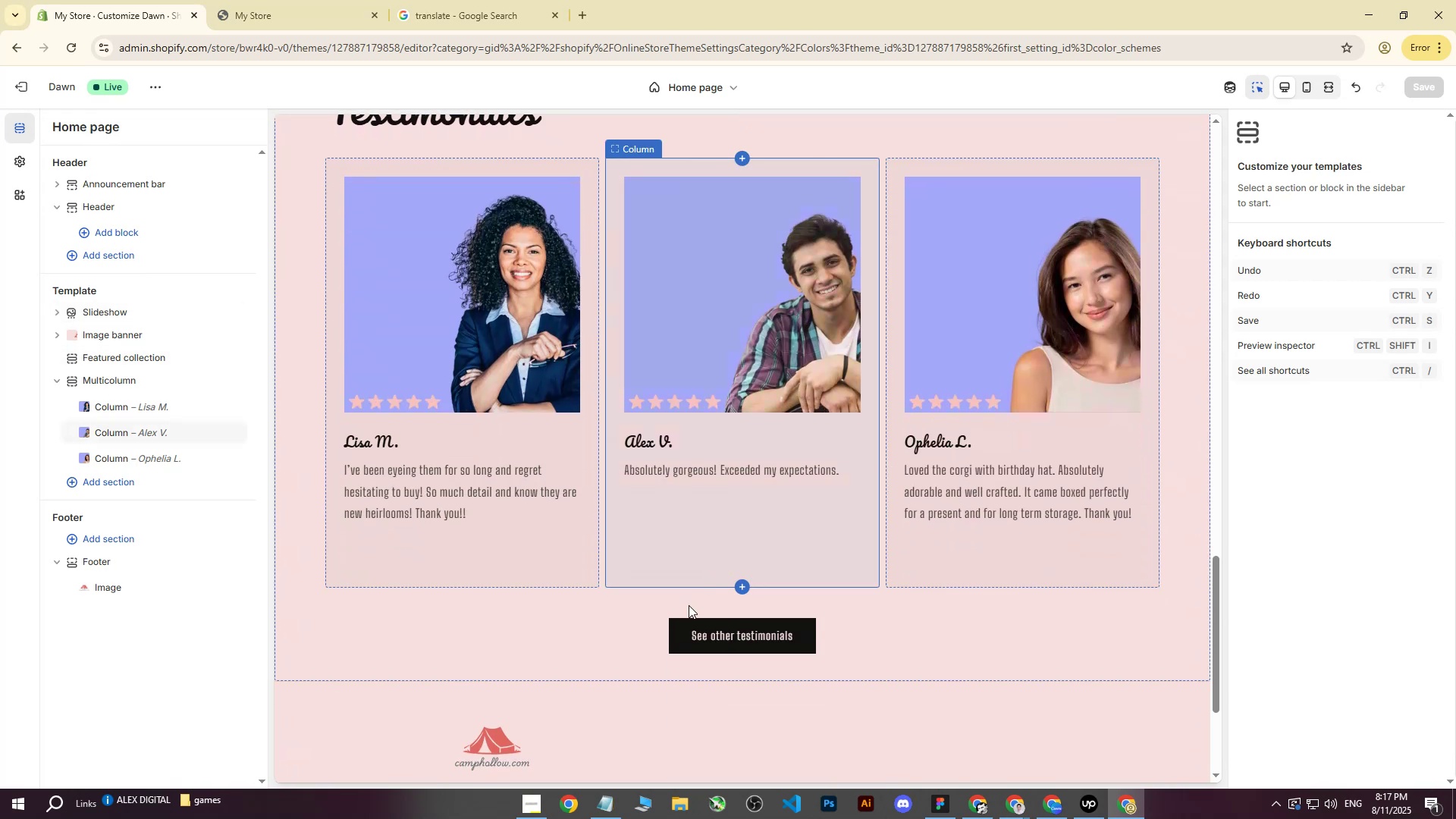 
left_click([689, 605])
 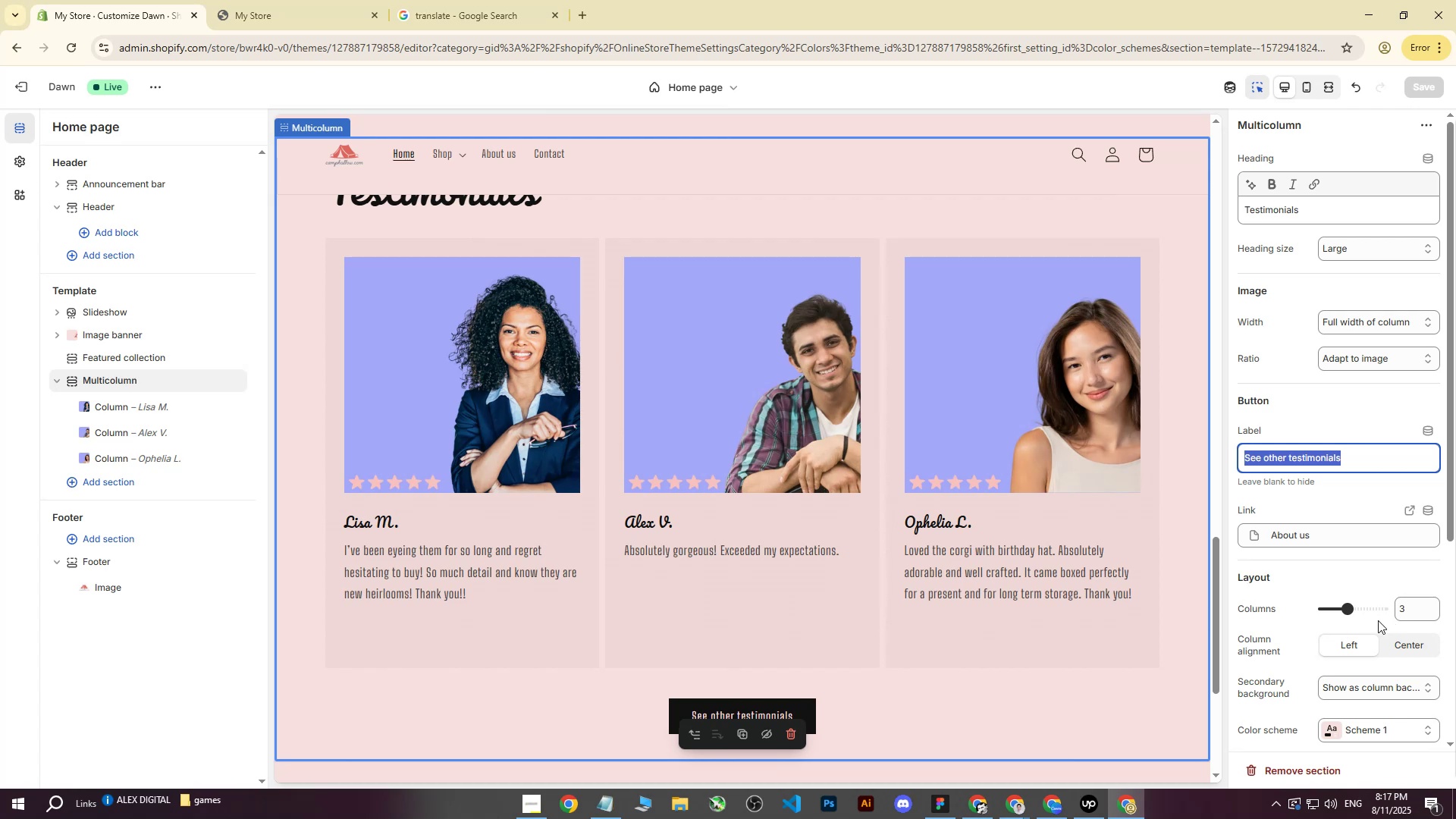 
left_click([27, 160])
 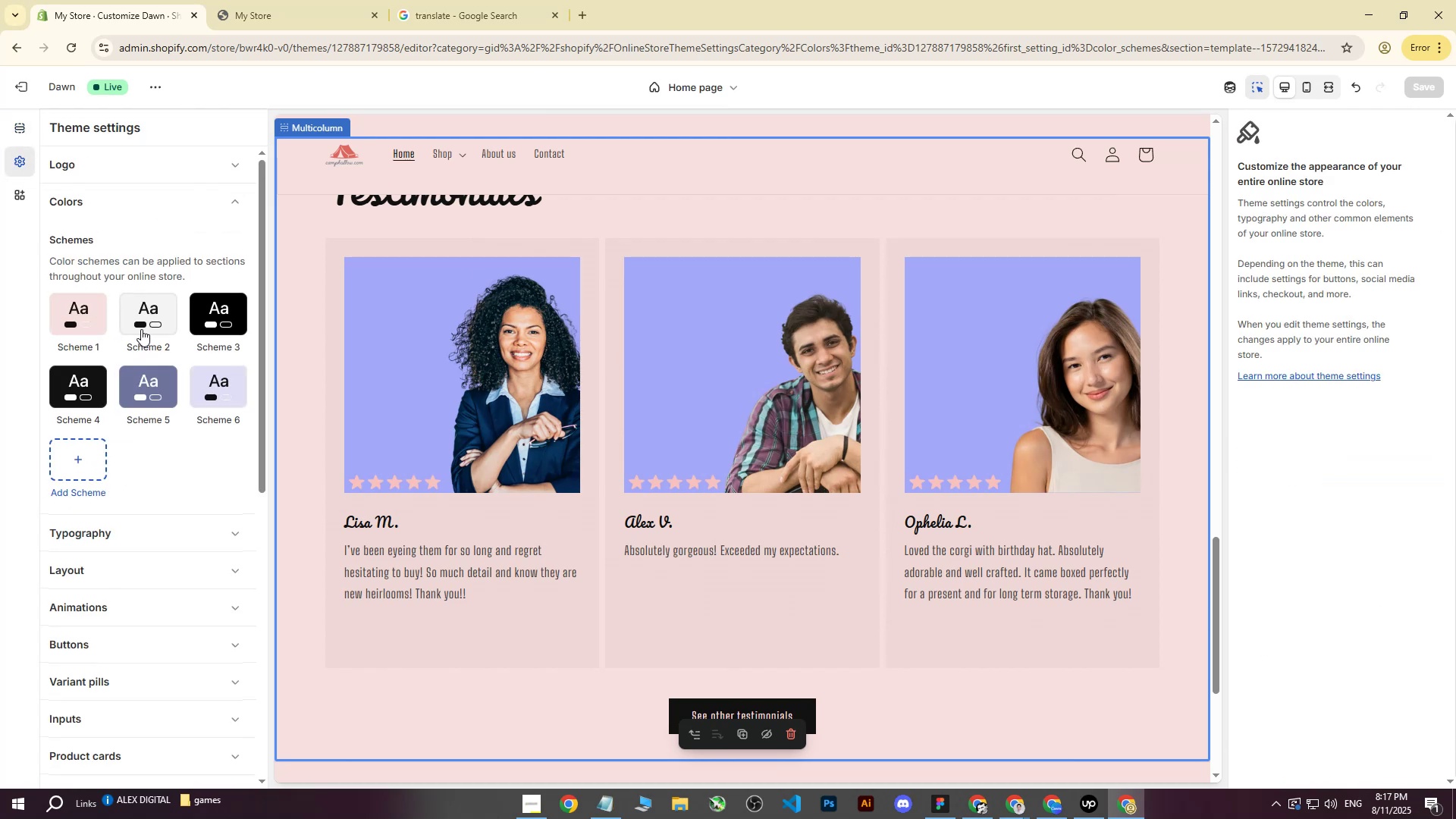 
scroll: coordinate [740, 491], scroll_direction: down, amount: 3.0
 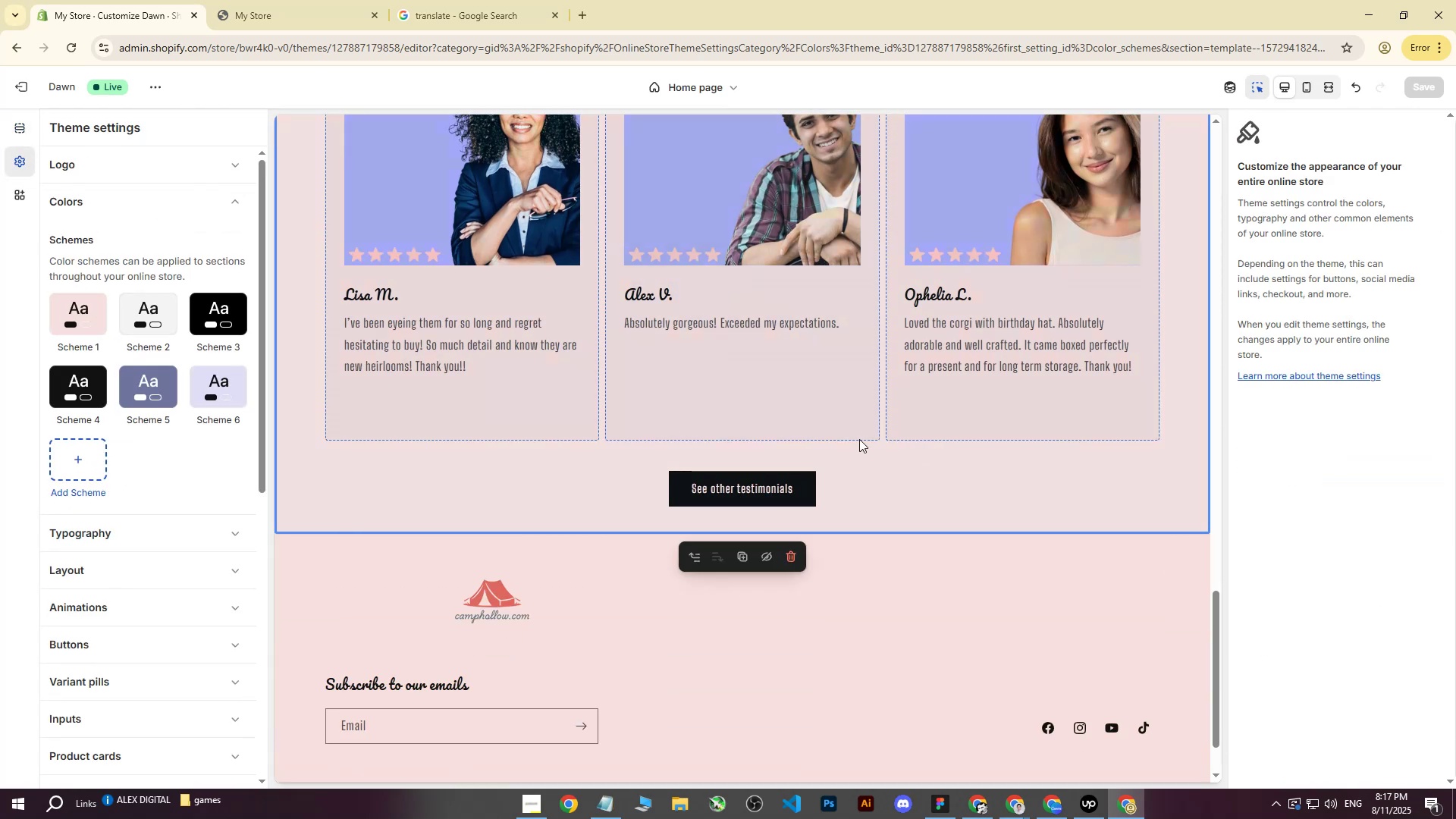 
left_click([854, 441])
 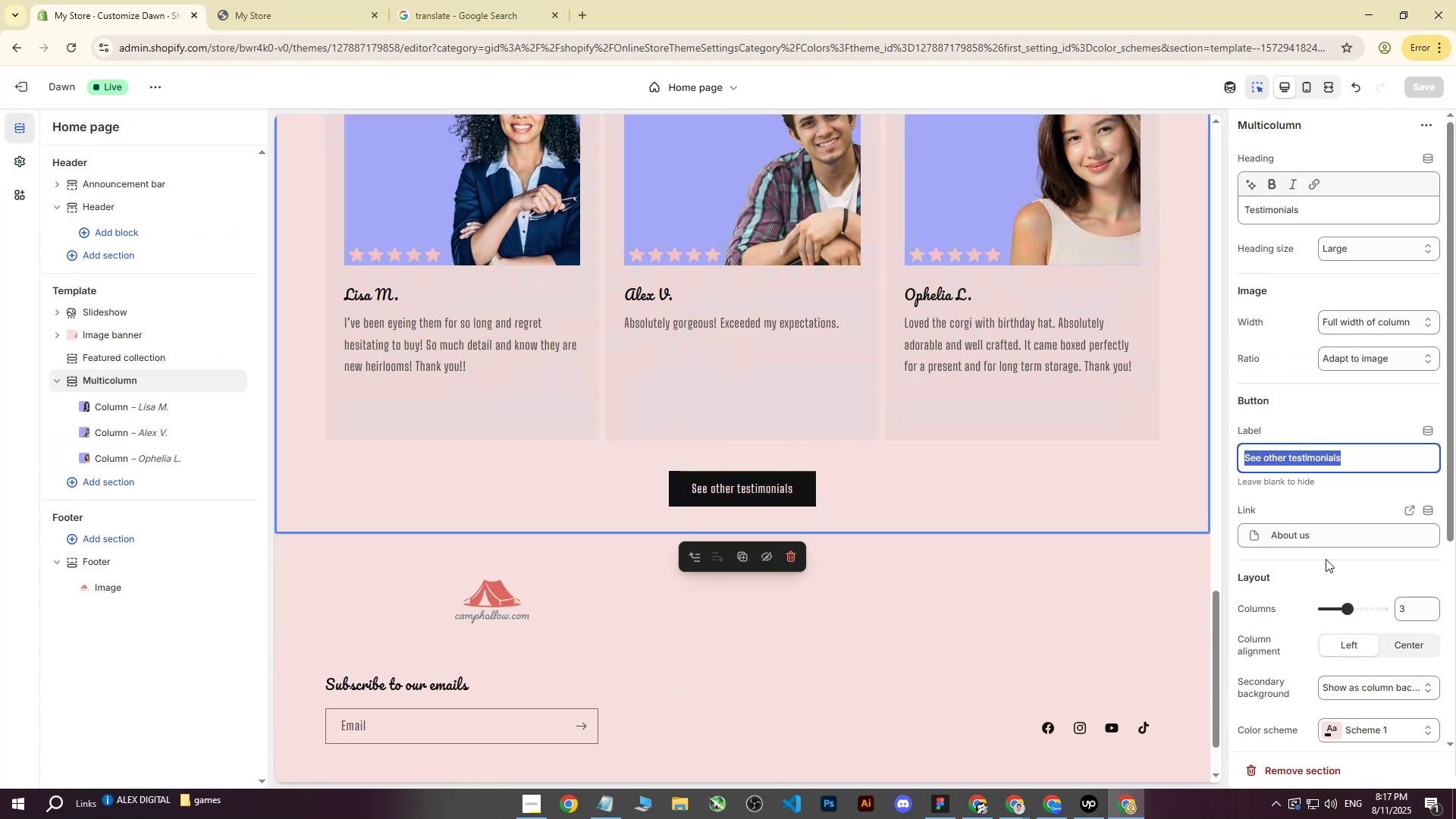 
scroll: coordinate [1365, 573], scroll_direction: down, amount: 3.0
 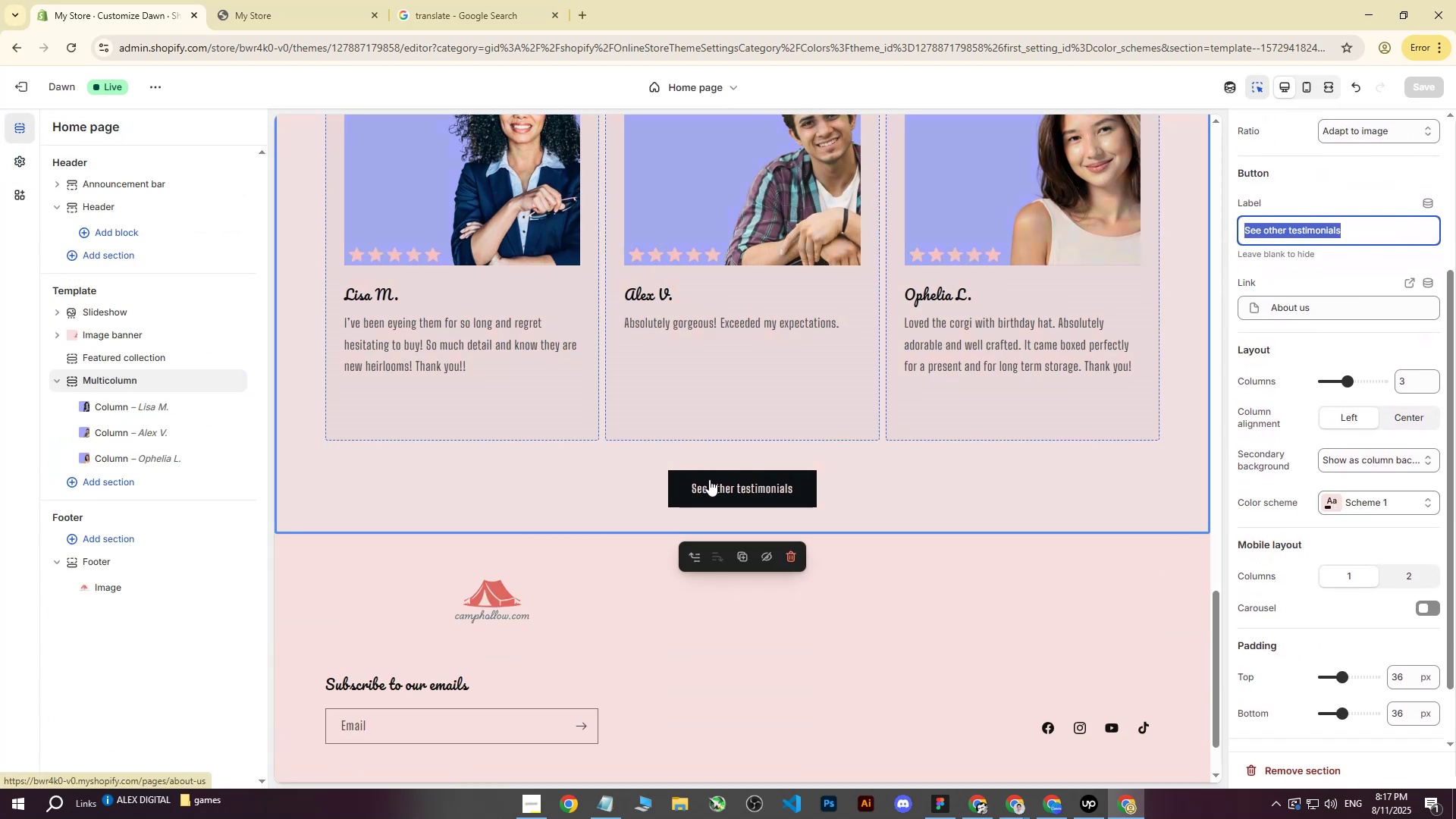 
left_click([615, 482])
 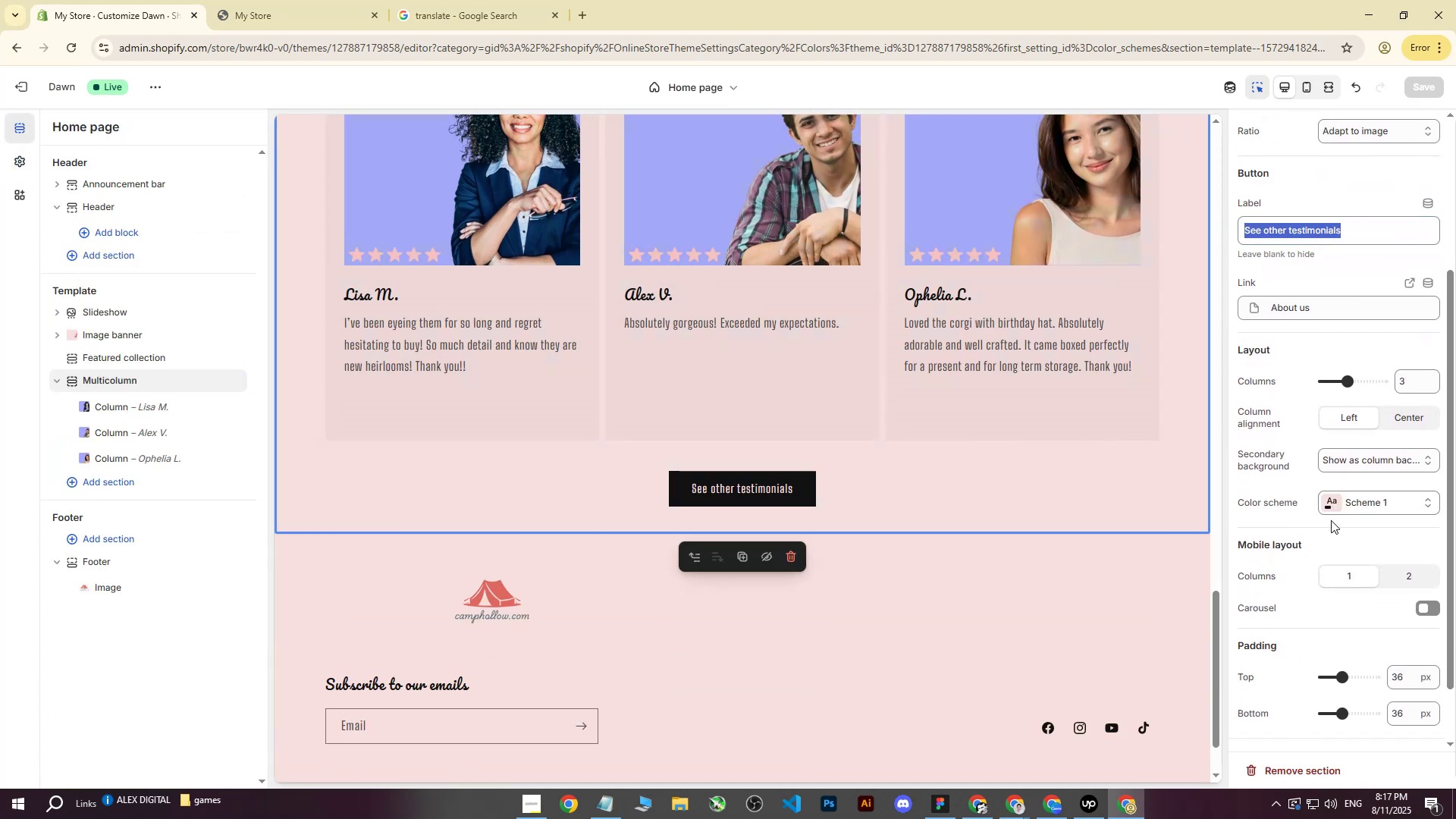 
scroll: coordinate [1343, 517], scroll_direction: down, amount: 3.0
 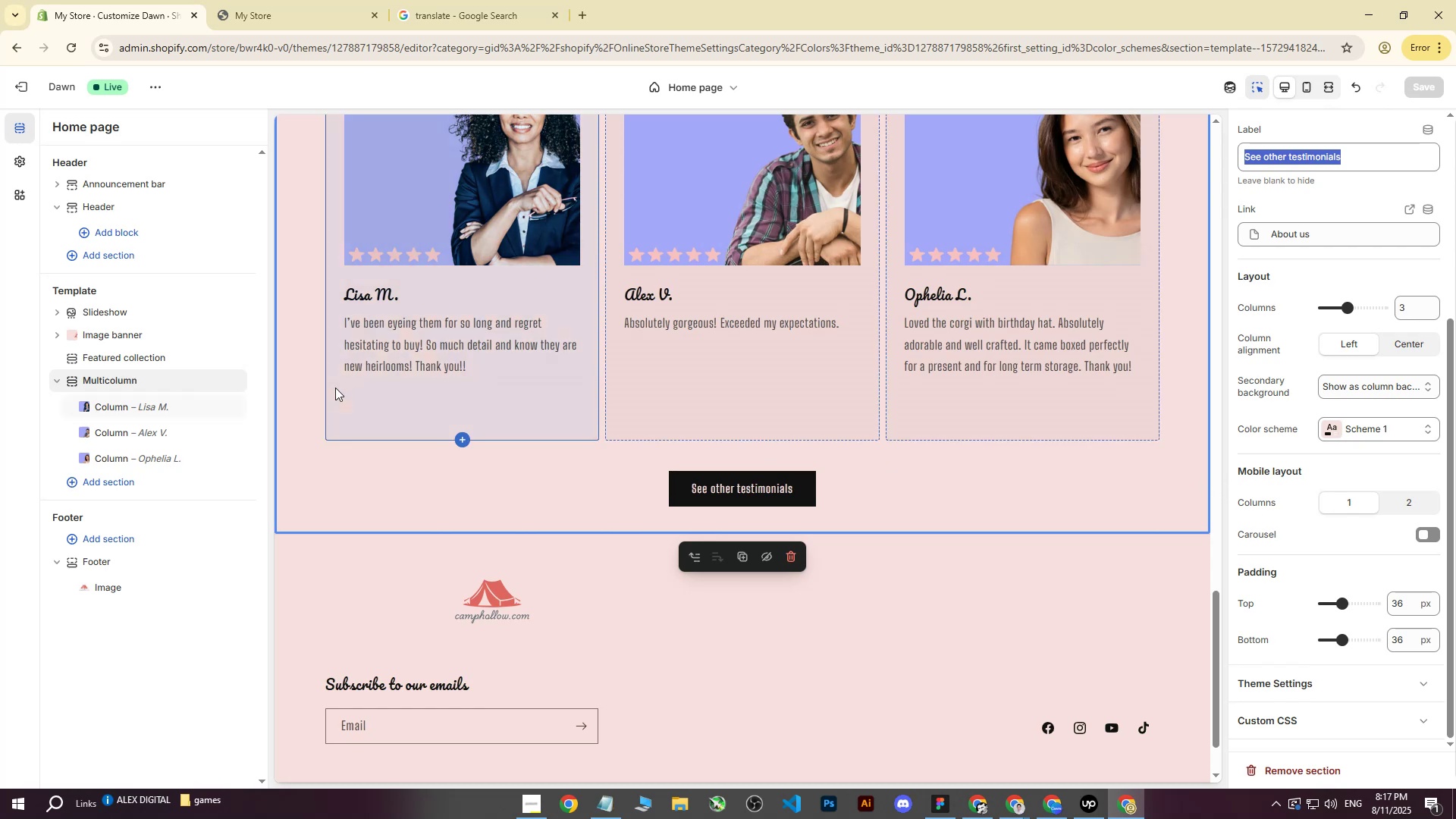 
left_click([24, 169])
 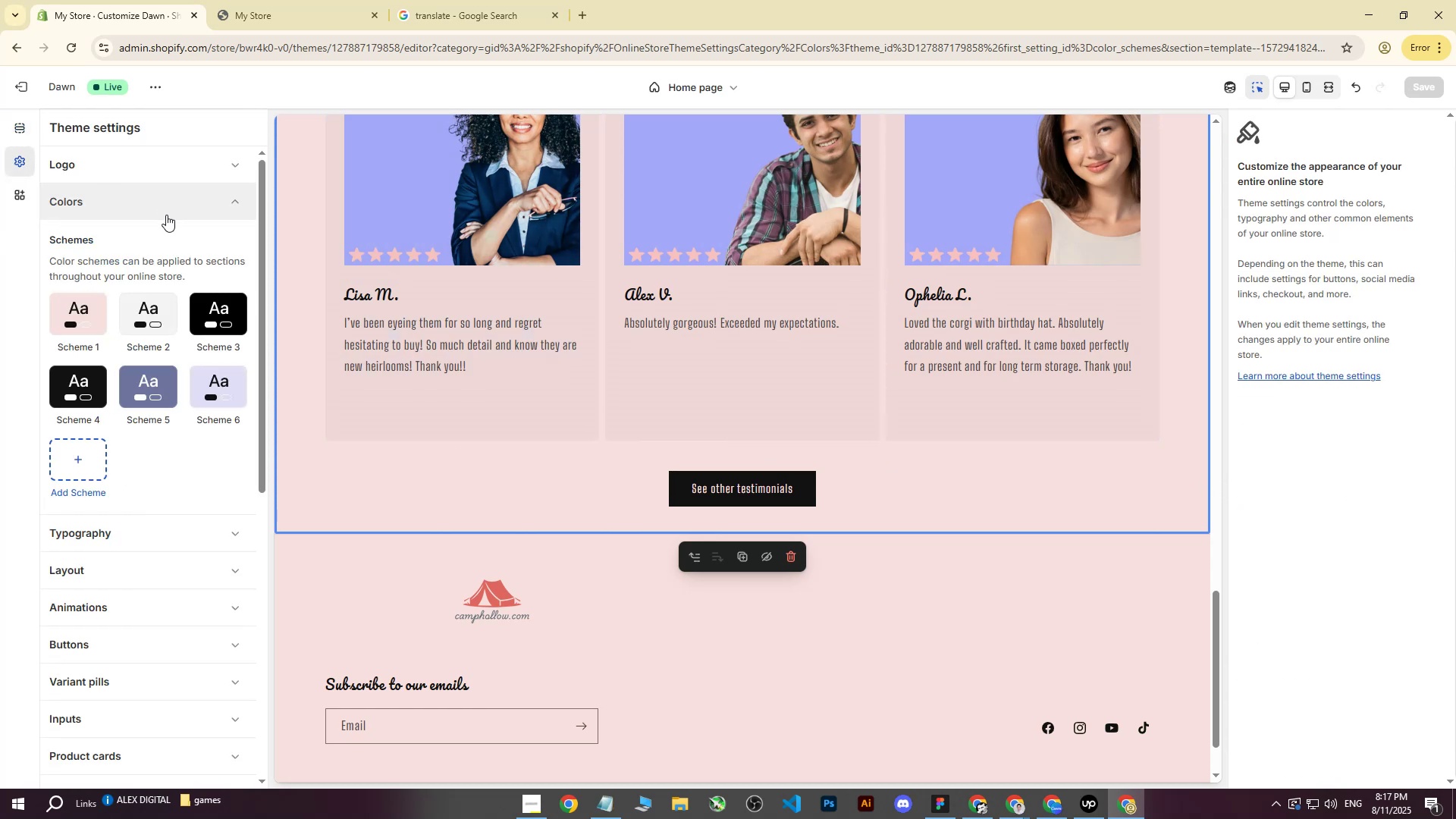 
scroll: coordinate [667, 450], scroll_direction: up, amount: 6.0
 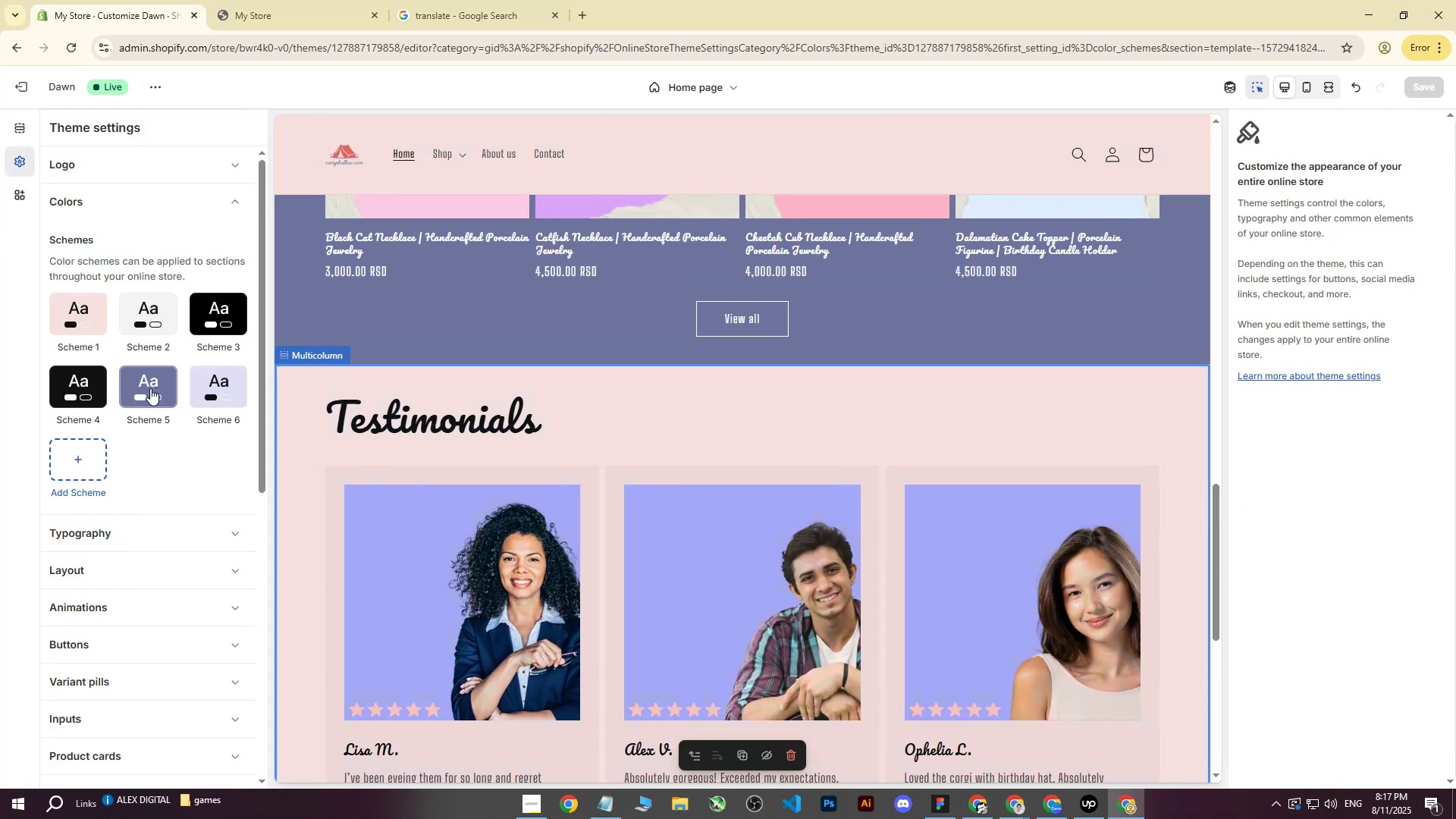 
left_click([150, 388])
 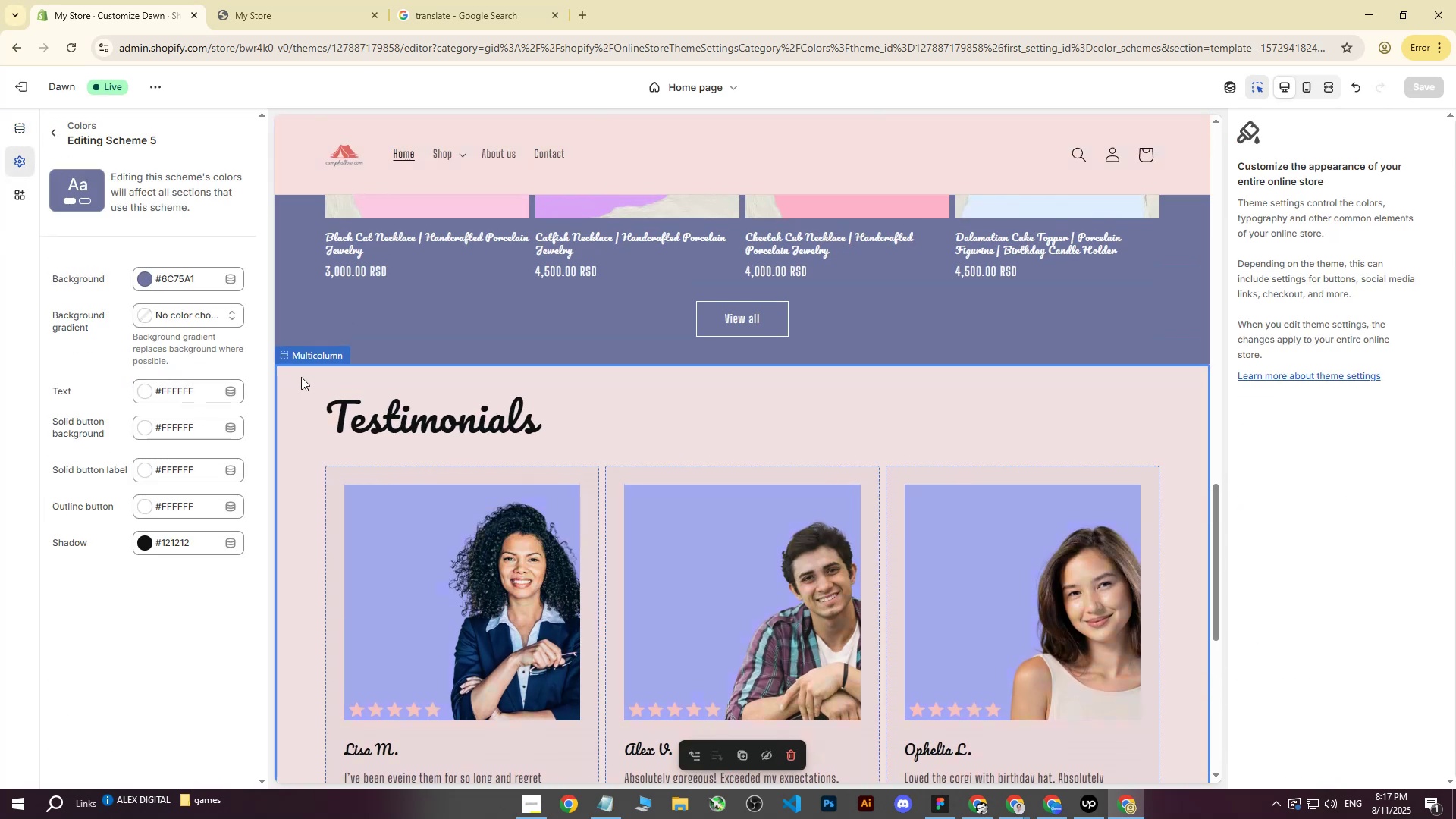 
scroll: coordinate [464, 357], scroll_direction: up, amount: 6.0
 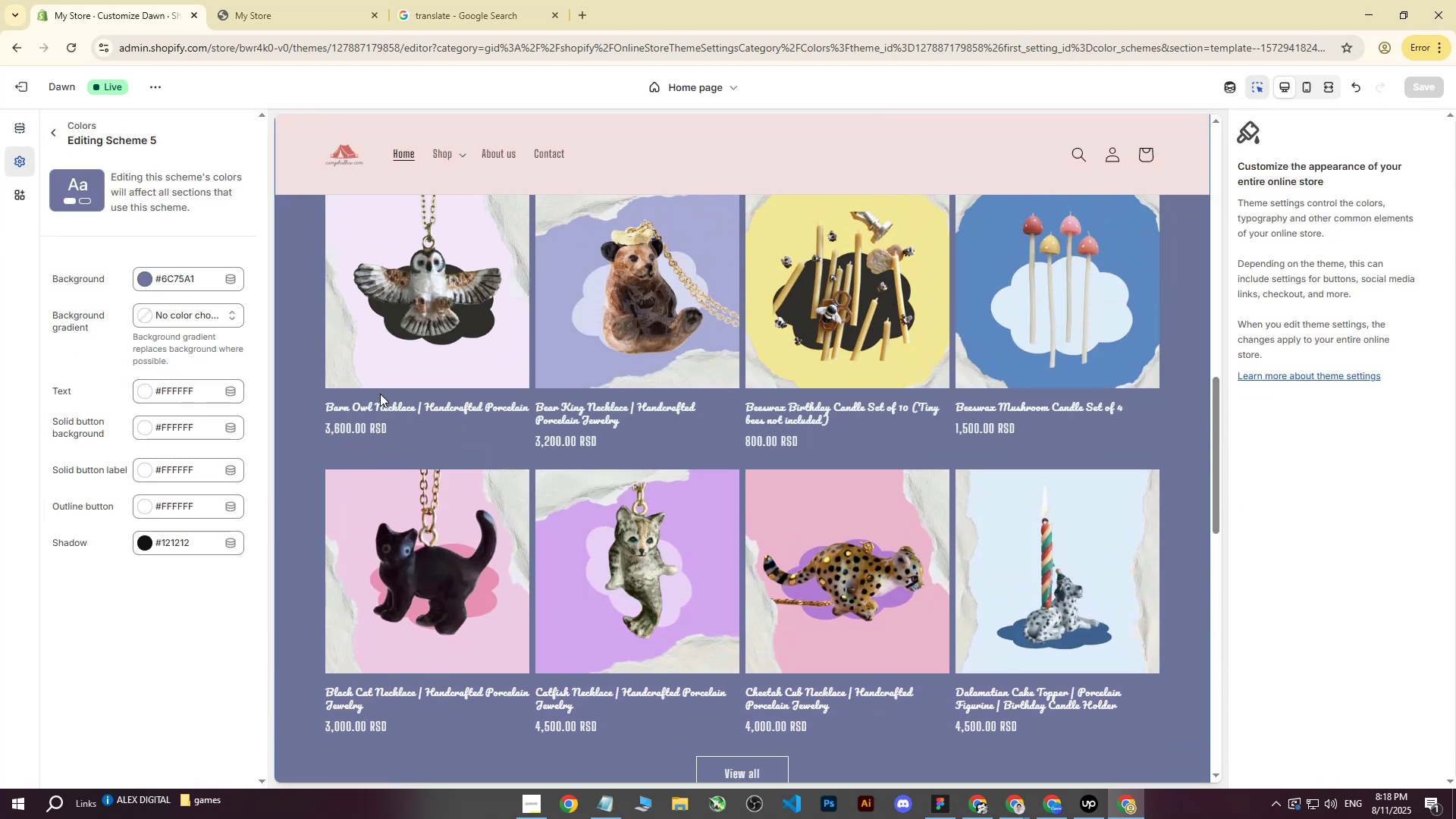 
left_click([316, 408])
 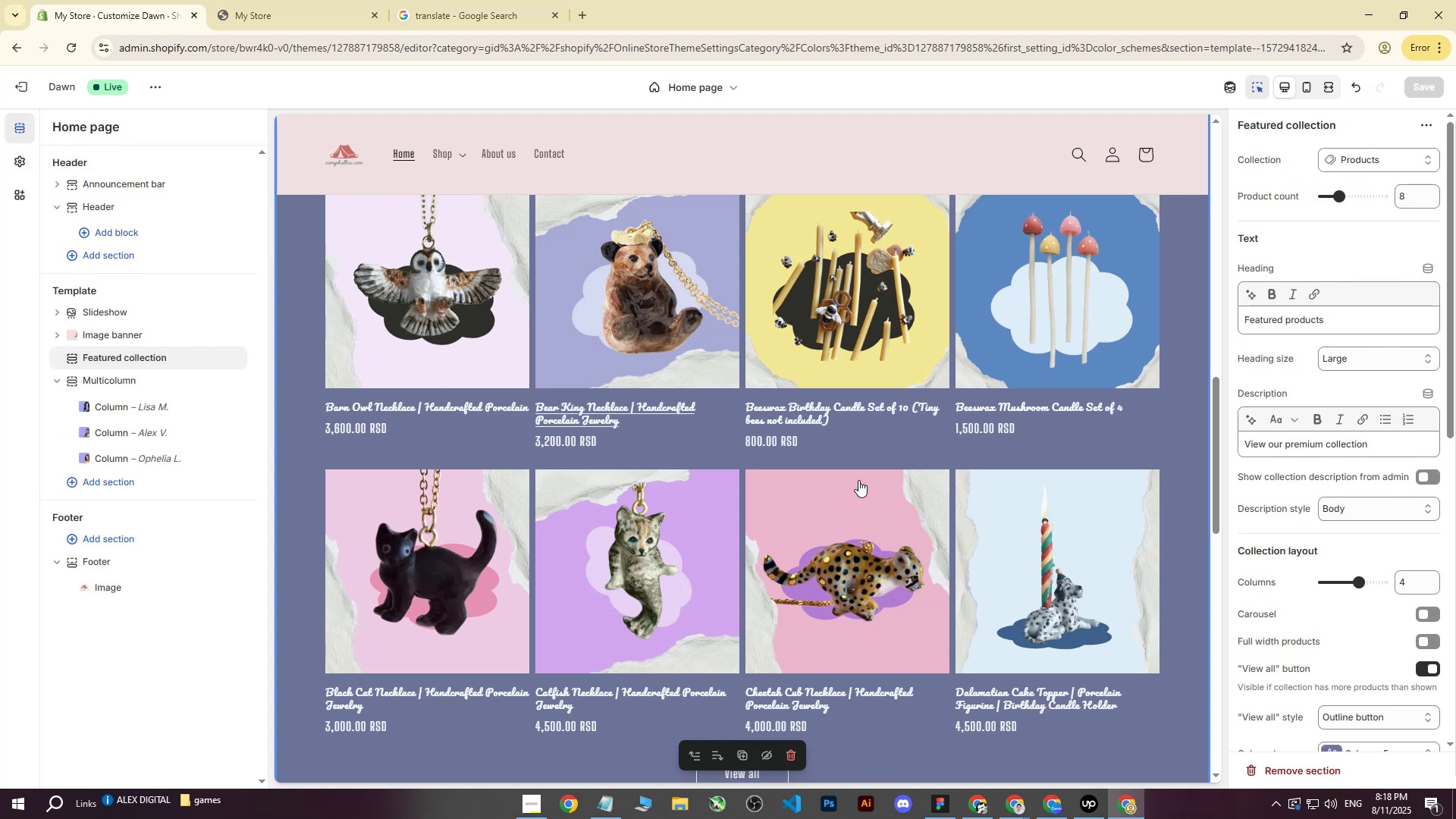 
scroll: coordinate [1431, 595], scroll_direction: down, amount: 2.0
 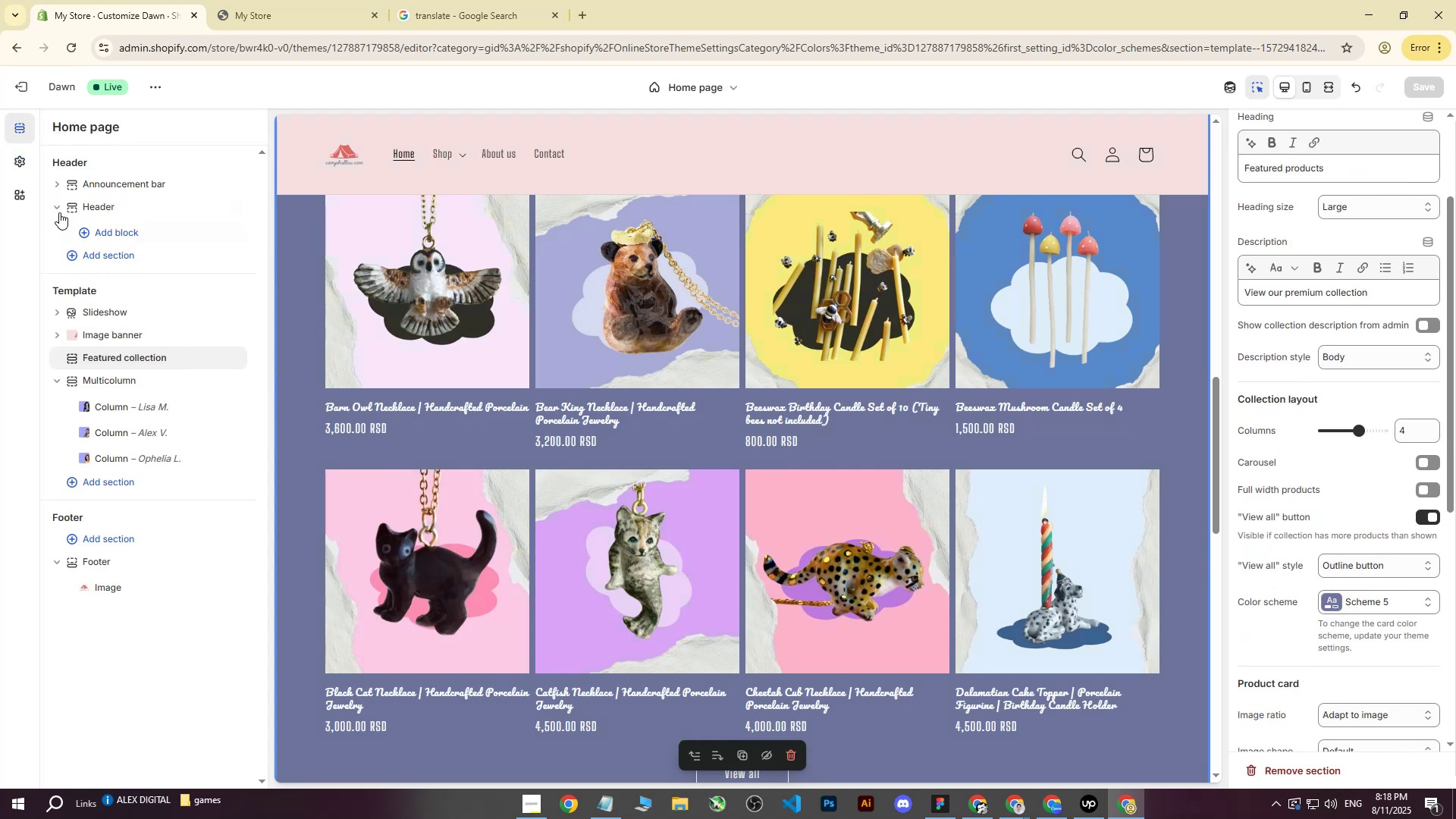 
left_click([27, 160])
 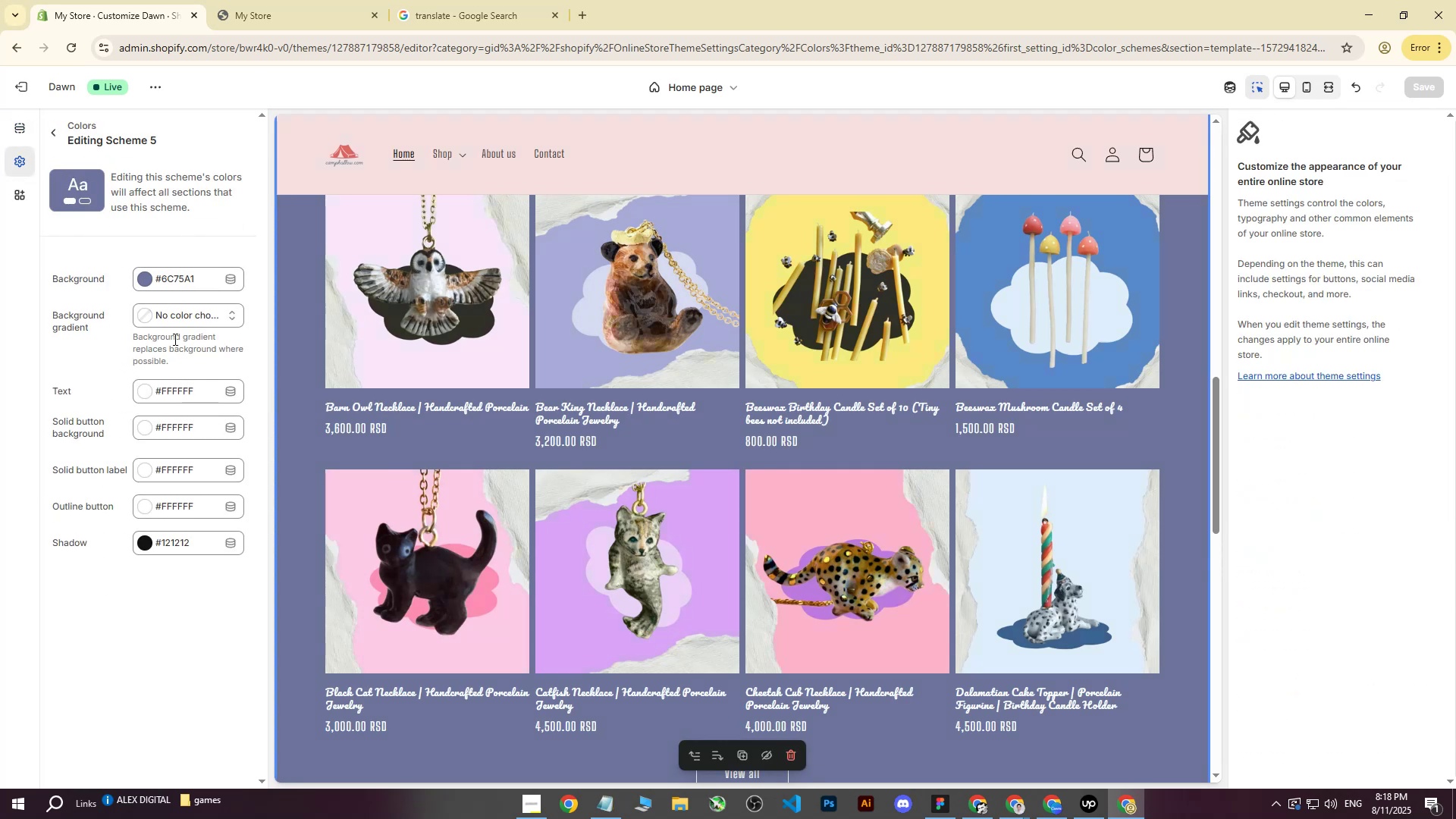 
scroll: coordinate [683, 517], scroll_direction: down, amount: 3.0
 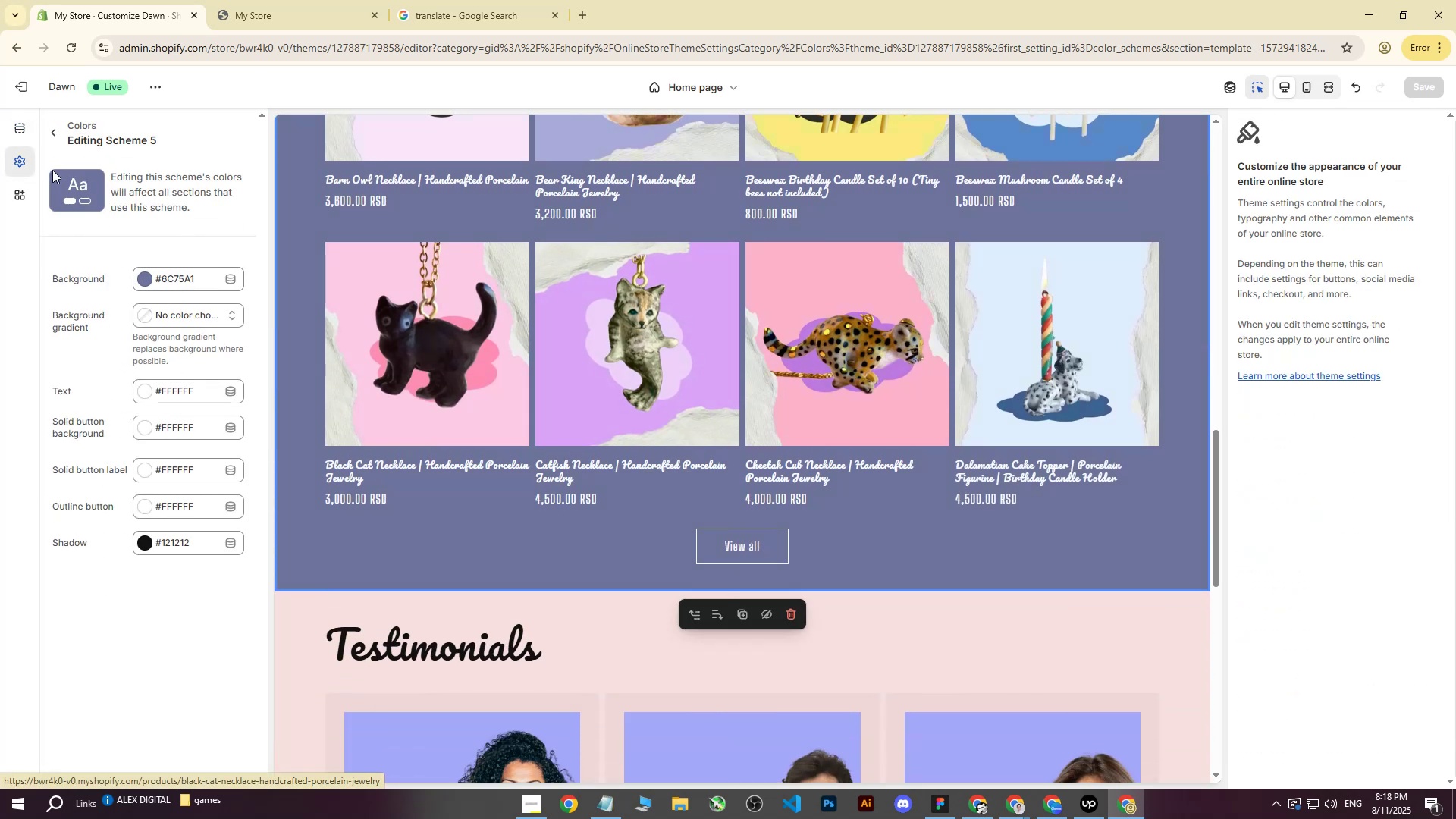 
left_click([46, 133])
 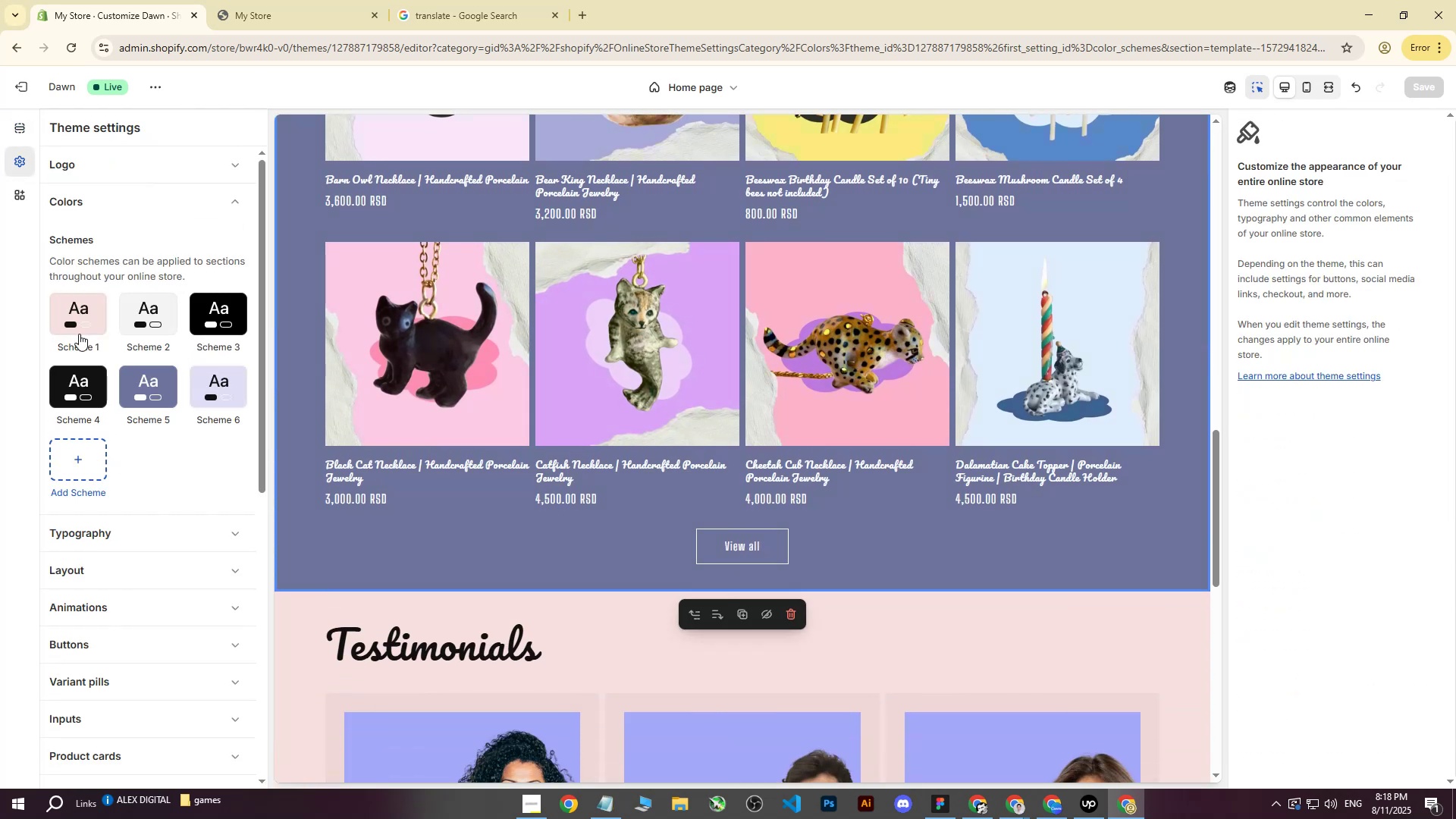 
left_click([79, 334])
 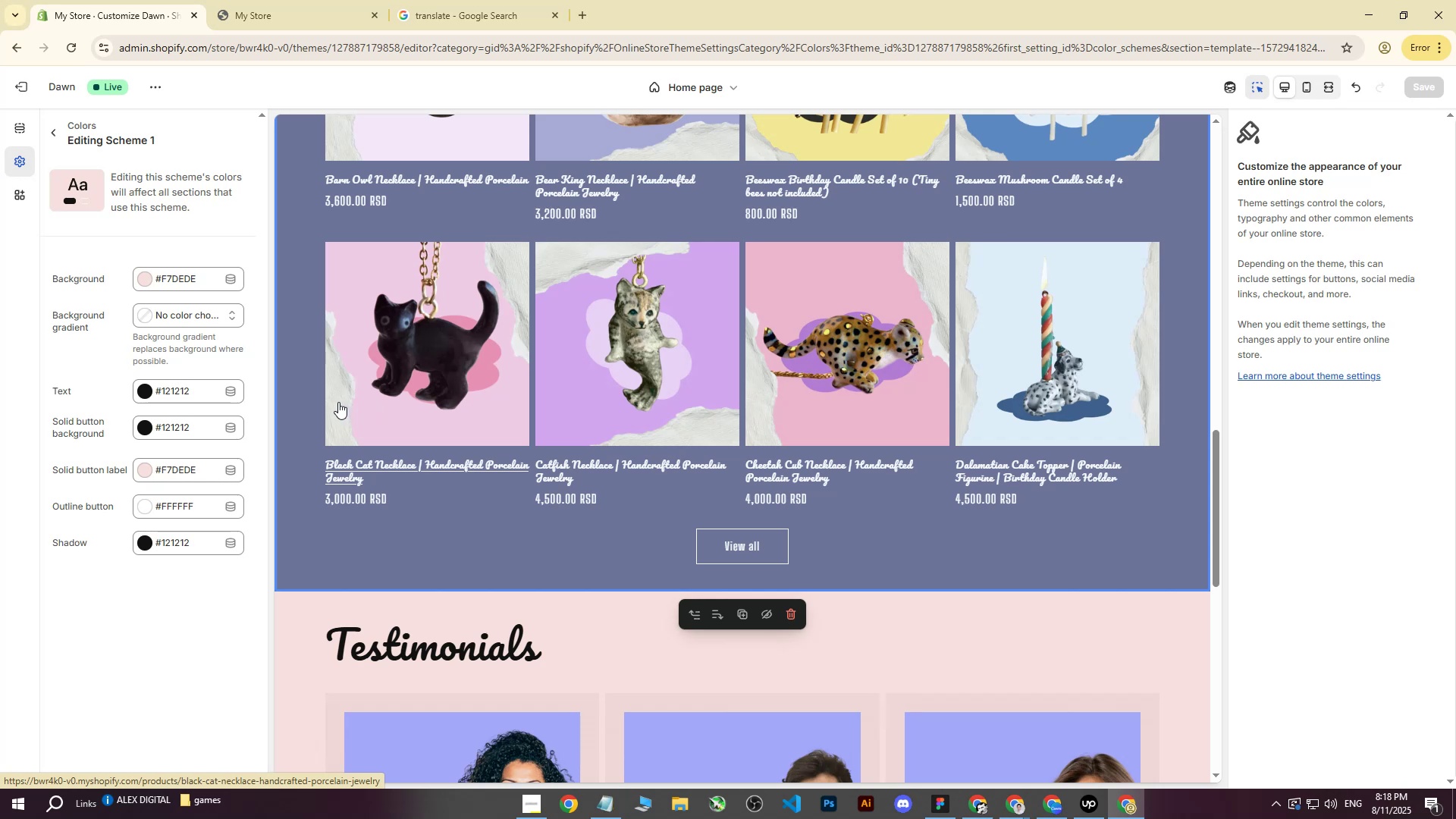 
scroll: coordinate [356, 397], scroll_direction: up, amount: 7.0
 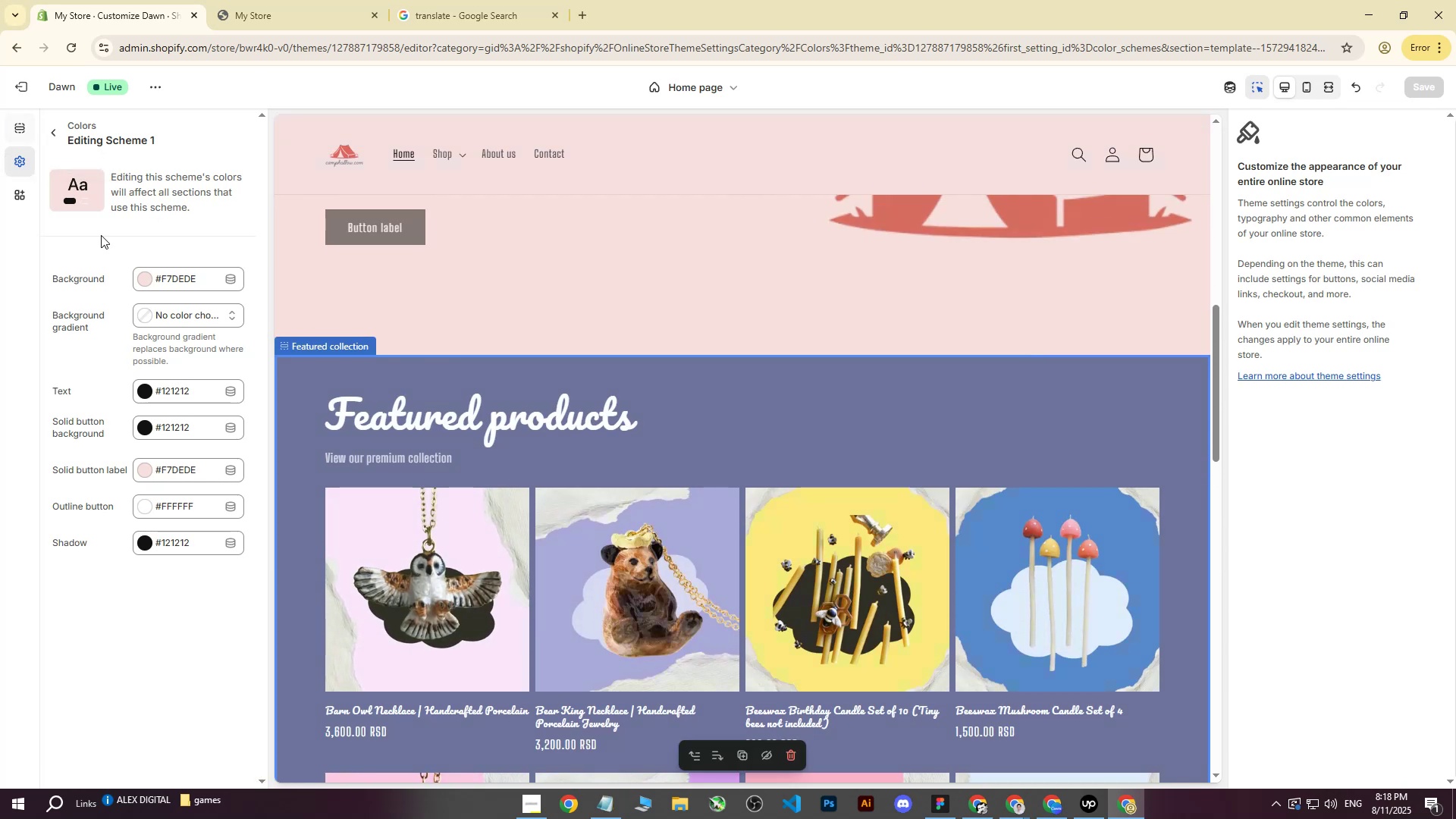 
scroll: coordinate [434, 431], scroll_direction: down, amount: 4.0
 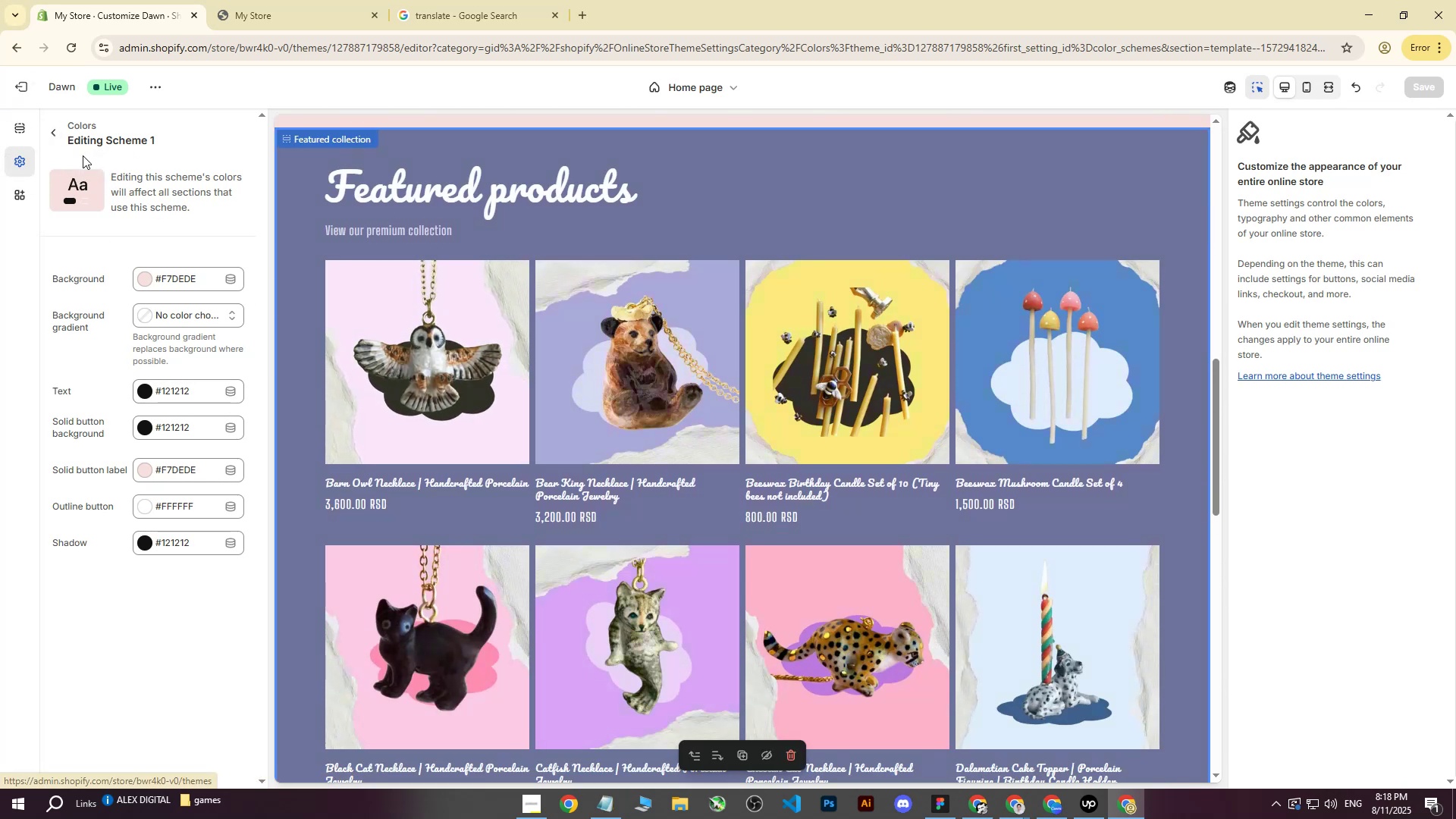 
left_click([53, 132])
 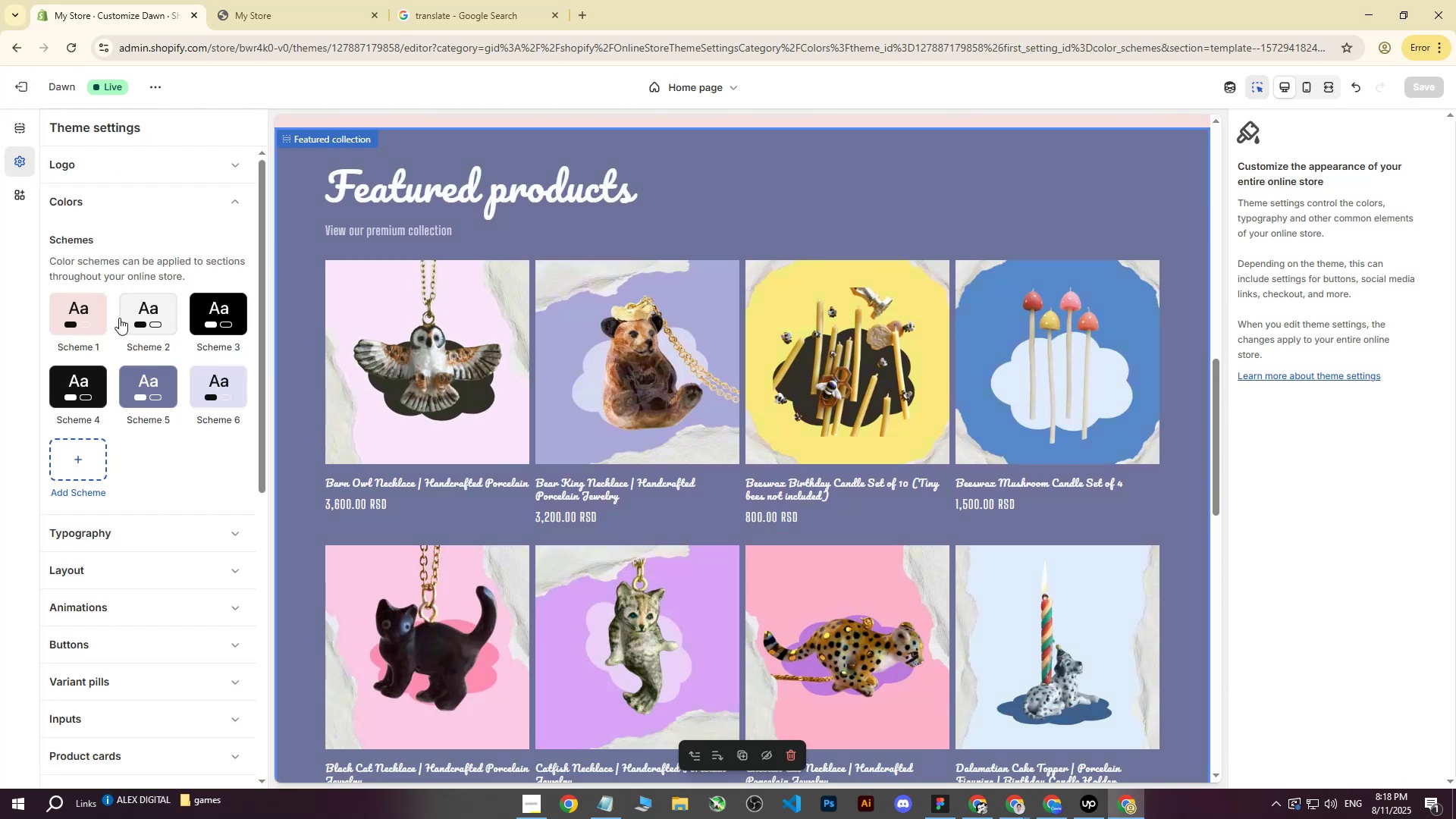 
left_click([83, 328])
 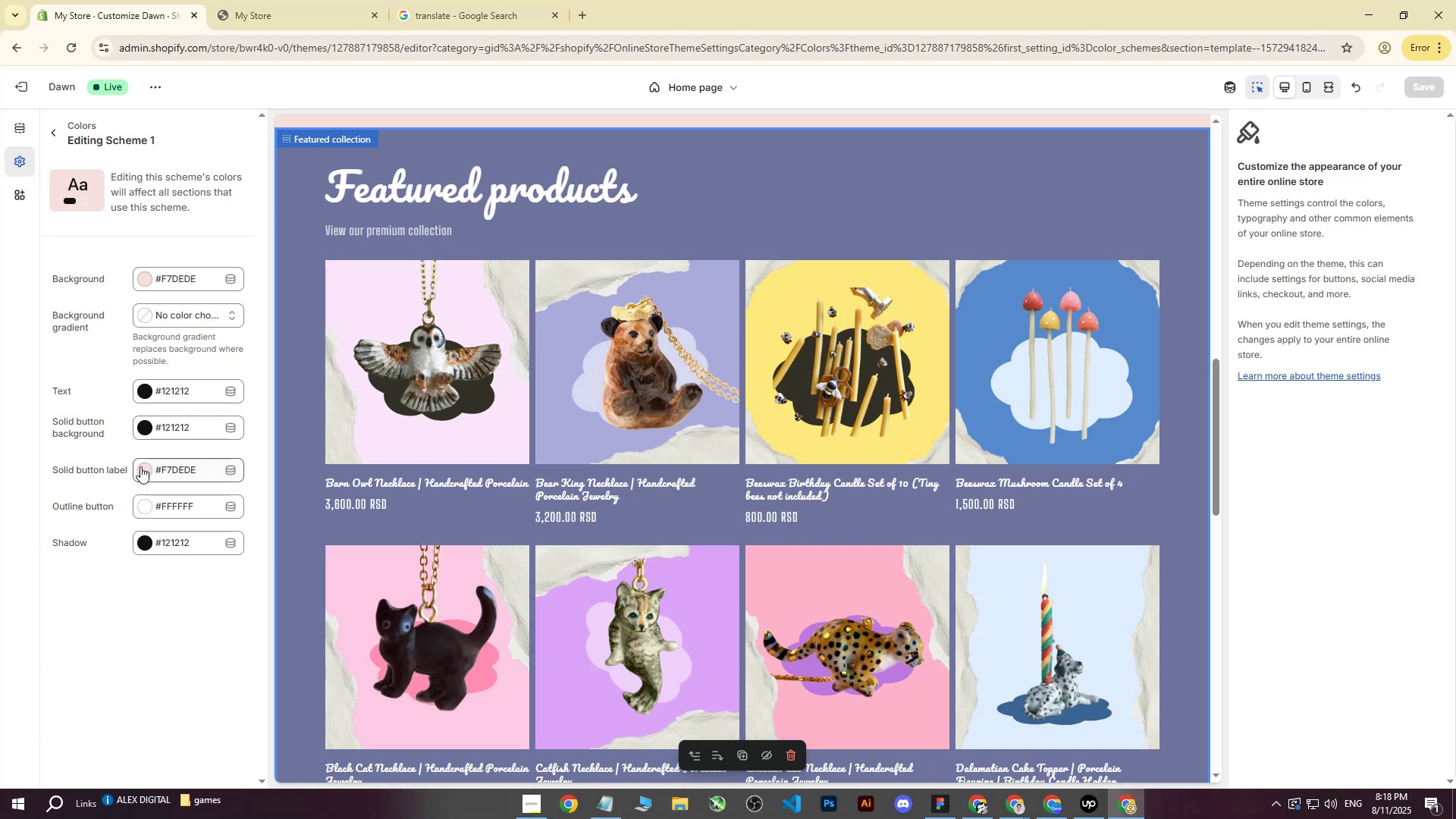 
left_click([143, 471])
 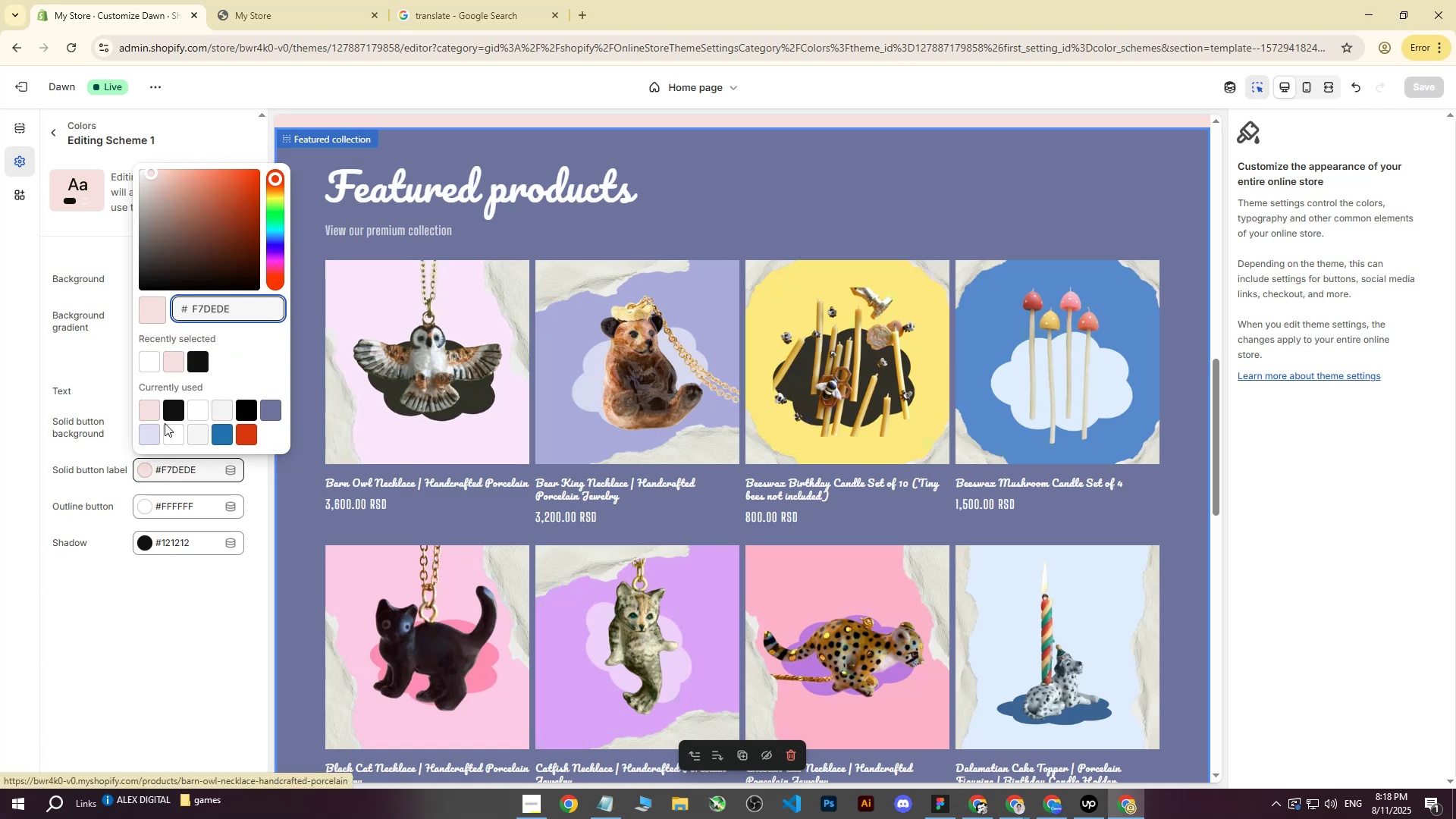 
left_click([158, 431])
 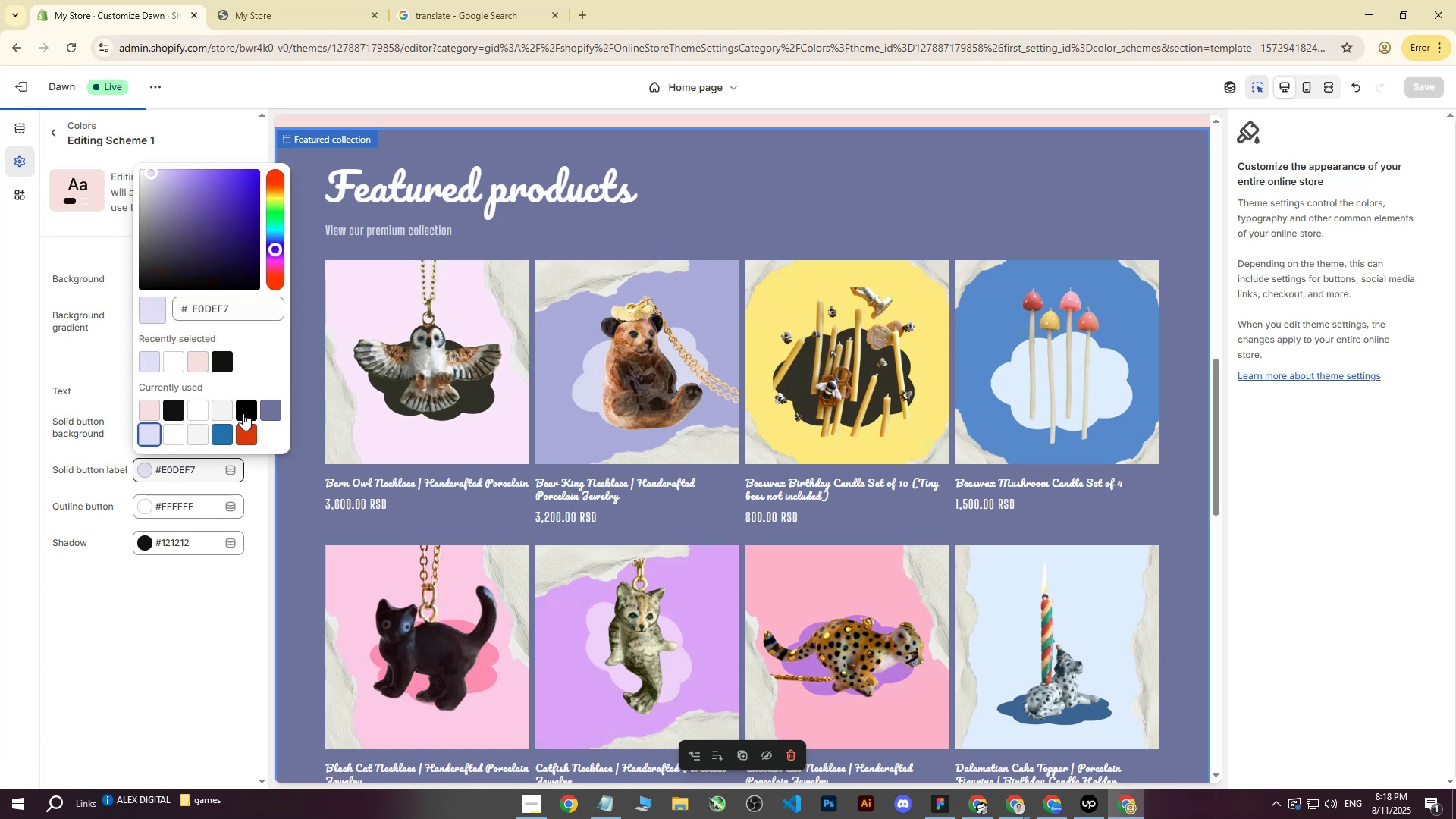 
scroll: coordinate [634, 401], scroll_direction: down, amount: 4.0
 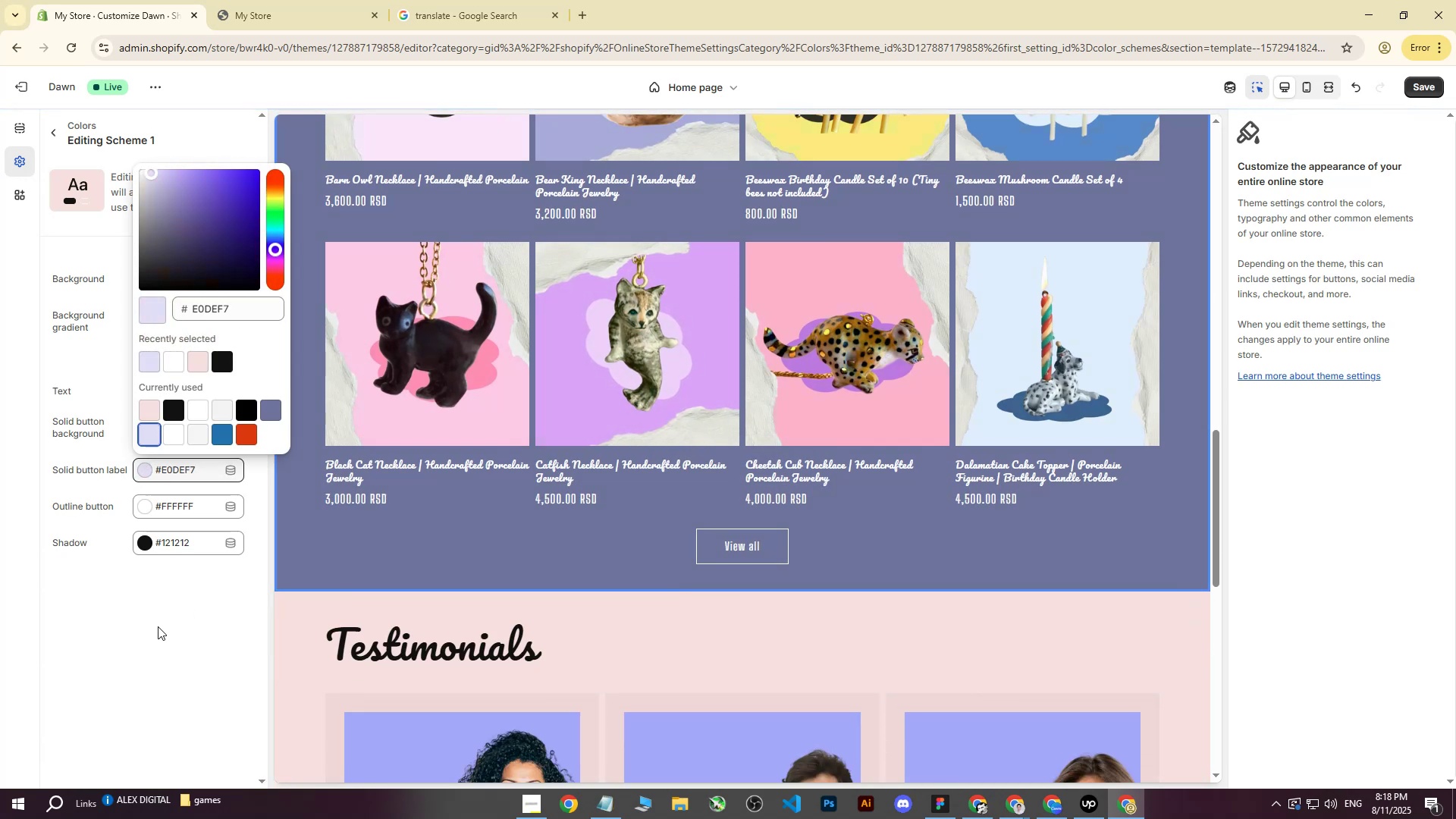 
left_click([276, 410])
 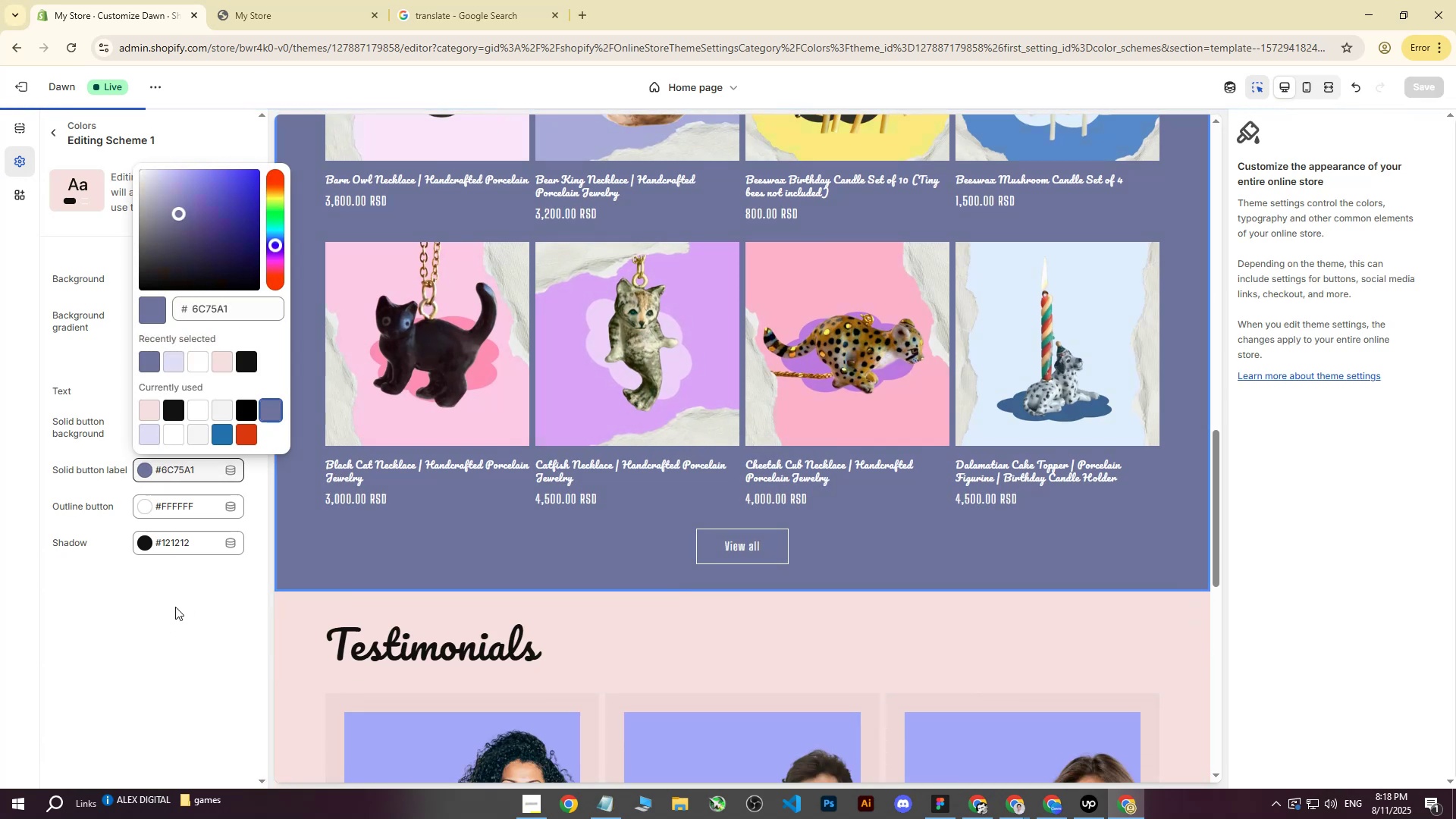 
left_click([175, 607])
 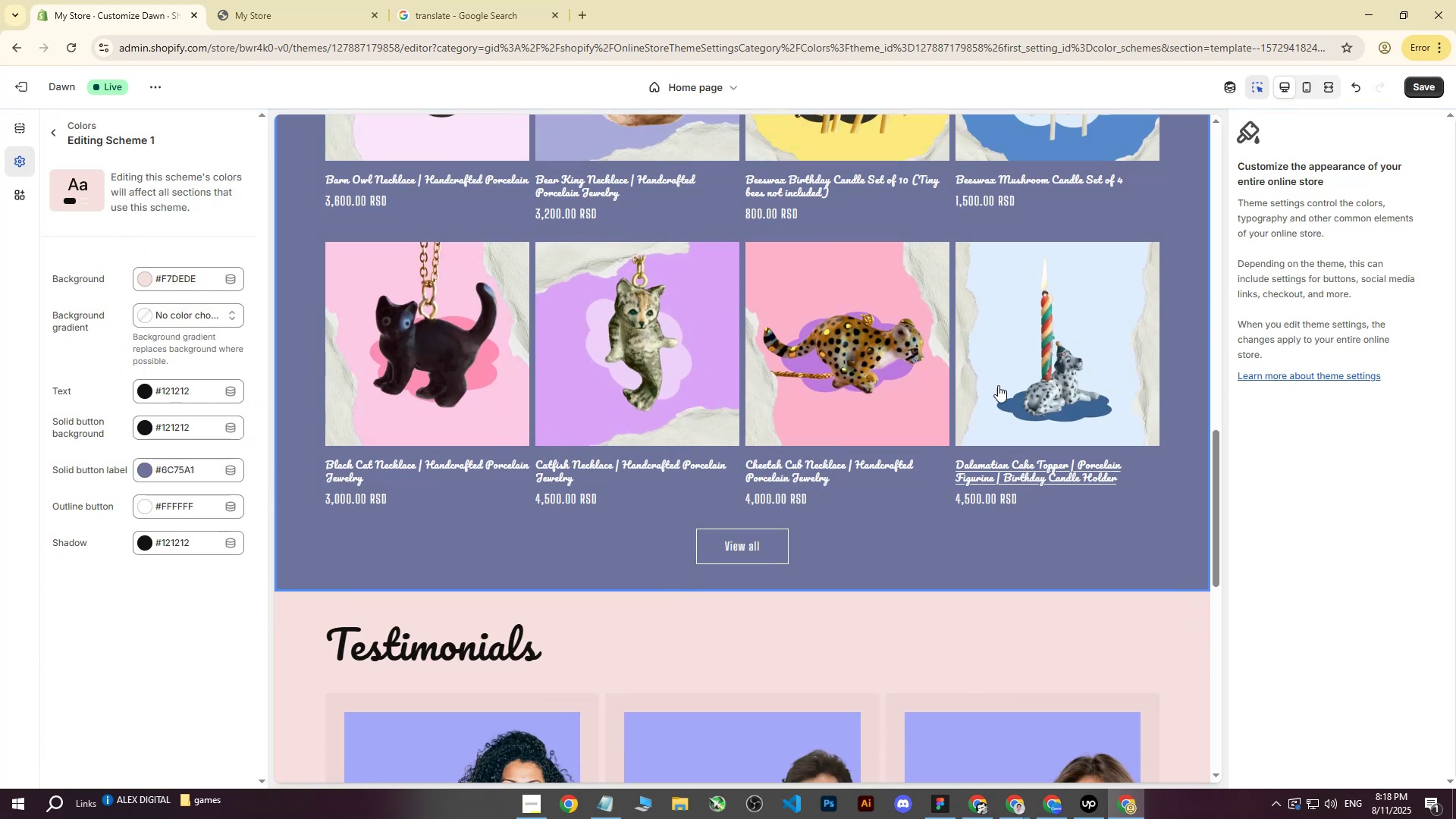 
left_click([814, 521])
 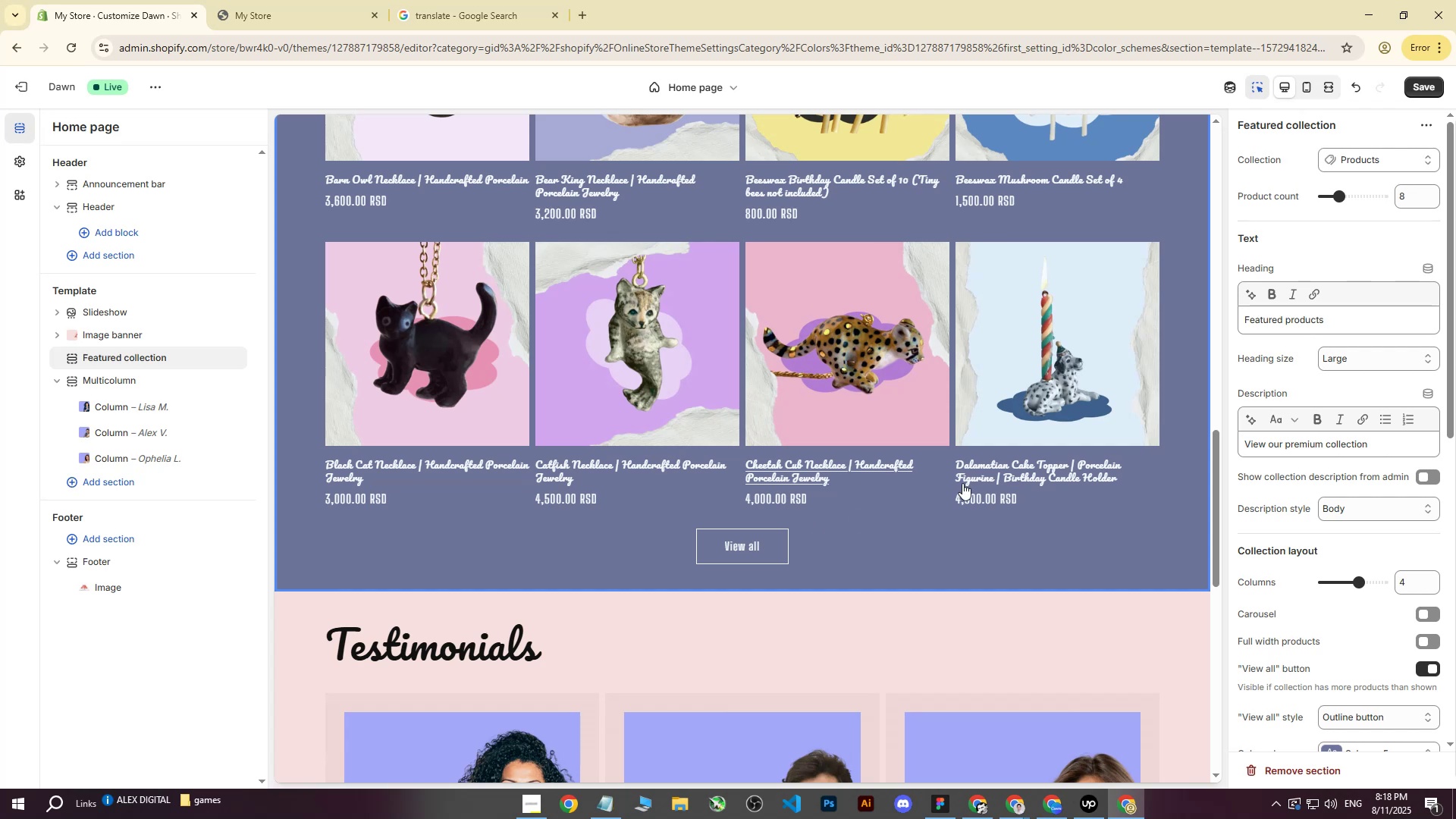 
scroll: coordinate [1364, 493], scroll_direction: down, amount: 2.0
 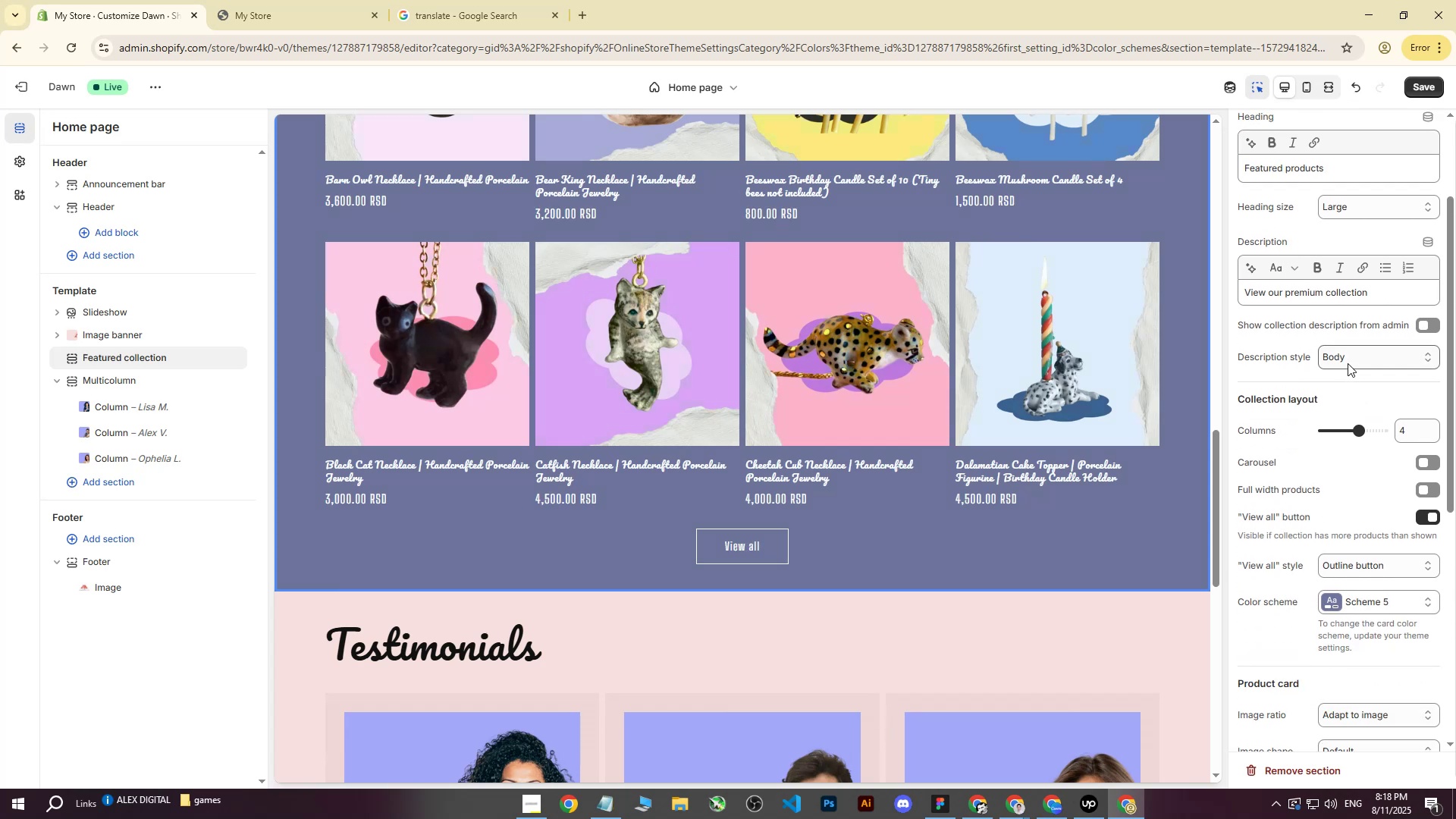 
left_click([1348, 560])
 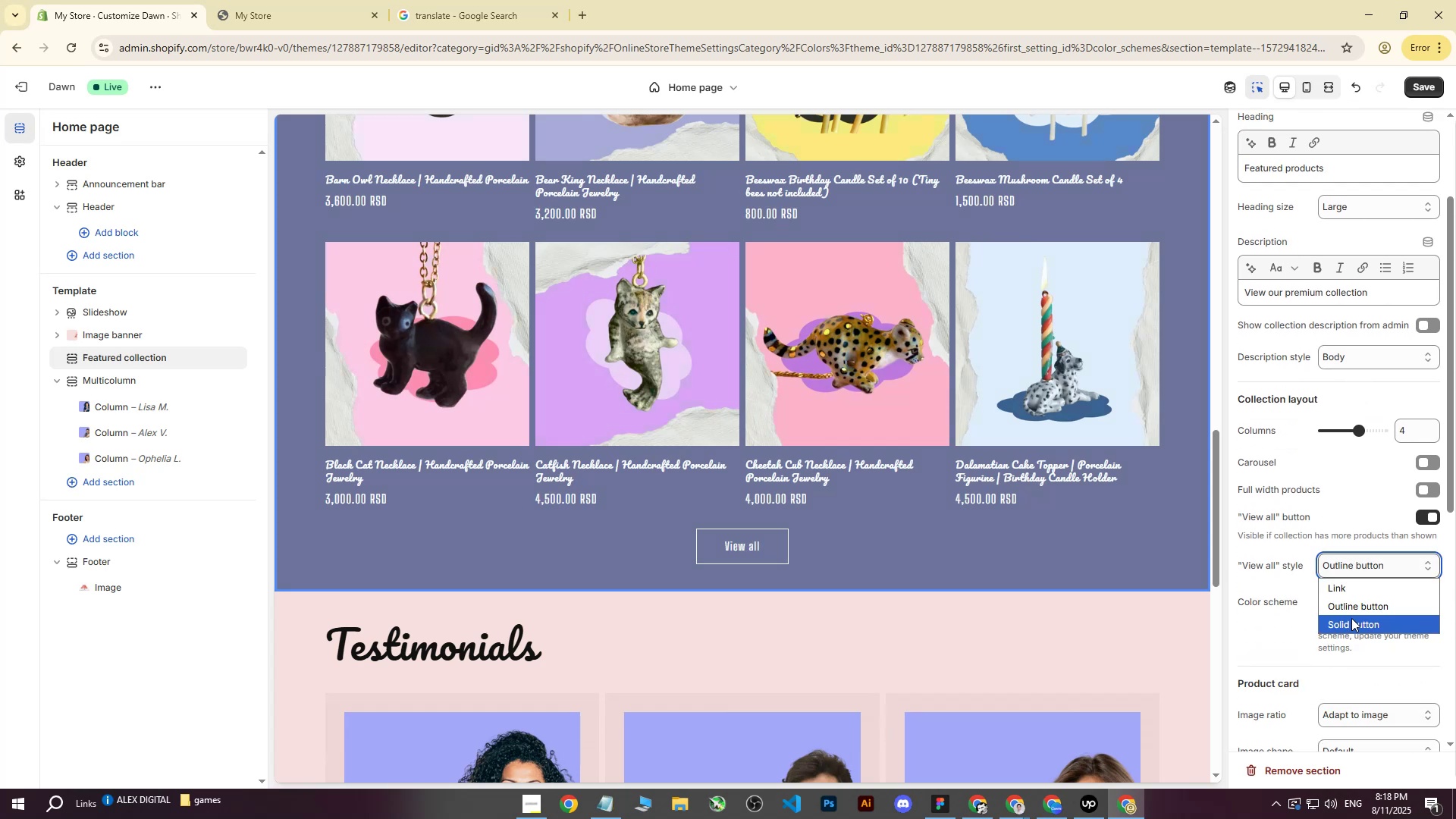 
left_click([1351, 624])
 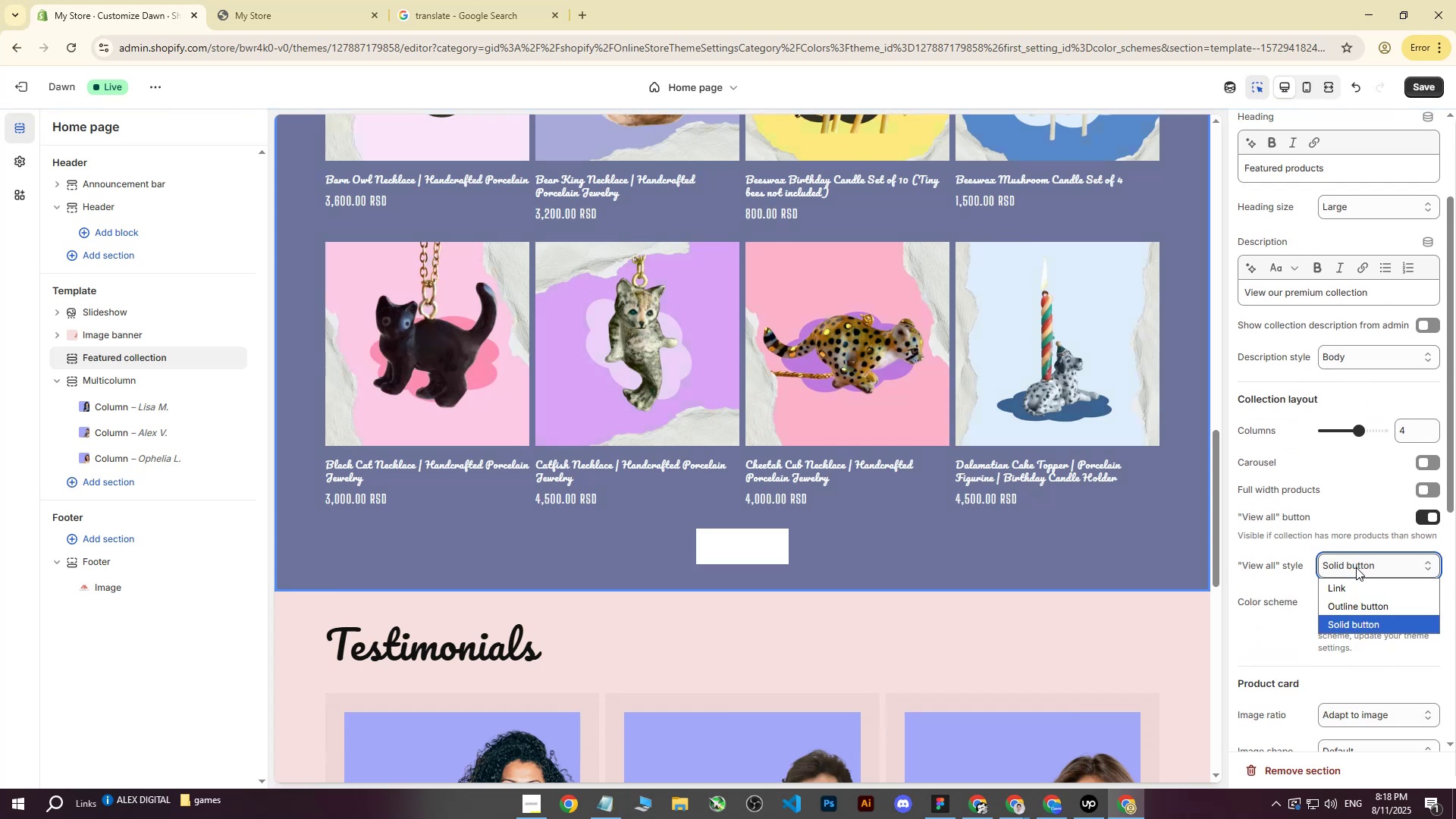 
double_click([1359, 601])
 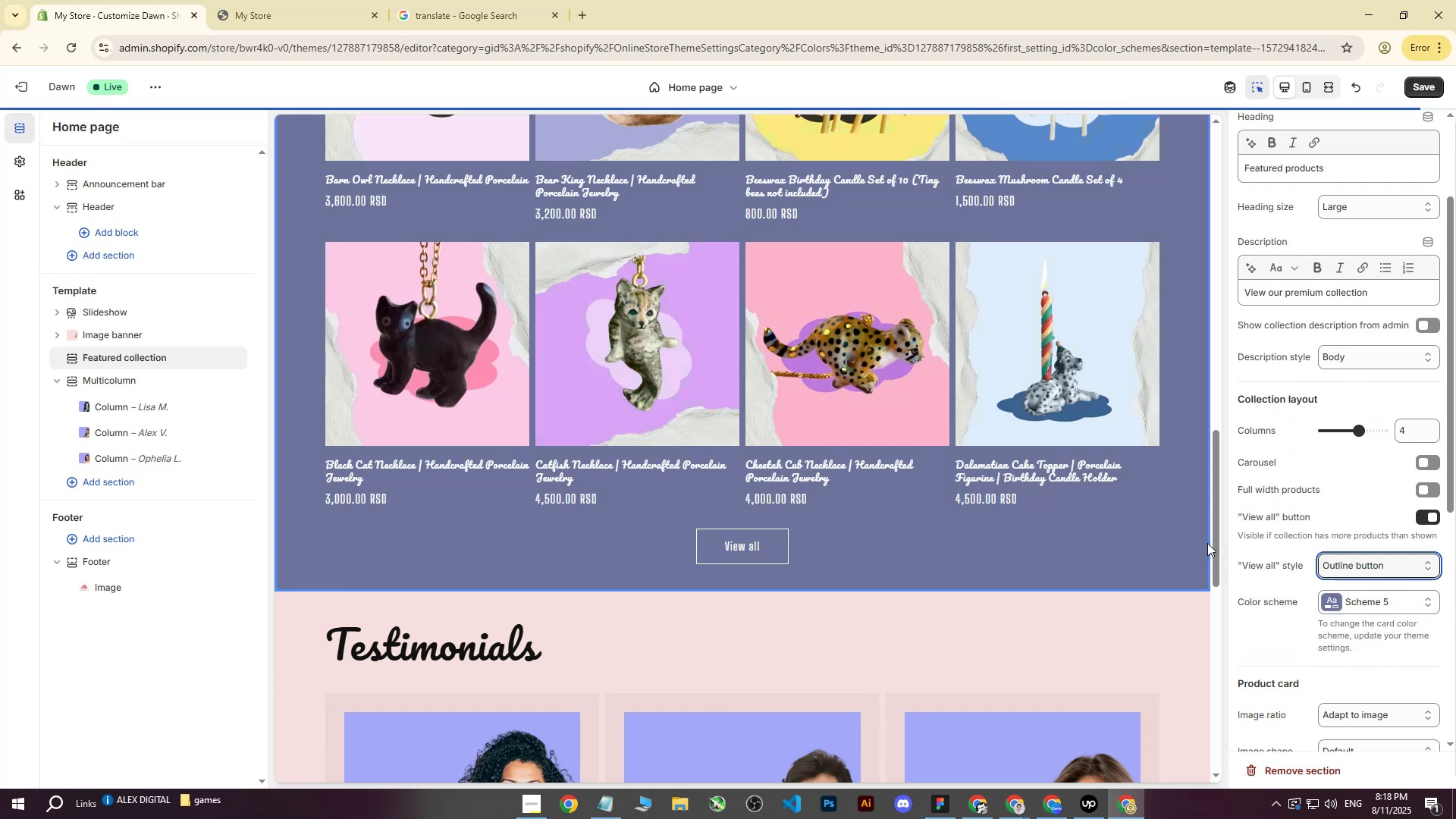 
scroll: coordinate [863, 453], scroll_direction: down, amount: 2.0
 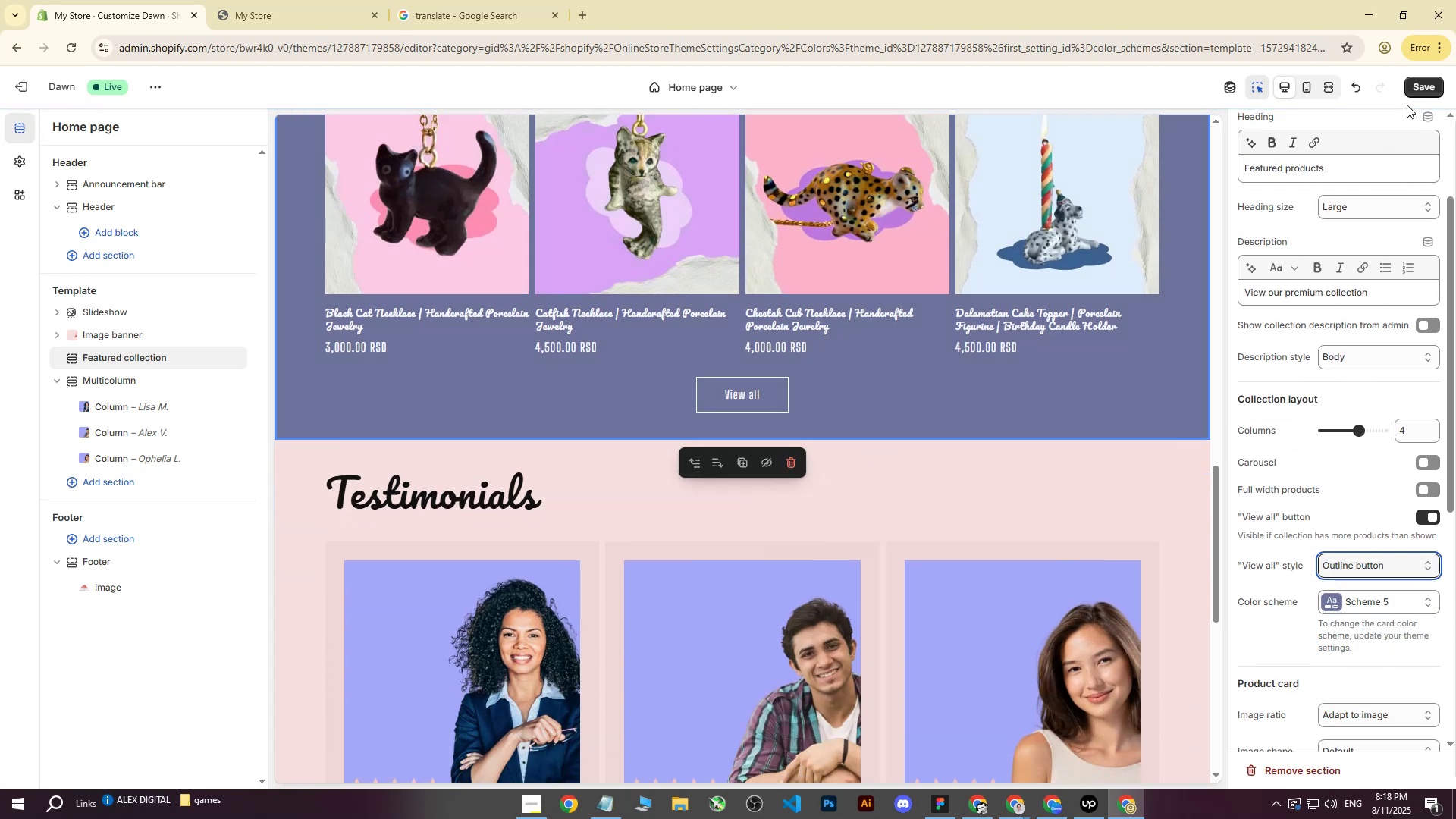 
left_click([1418, 88])
 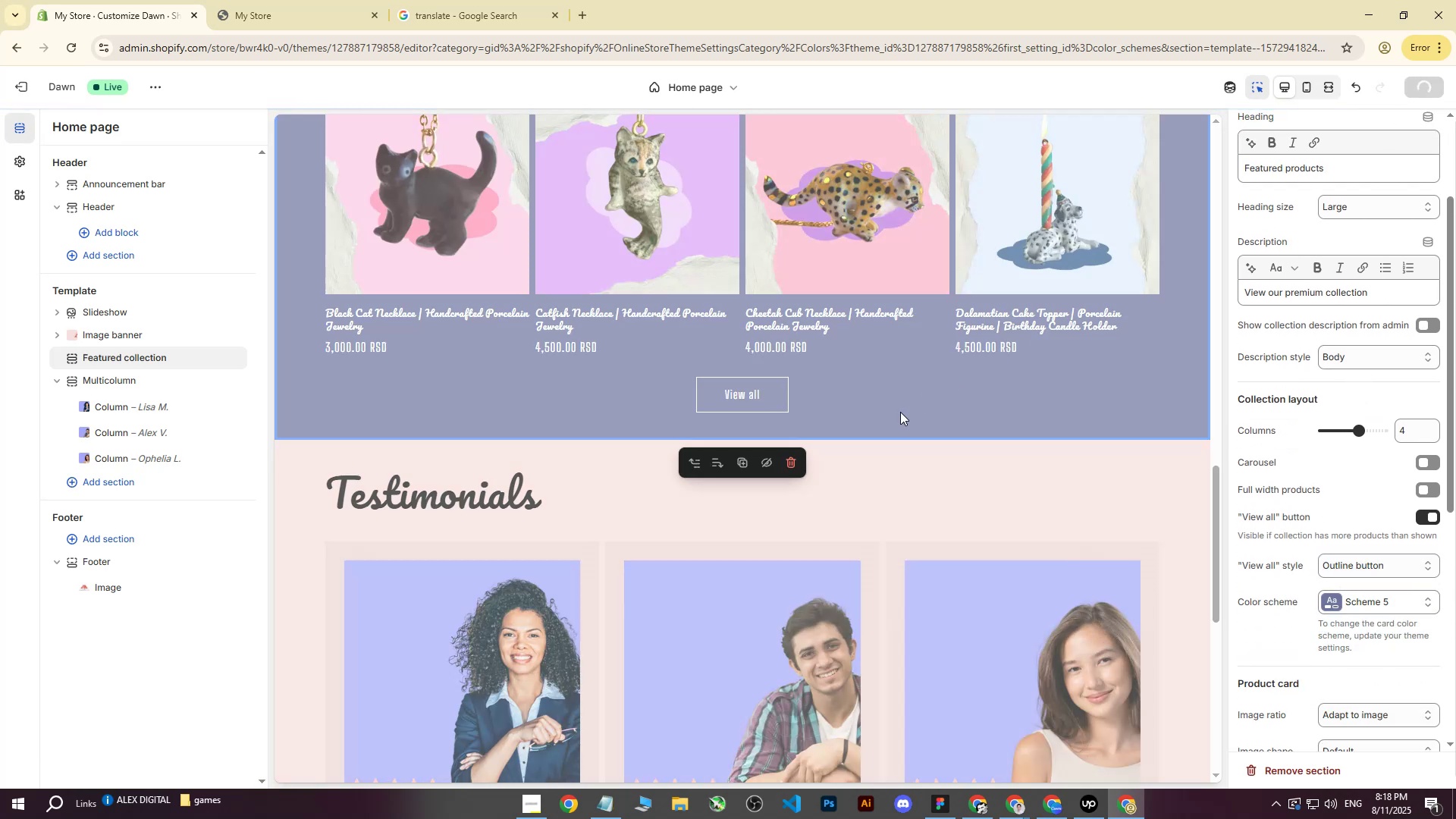 
scroll: coordinate [900, 412], scroll_direction: down, amount: 10.0
 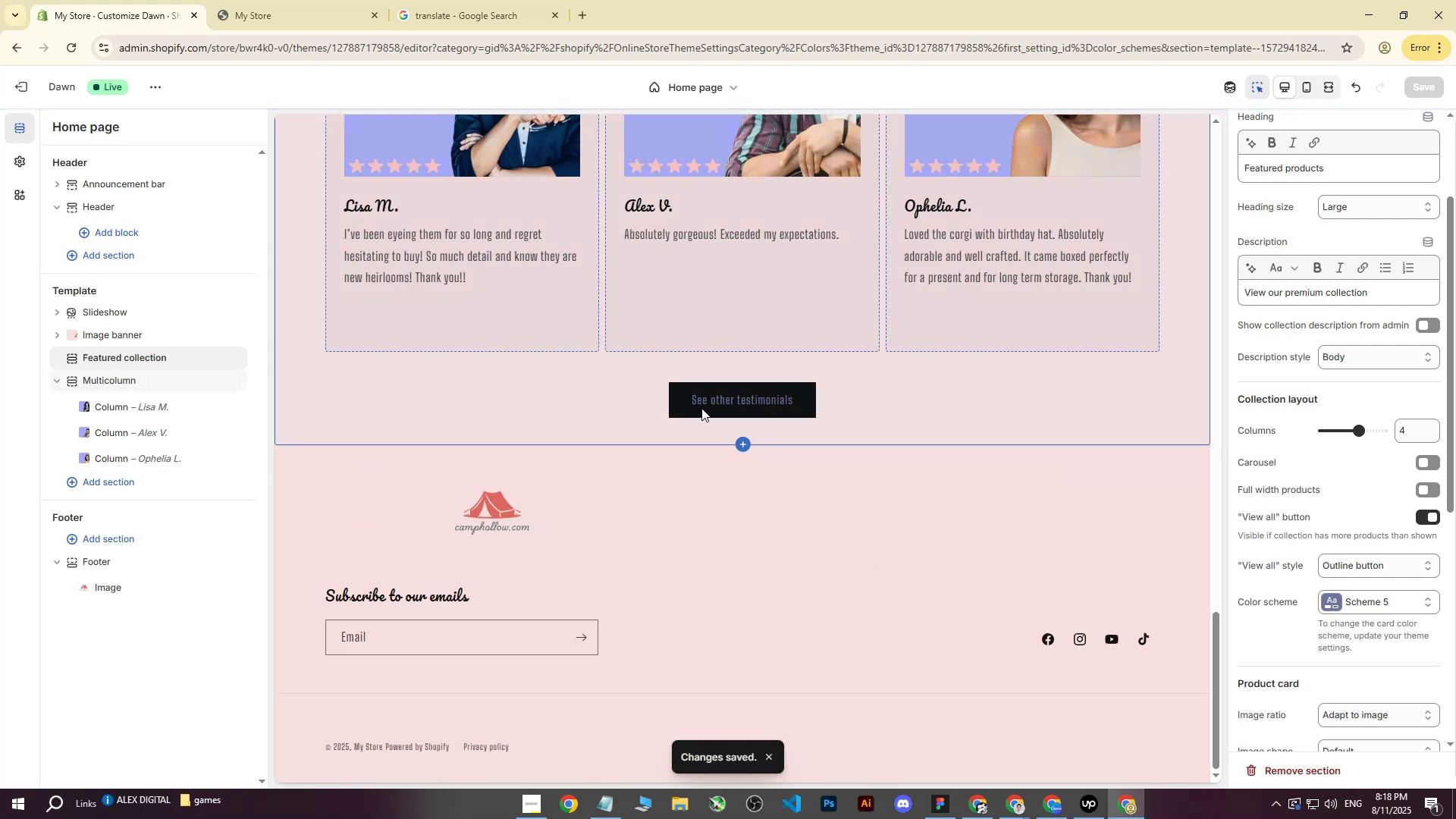 
left_click([676, 403])
 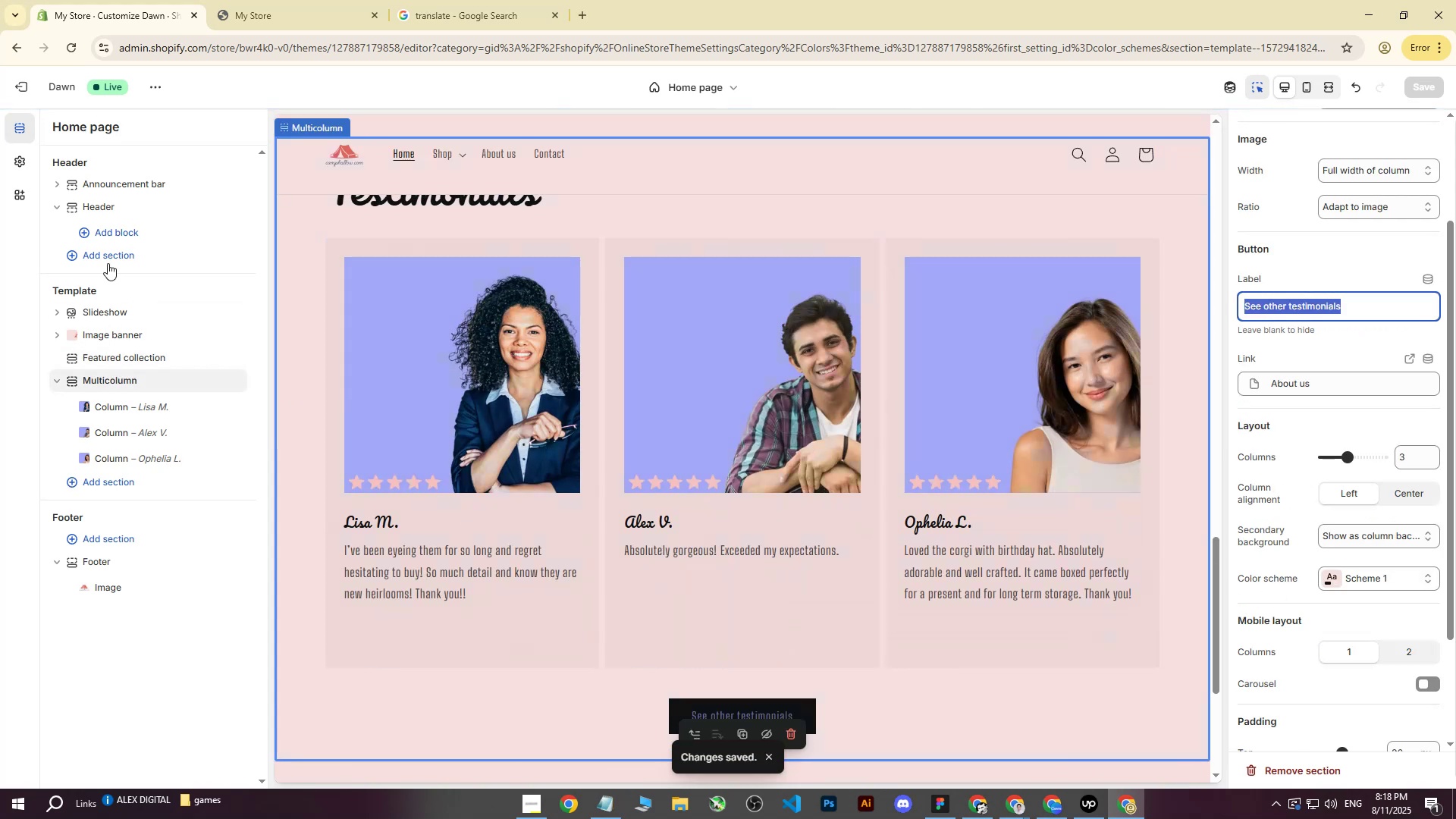 
left_click([25, 165])
 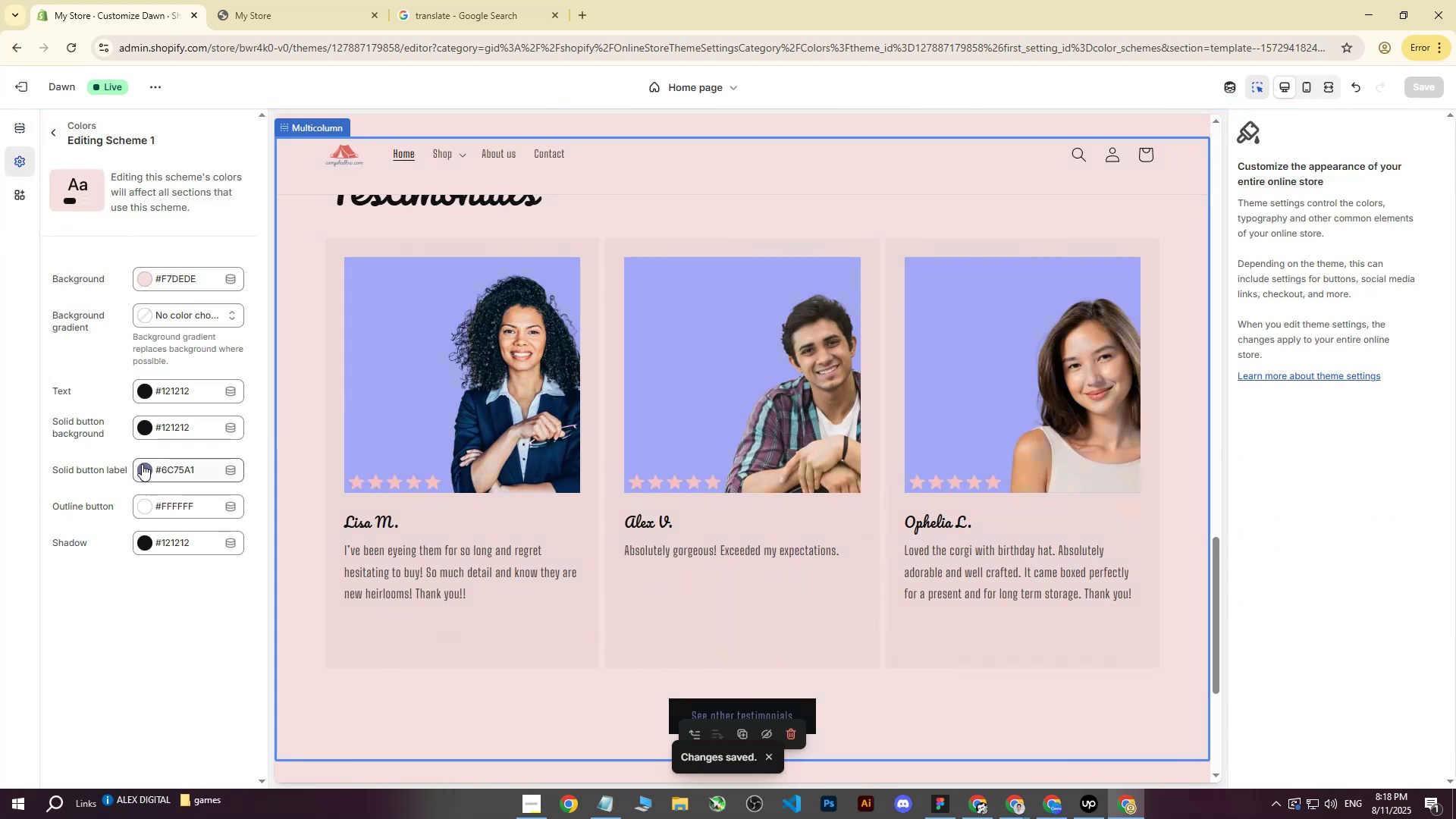 
left_click([142, 467])
 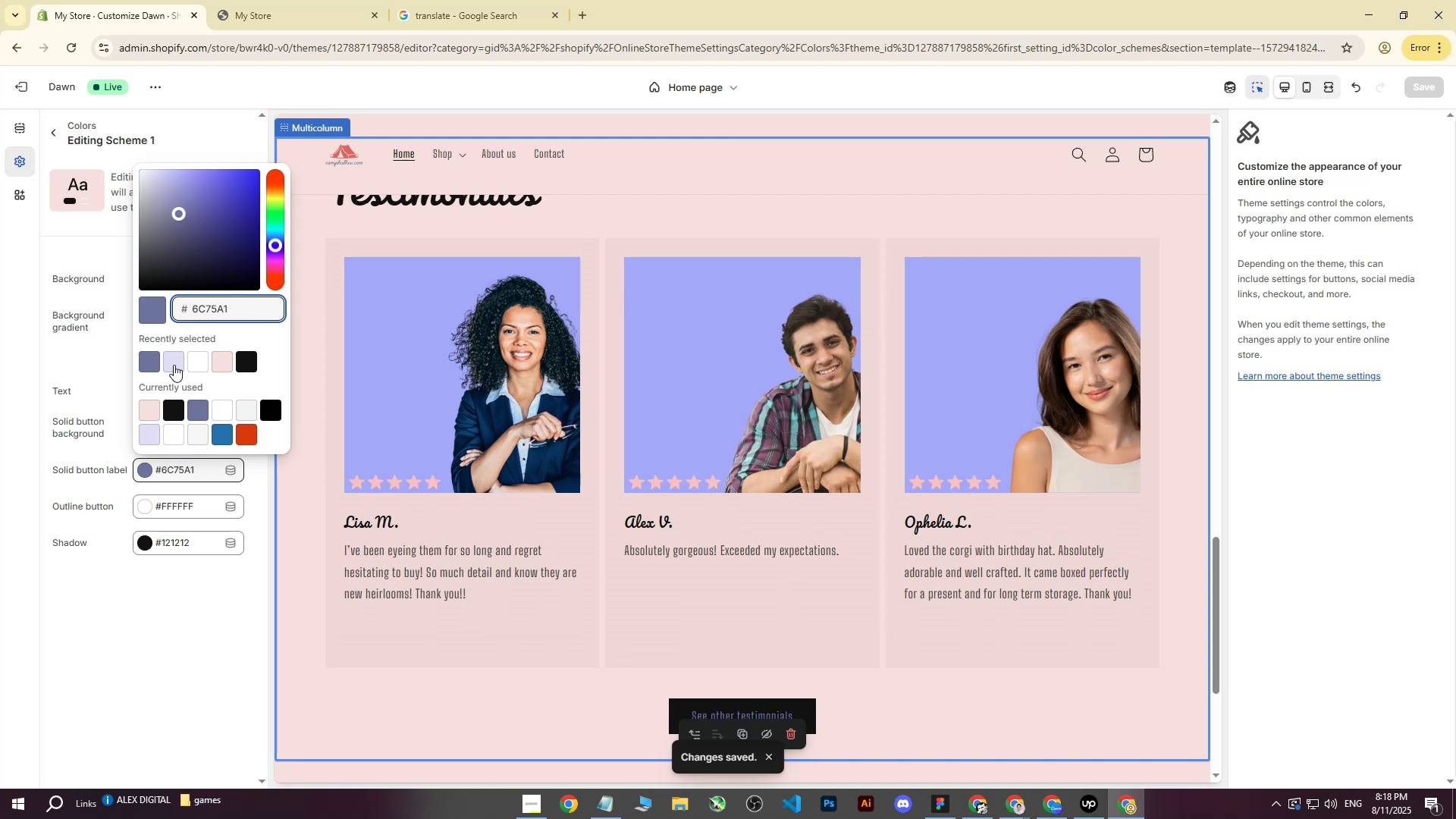 
left_click([197, 362])
 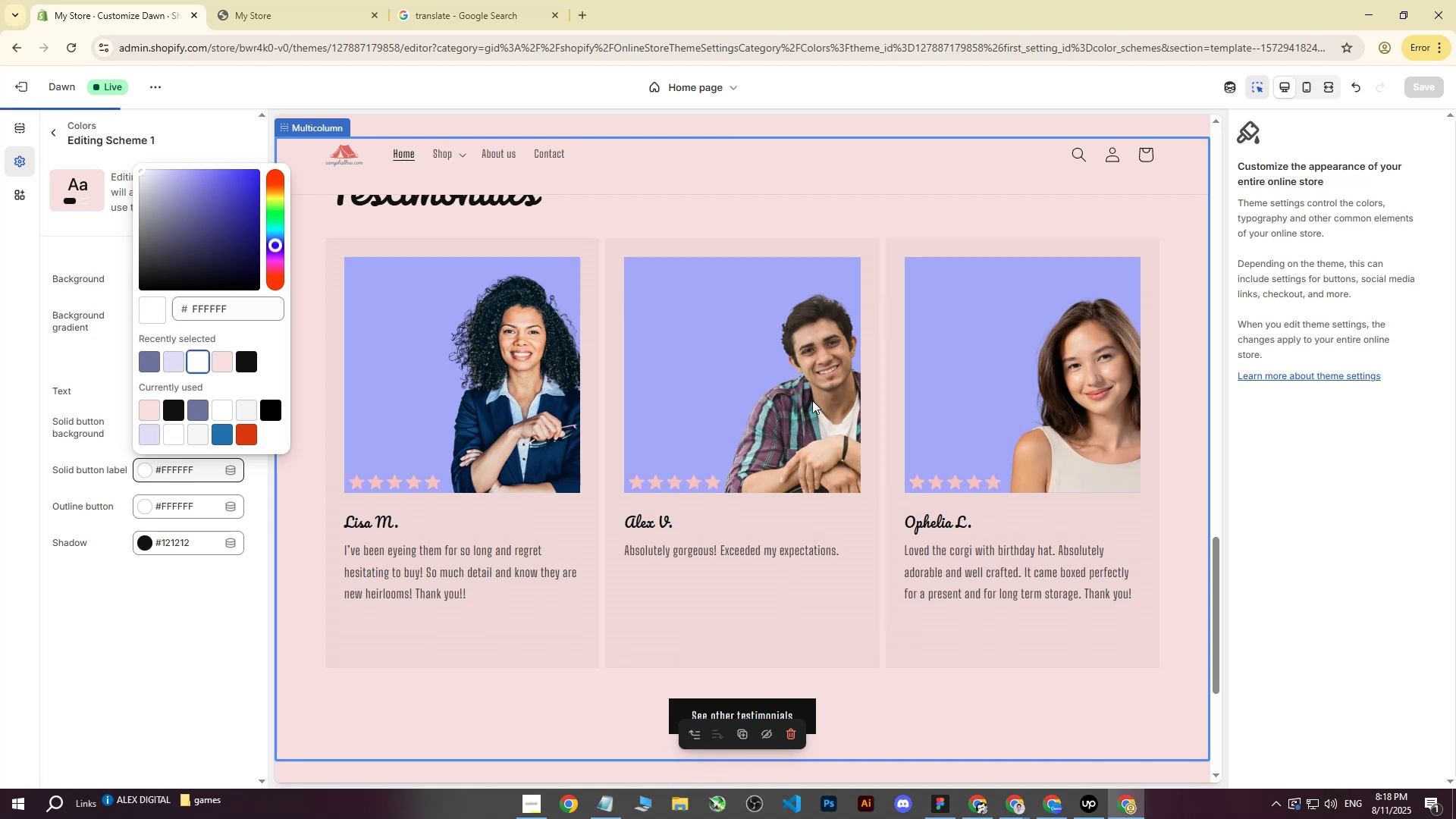 
scroll: coordinate [822, 397], scroll_direction: down, amount: 7.0
 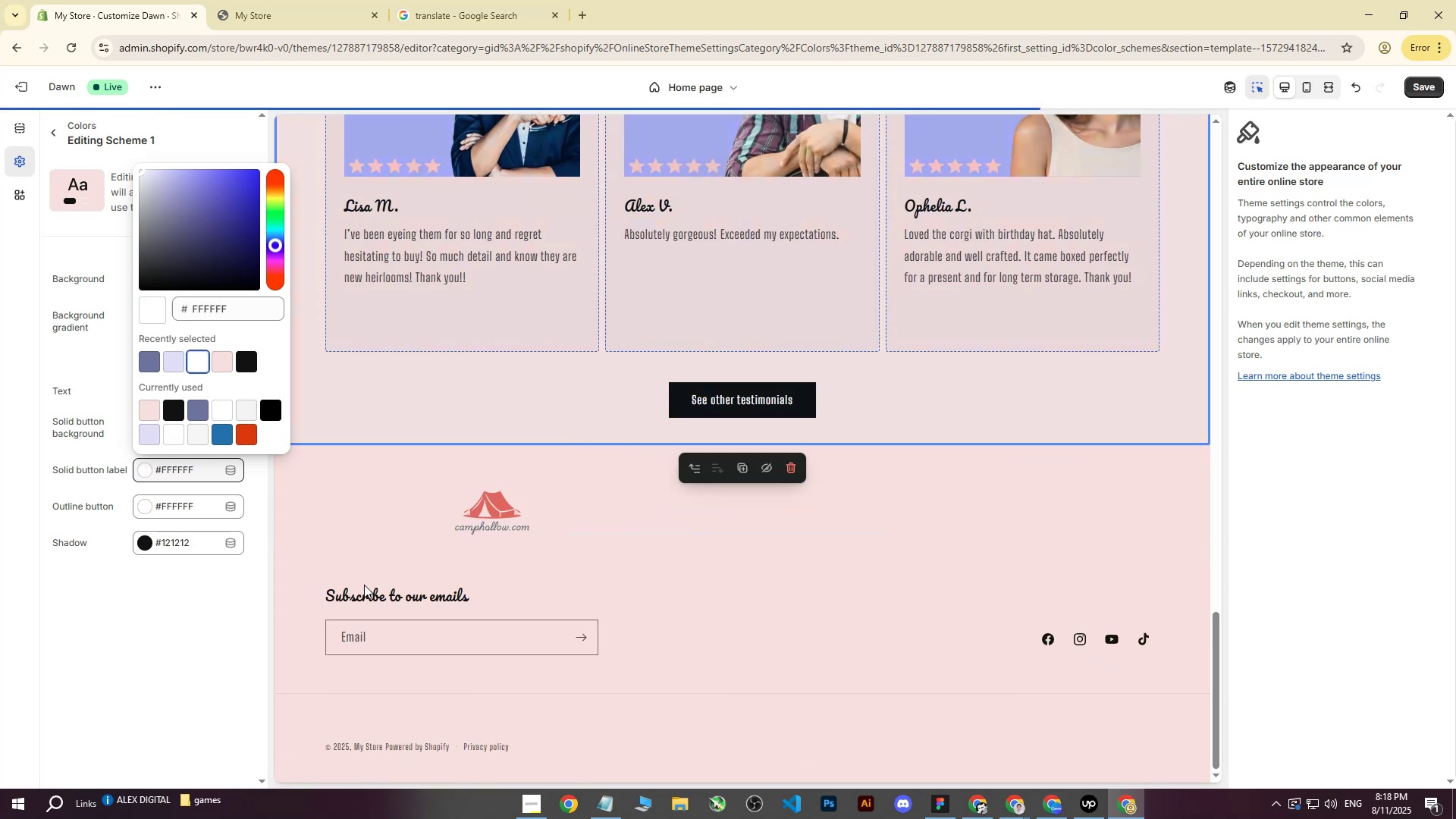 
left_click([190, 653])
 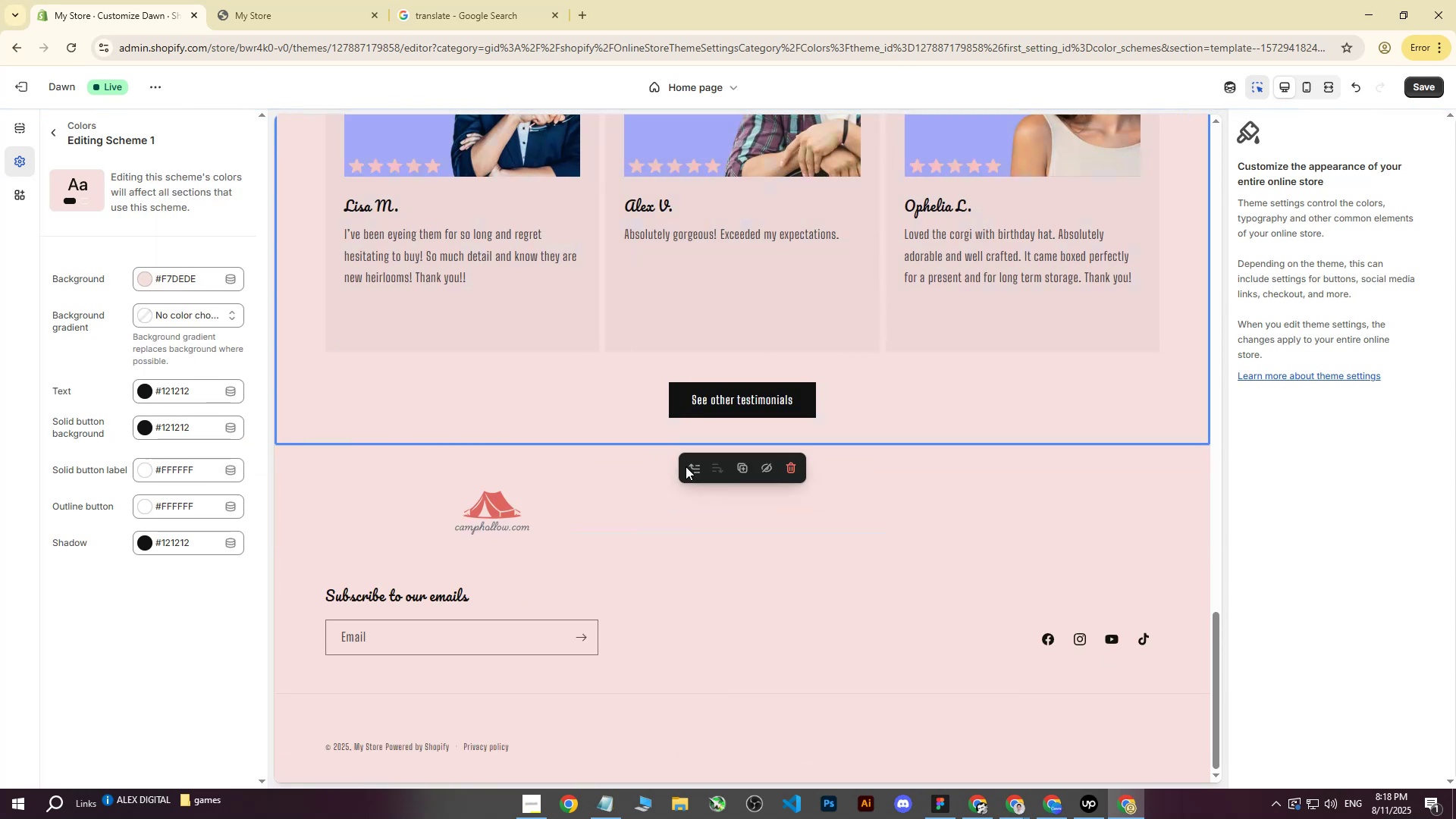 
scroll: coordinate [970, 398], scroll_direction: up, amount: 1.0
 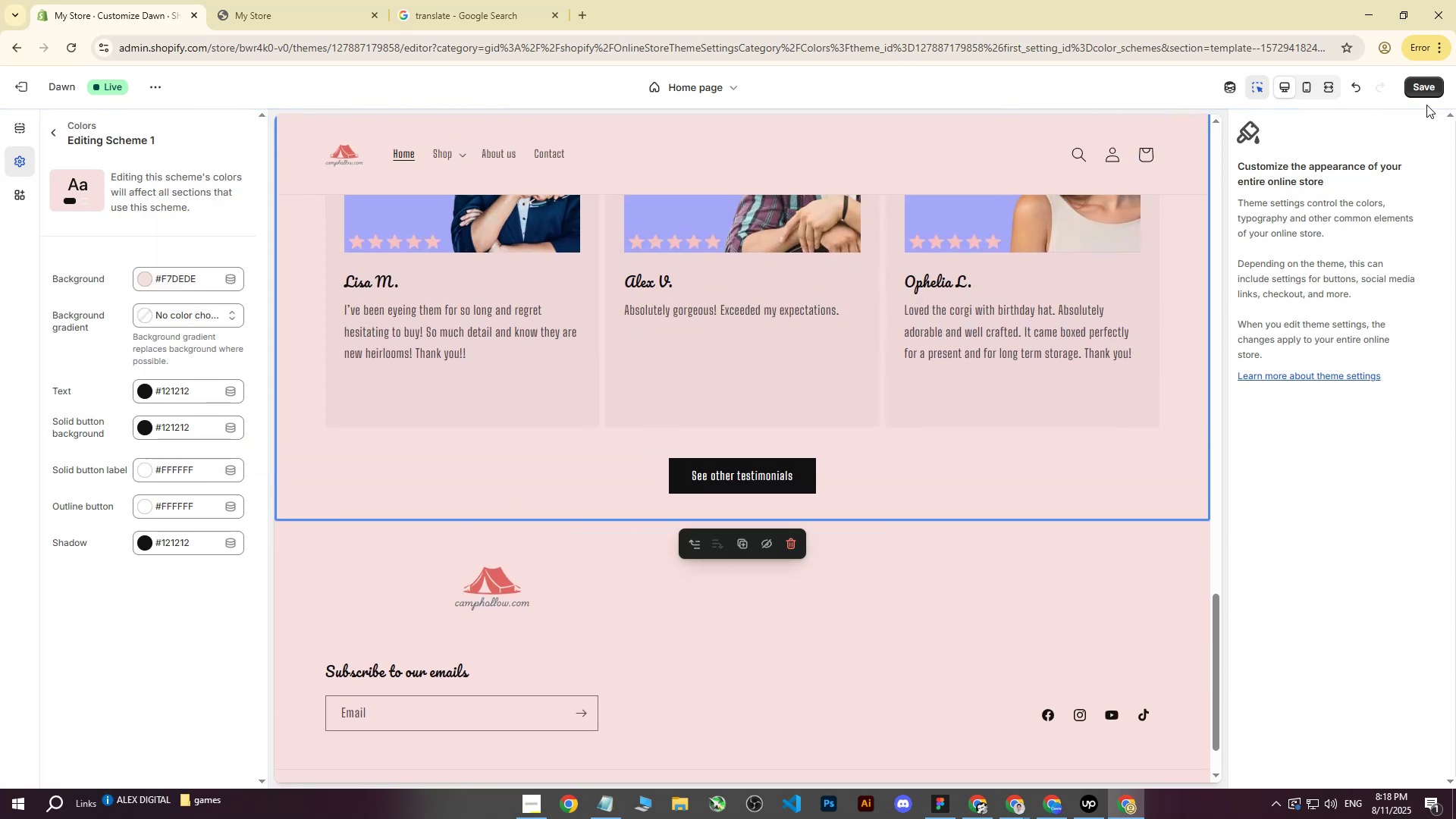 
left_click([1429, 97])
 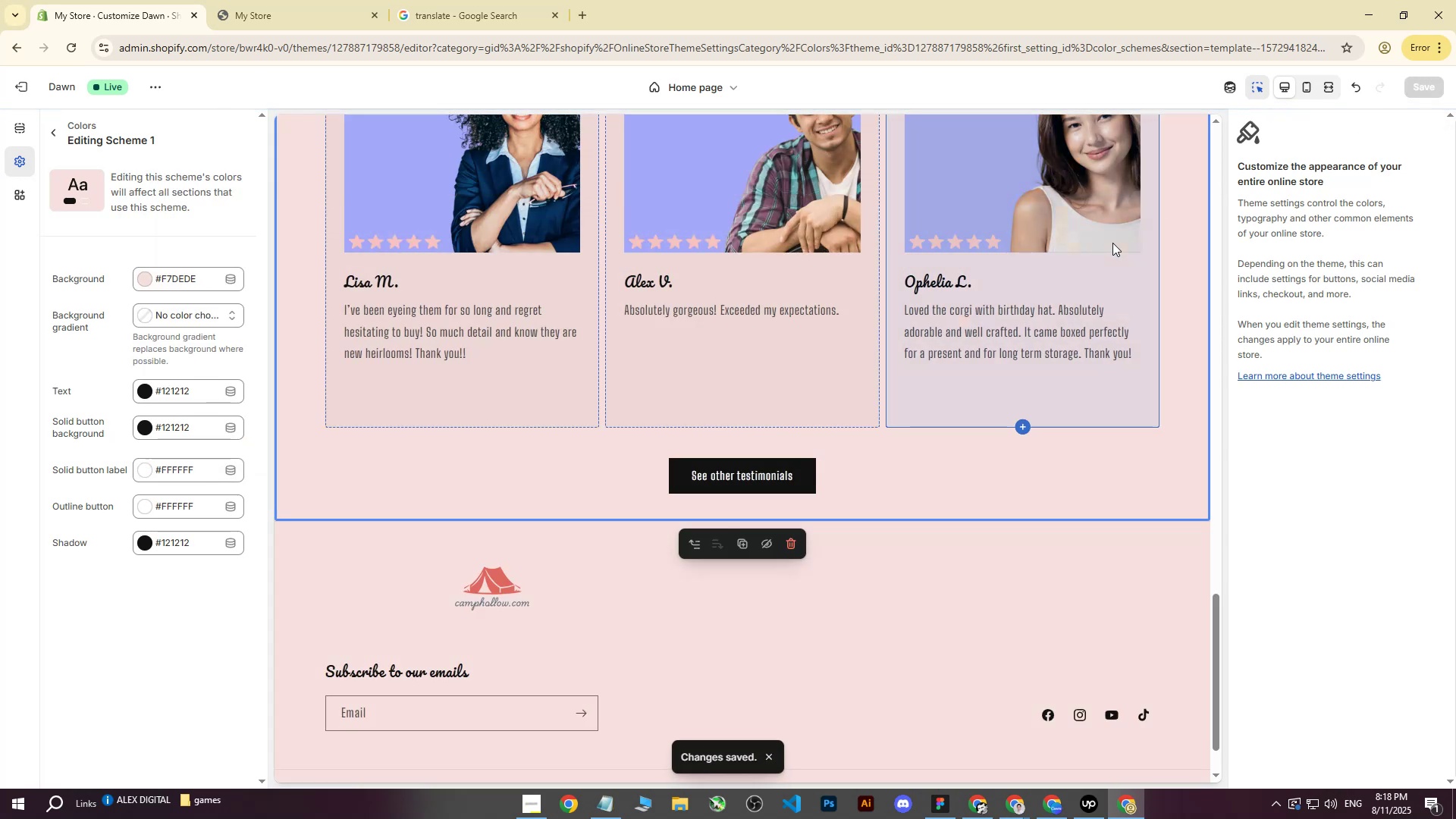 
wait(7.23)
 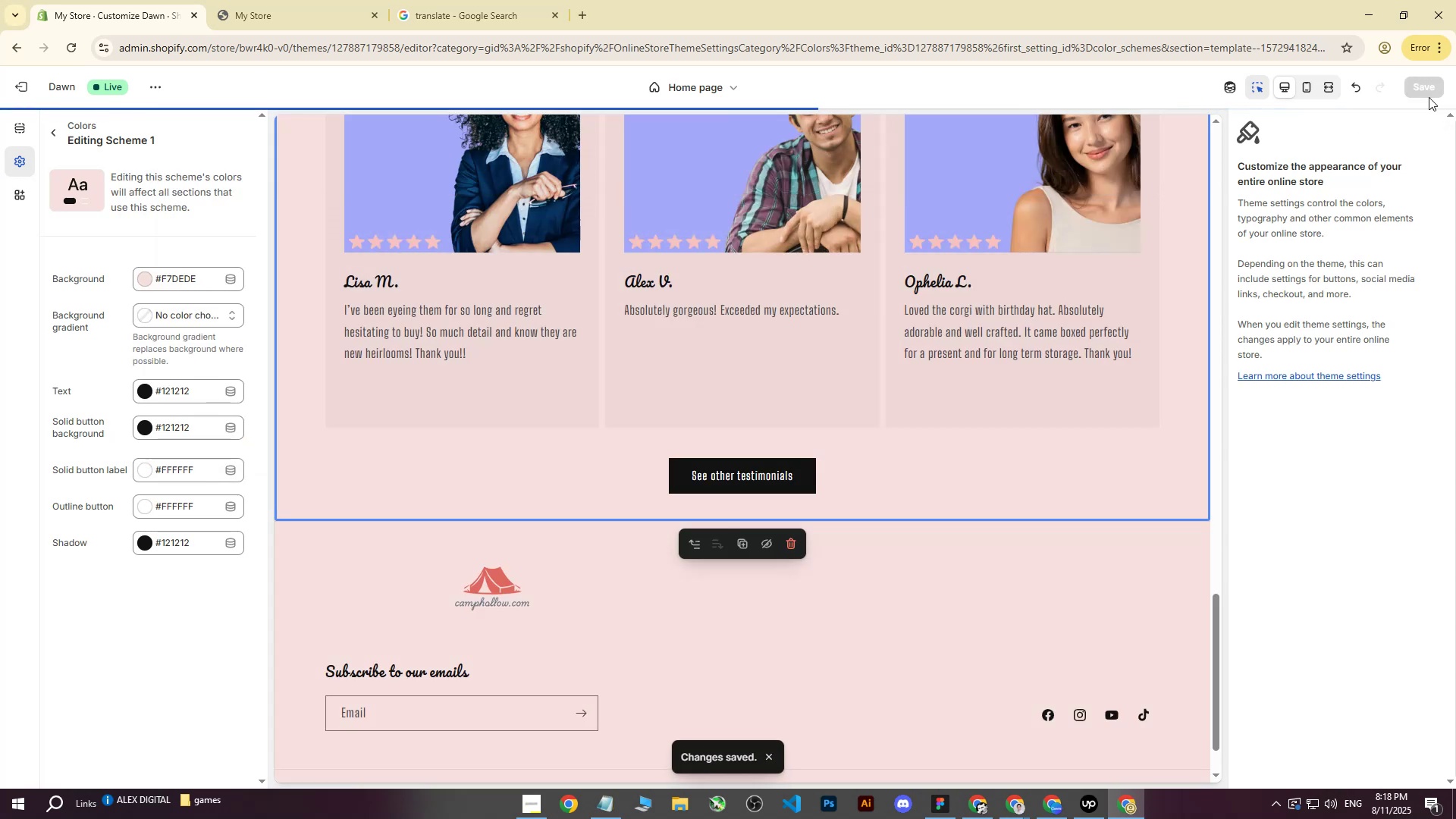 
scroll: coordinate [807, 360], scroll_direction: up, amount: 10.0
 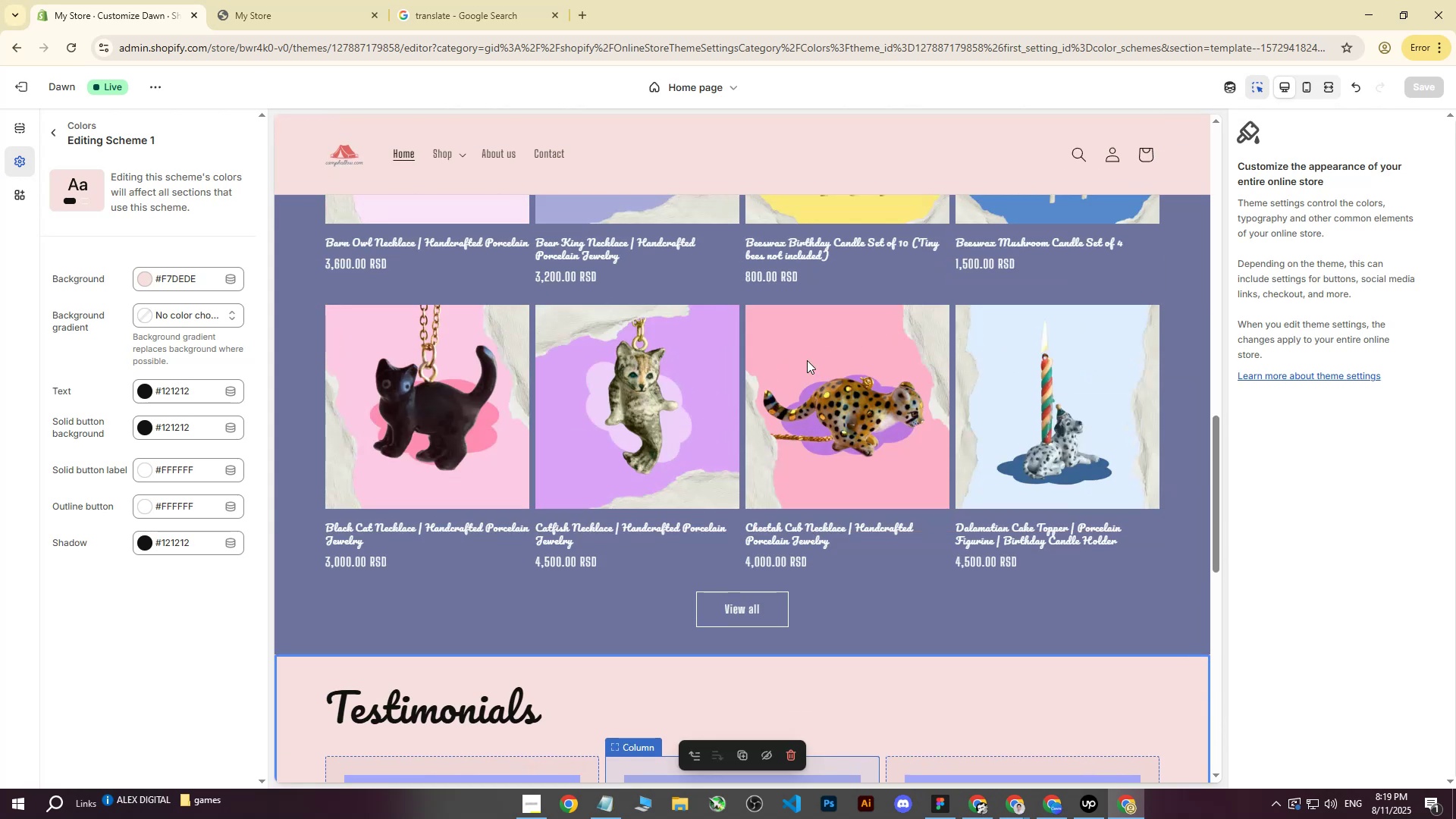 
scroll: coordinate [807, 360], scroll_direction: down, amount: 9.0
 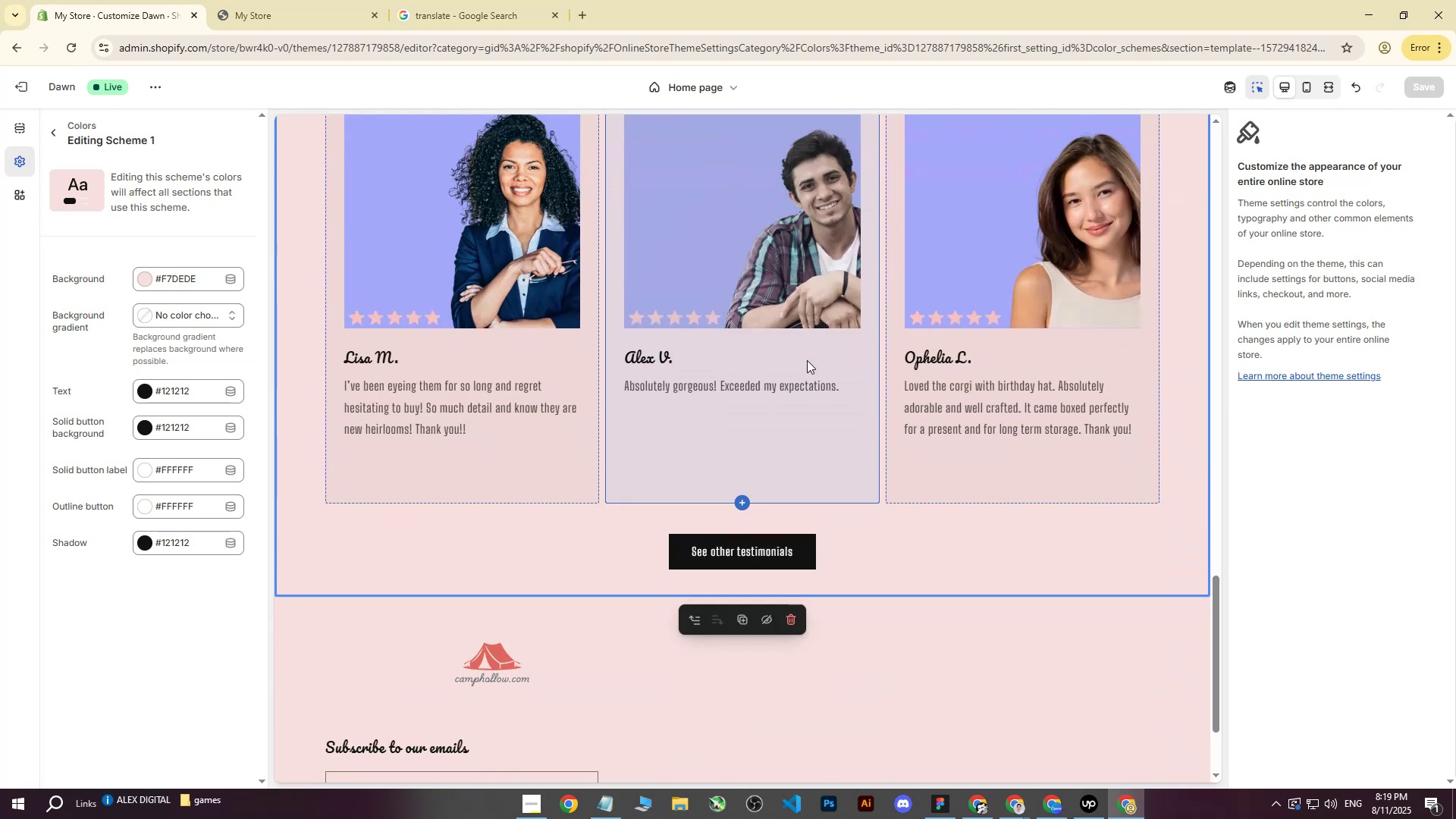 
scroll: coordinate [807, 360], scroll_direction: up, amount: 6.0
 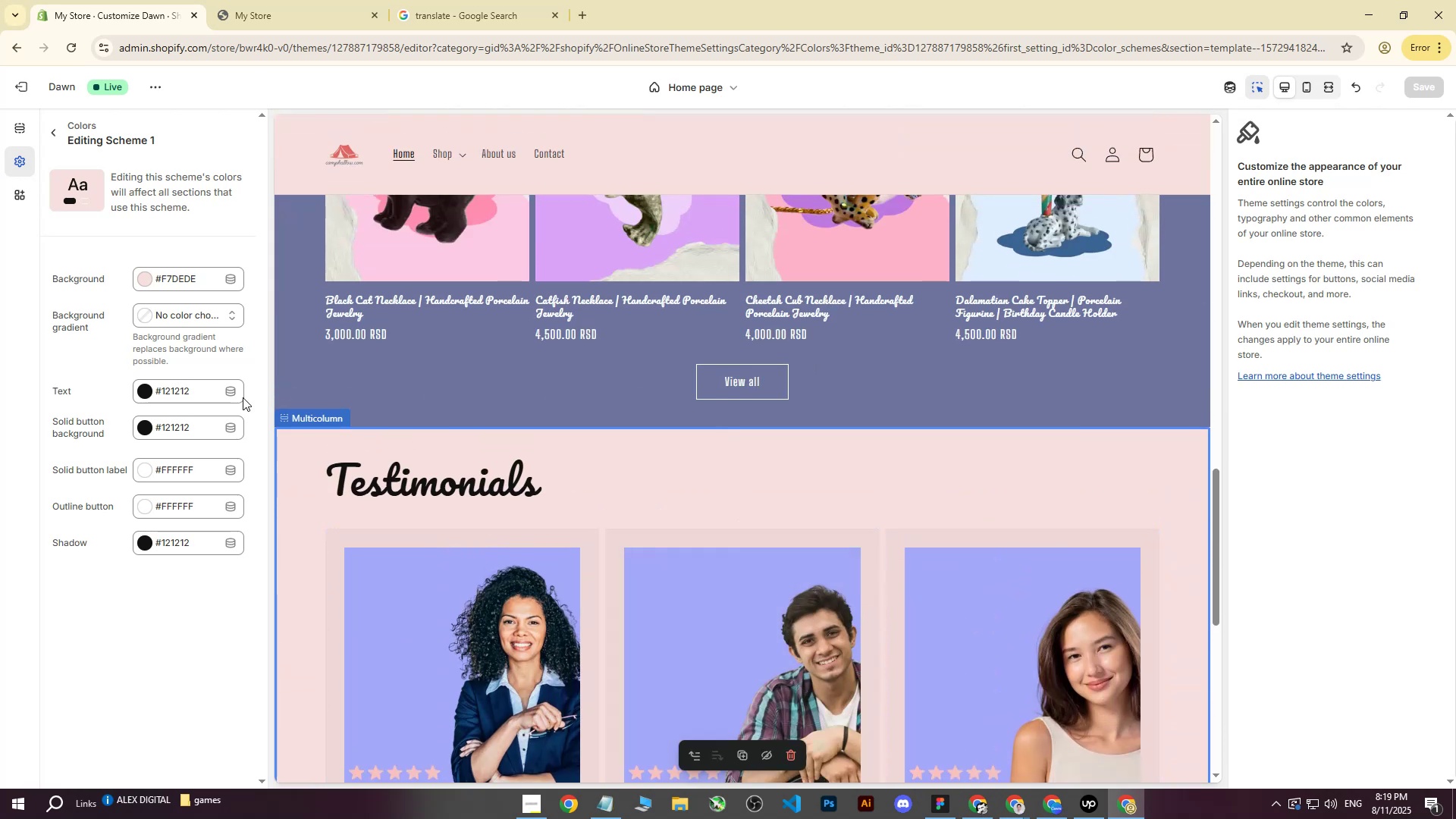 
left_click([596, 361])
 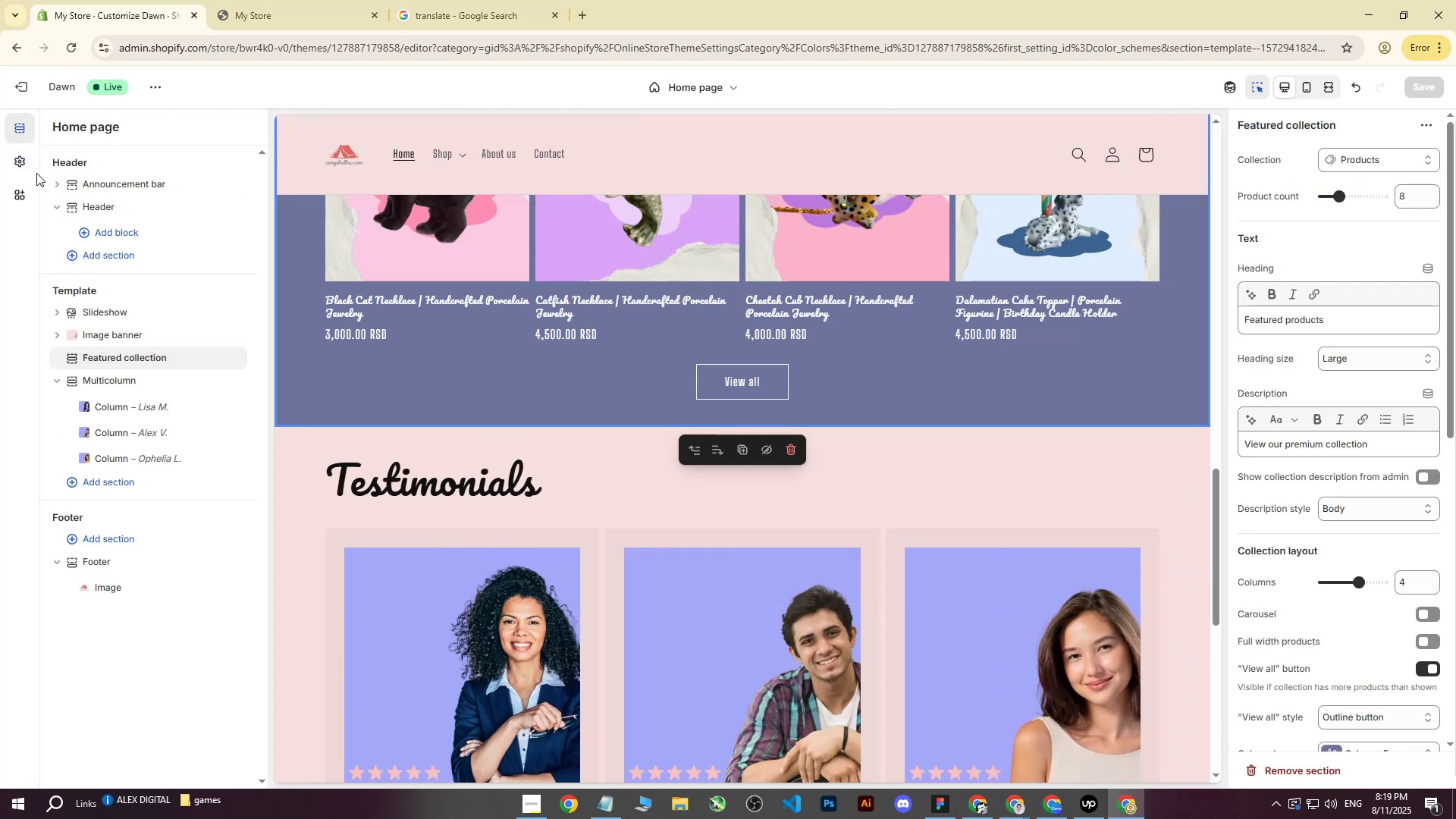 
left_click([23, 167])
 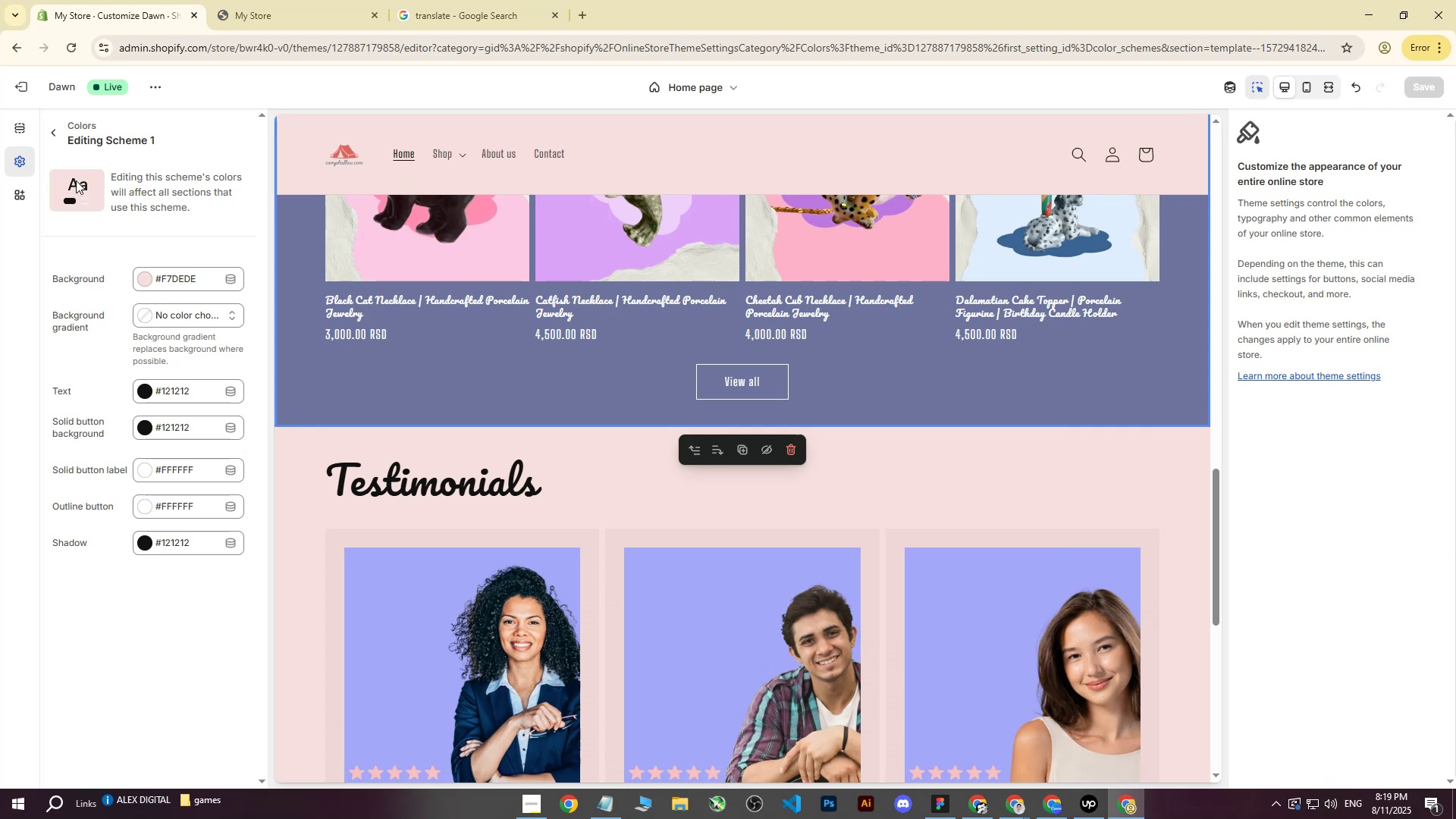 
left_click([61, 140])
 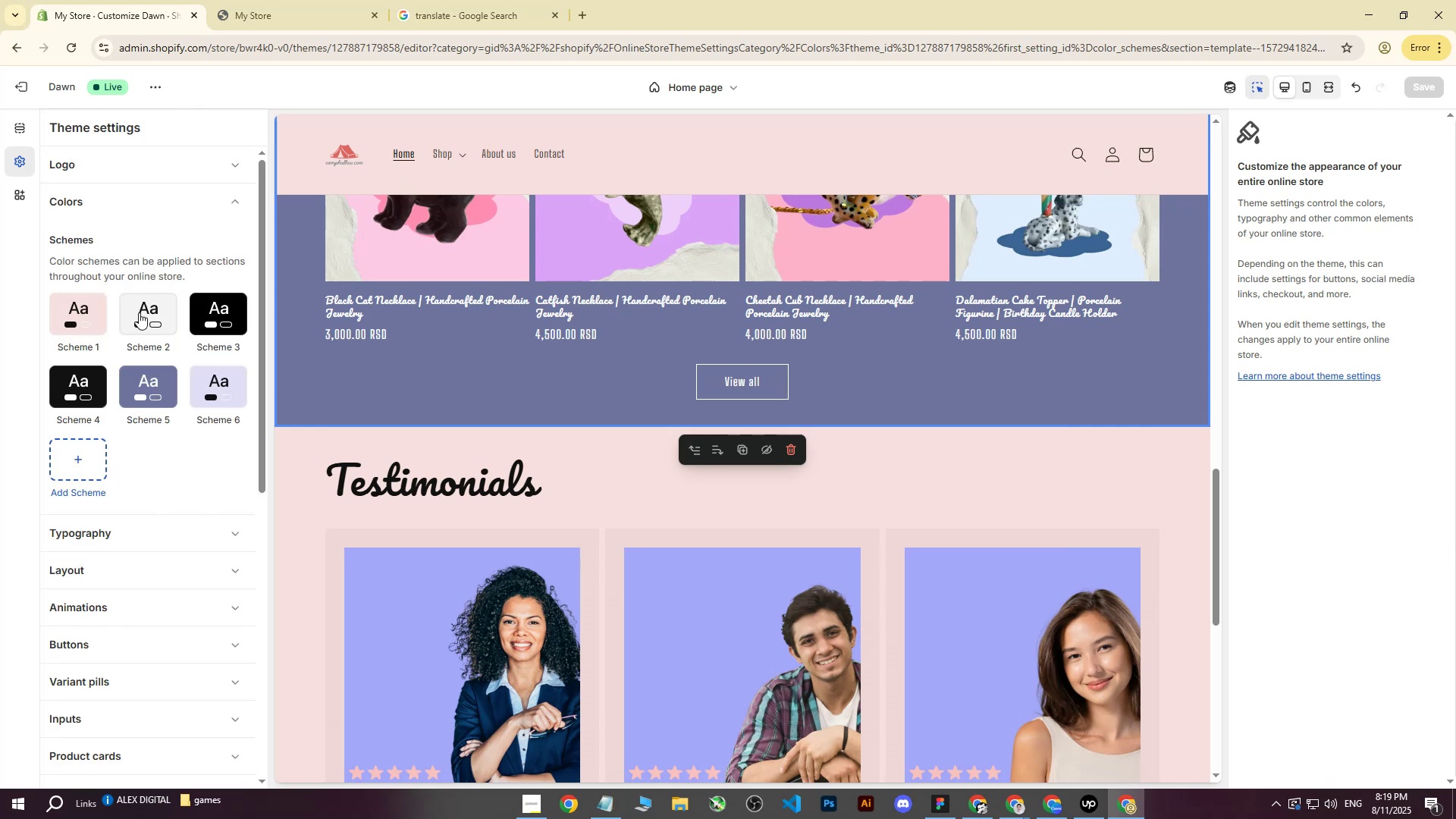 
left_click([146, 386])
 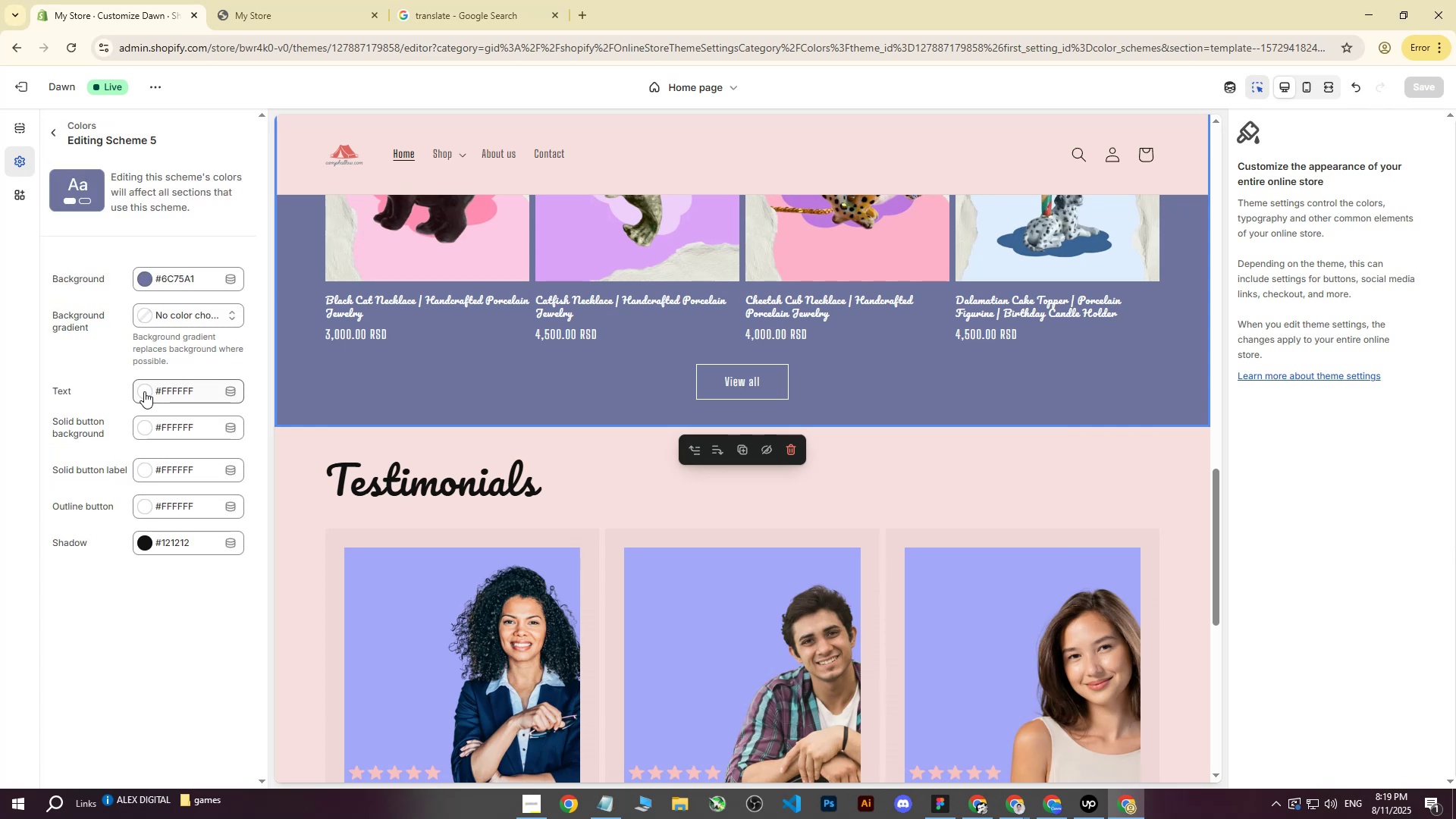 
left_click([144, 391])
 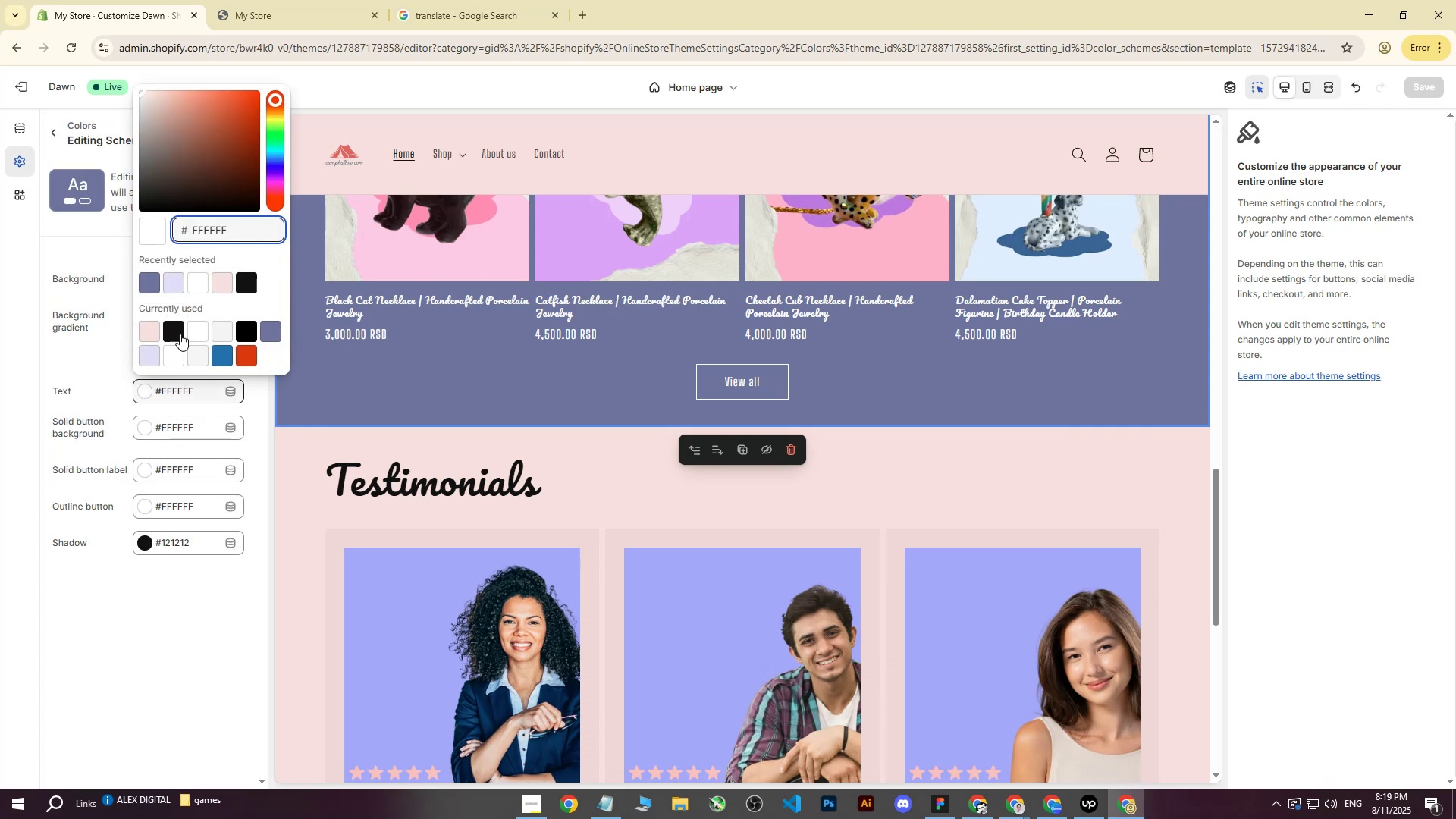 
left_click([171, 333])
 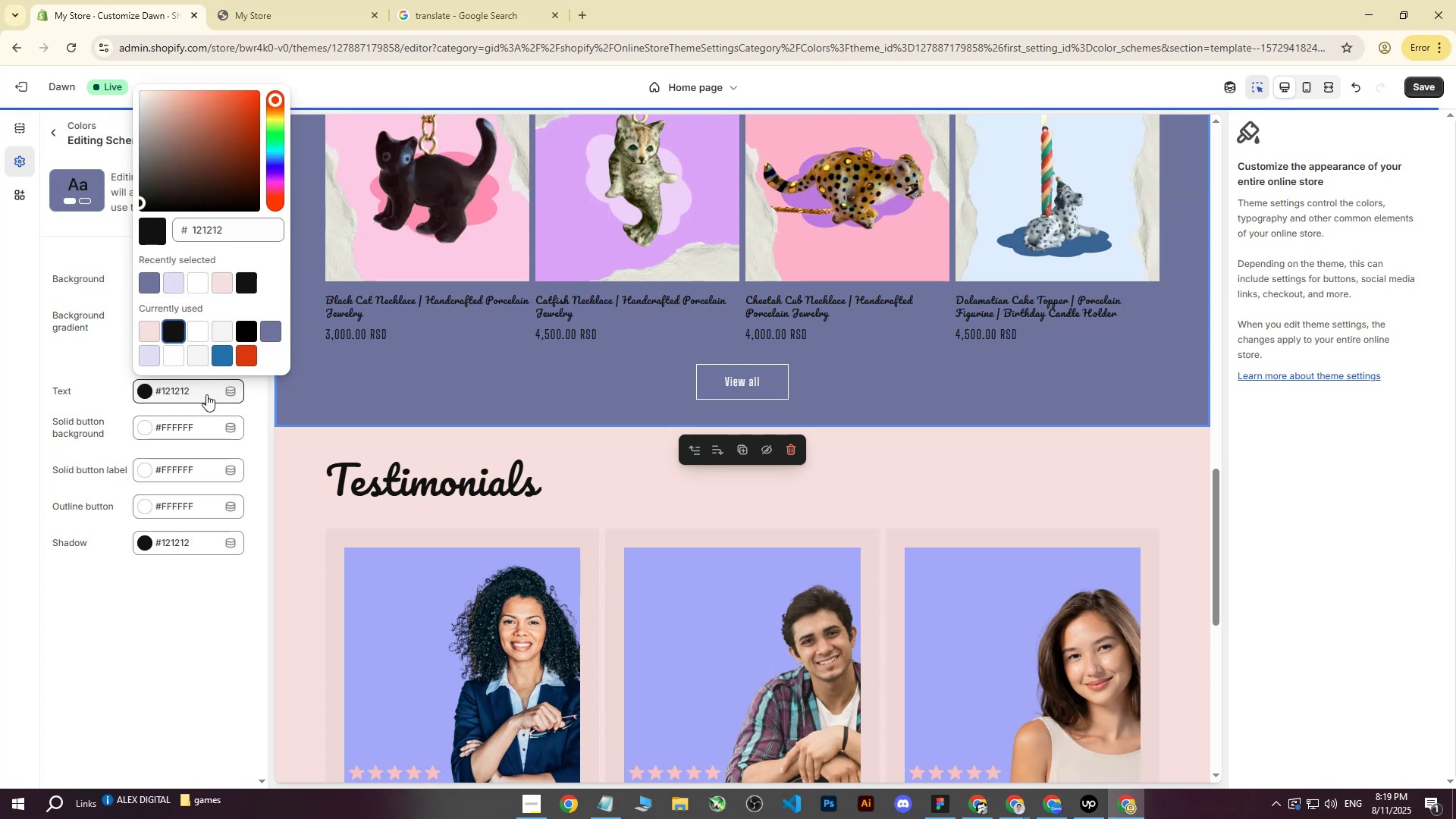 
key(Control+Z)
 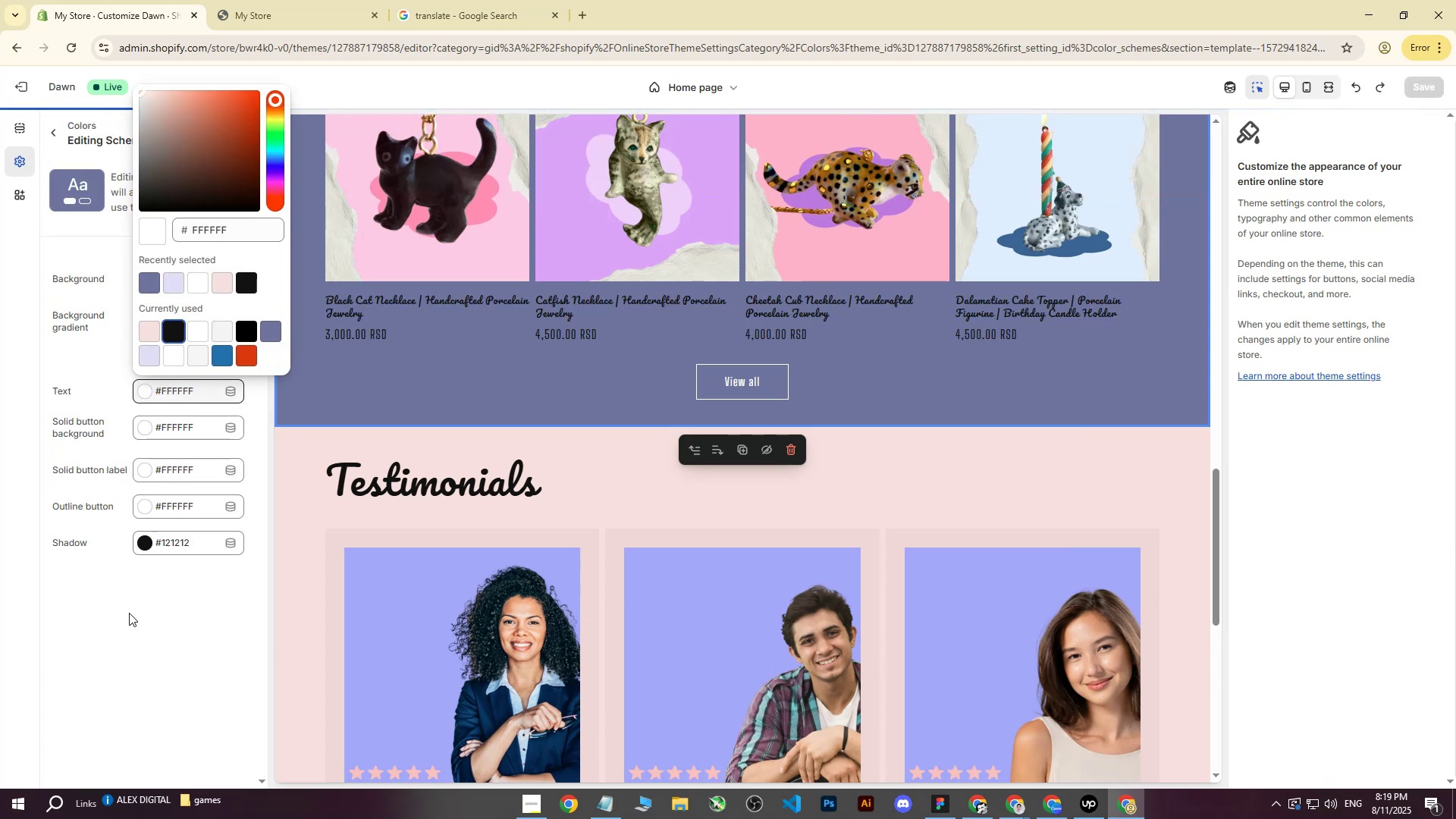 
left_click([129, 613])
 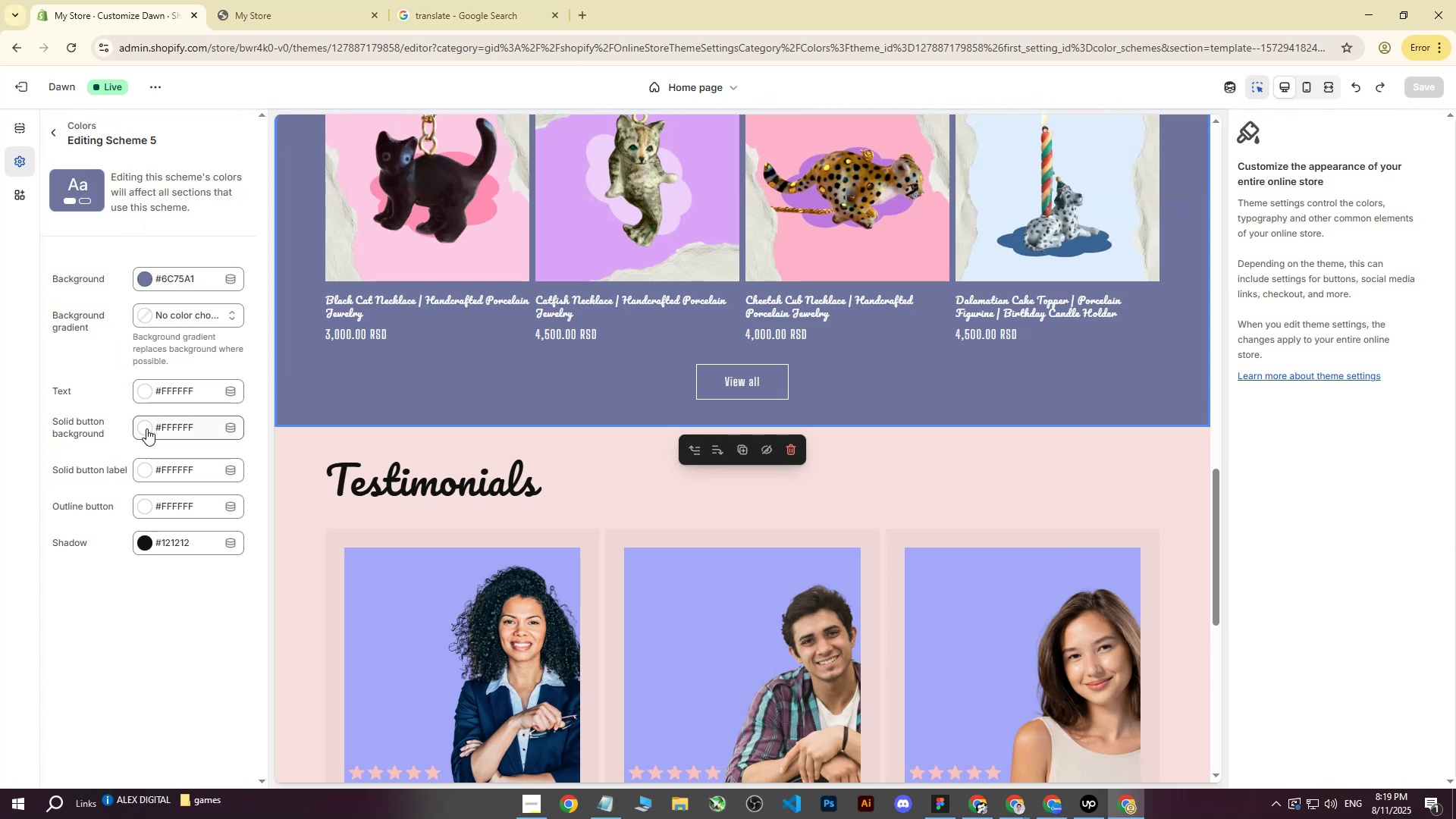 
left_click([146, 428])
 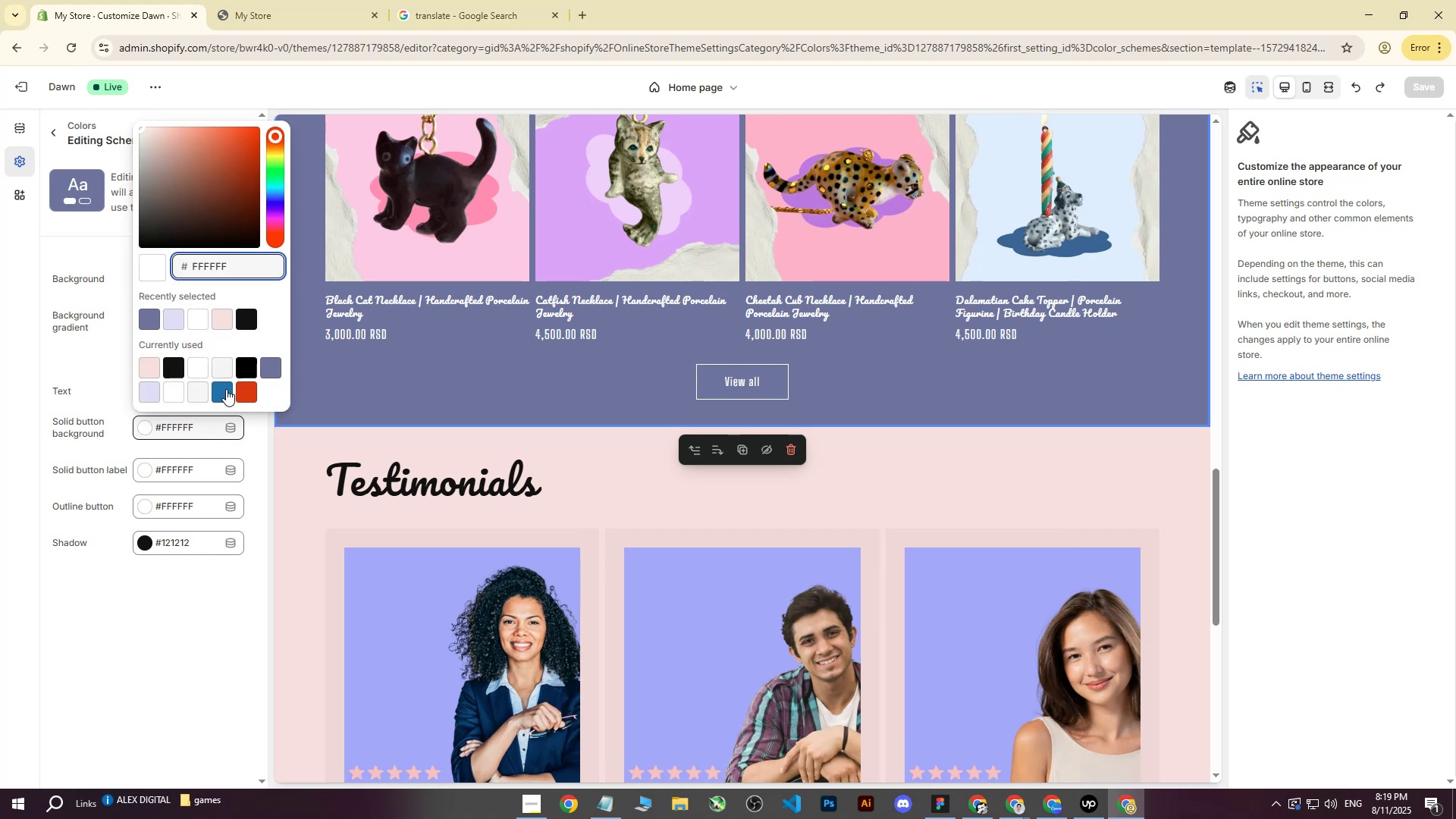 
left_click([246, 390])
 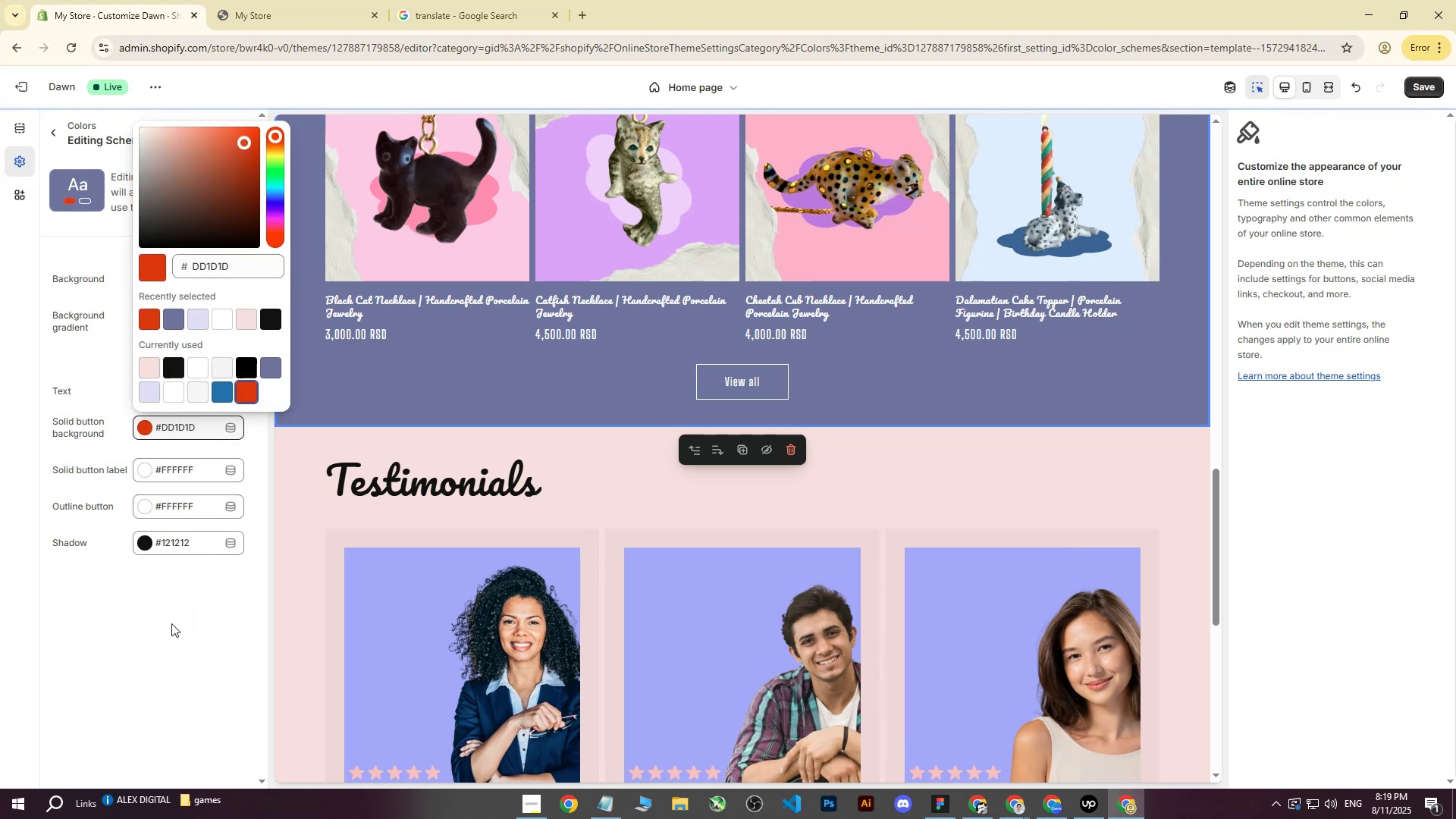 
left_click([171, 623])
 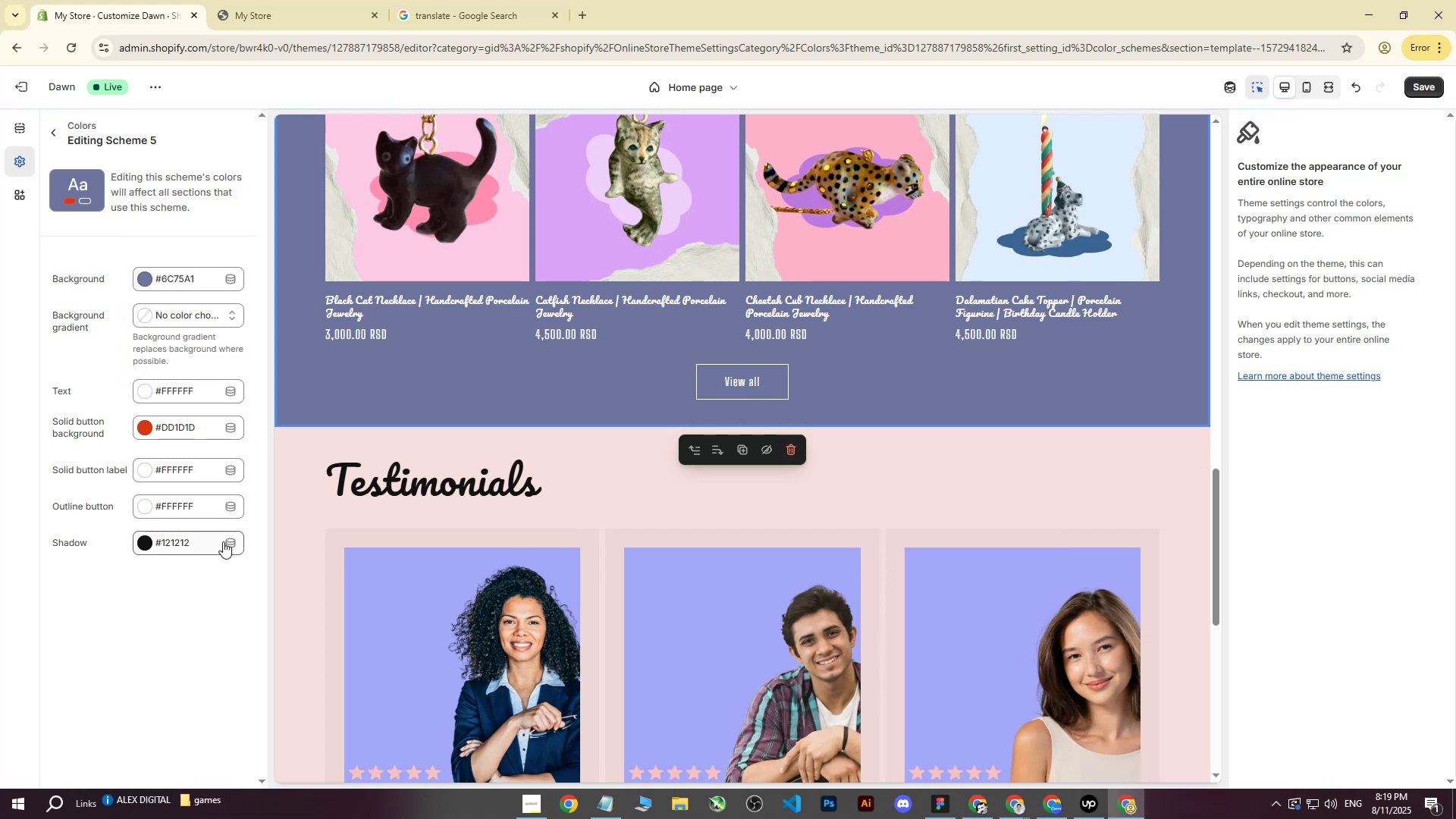 
scroll: coordinate [656, 386], scroll_direction: up, amount: 6.0
 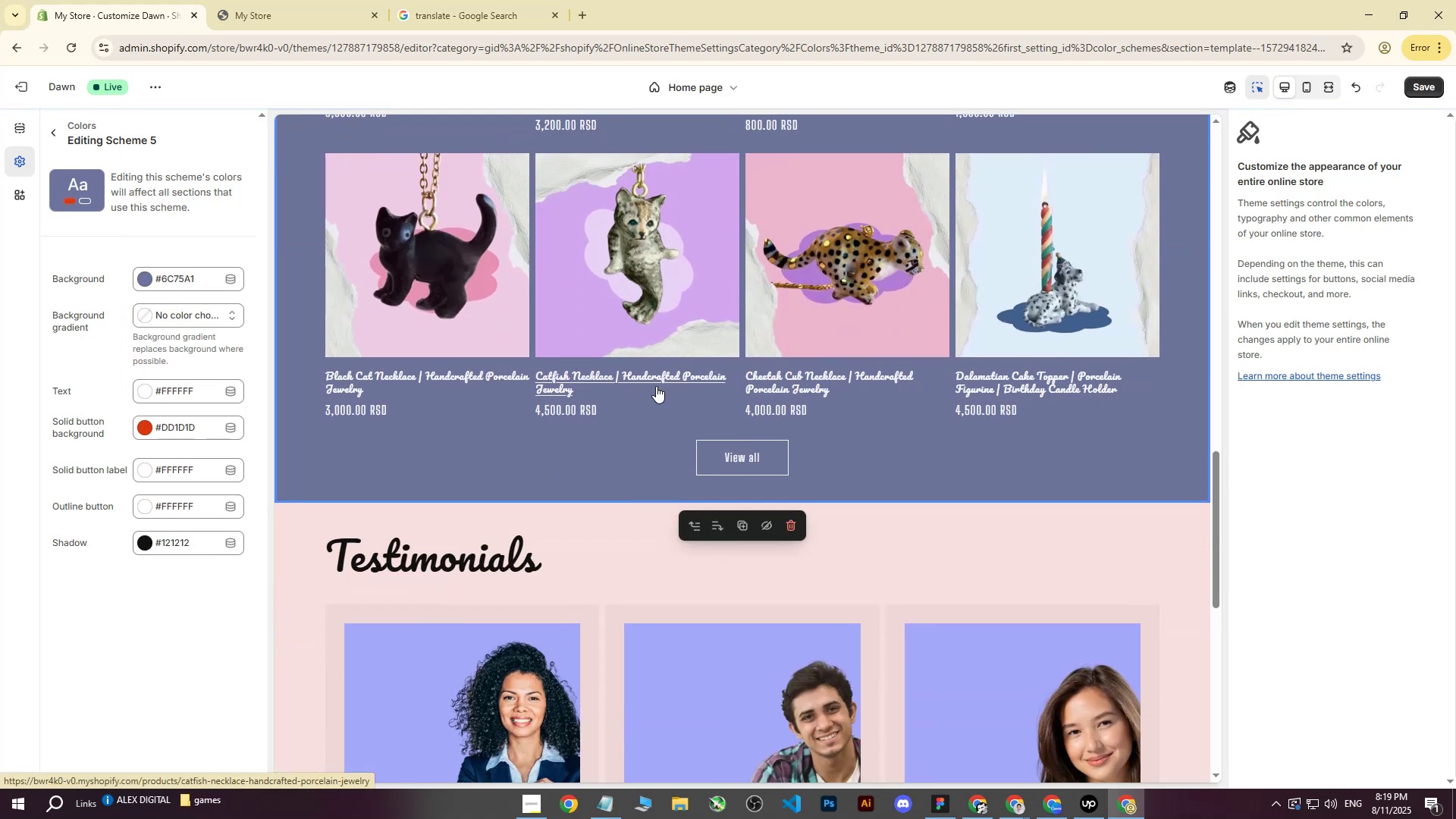 
key(Control+Z)
 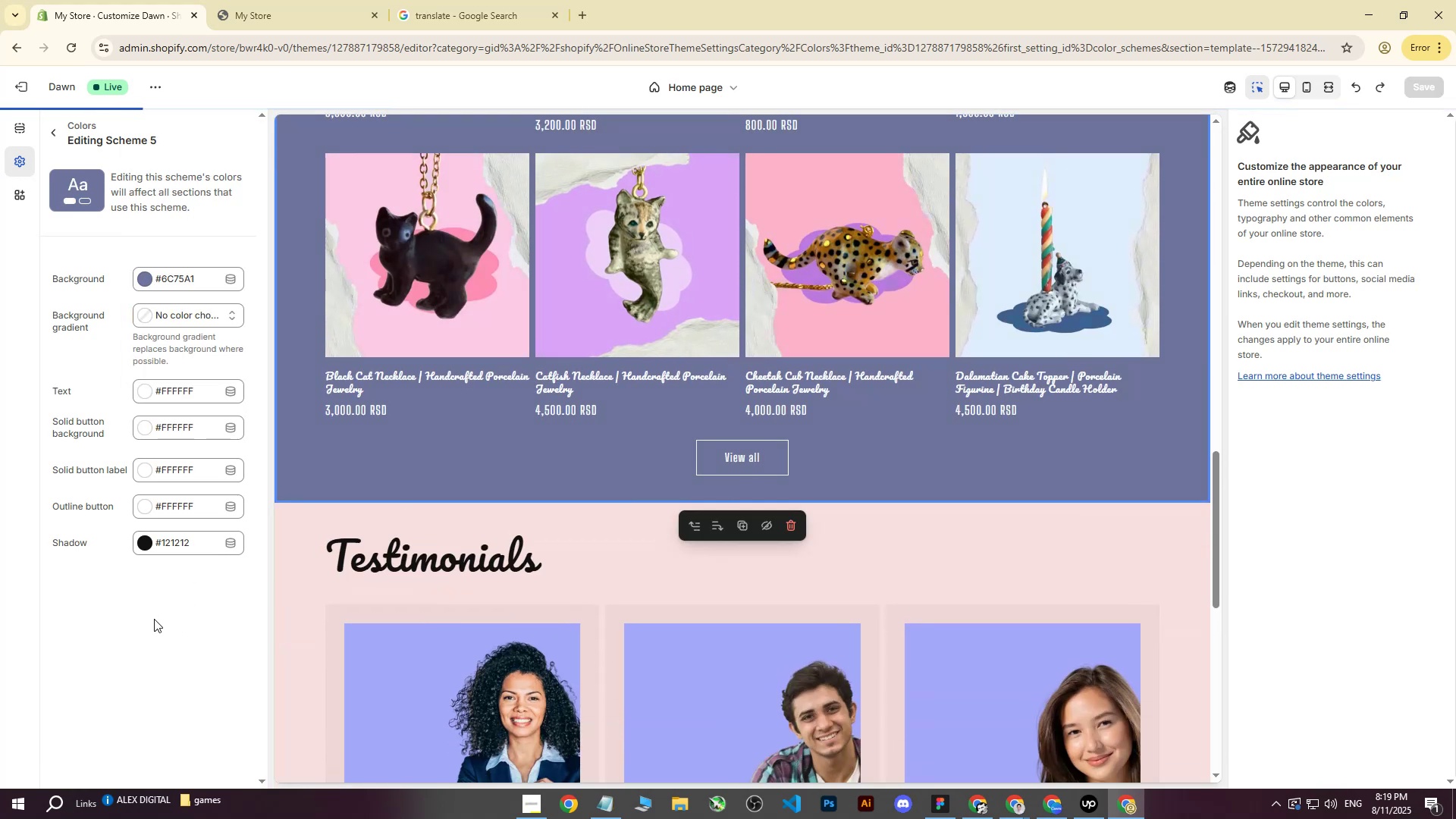 
left_click([154, 619])
 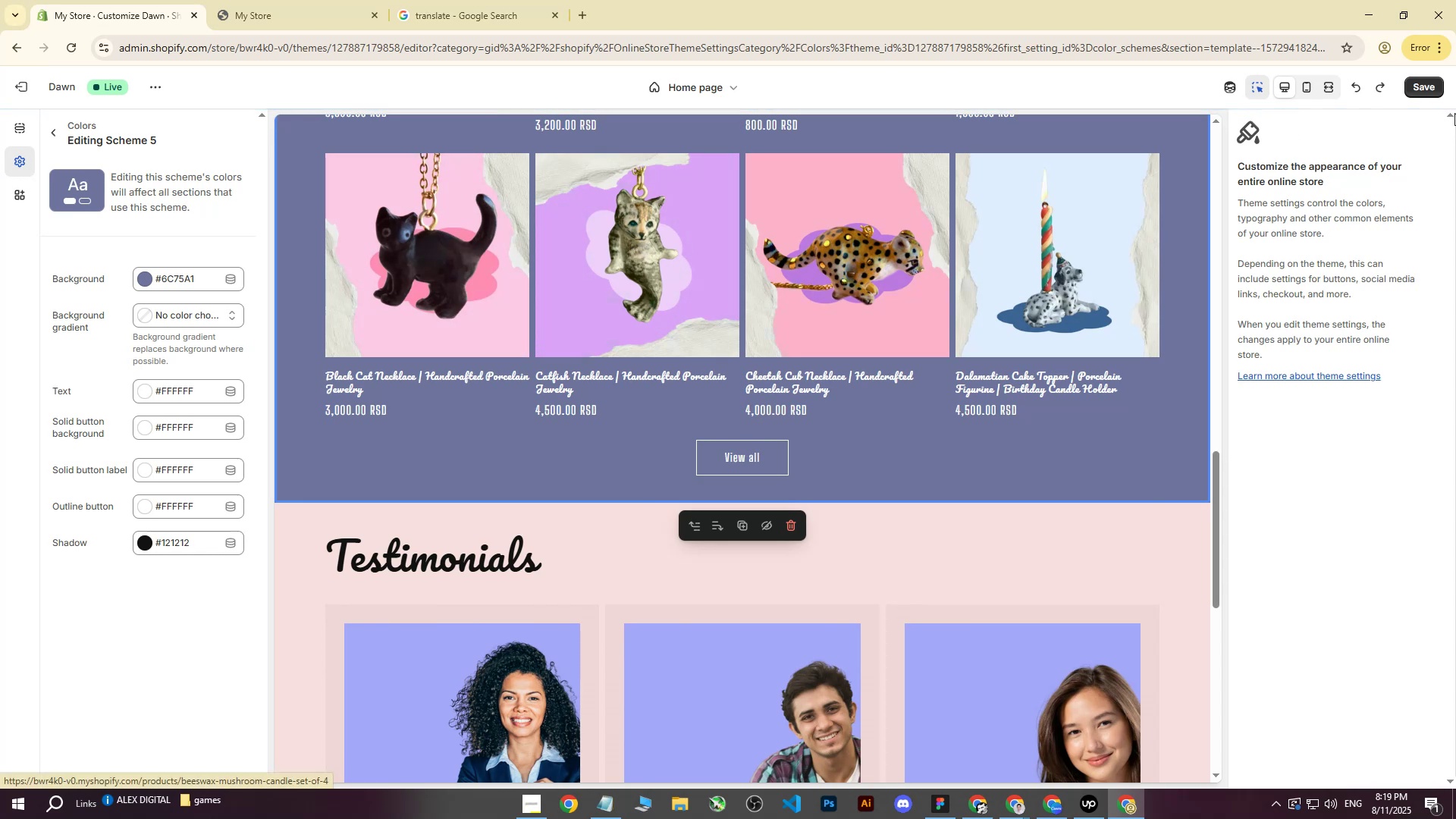 
left_click([1433, 86])
 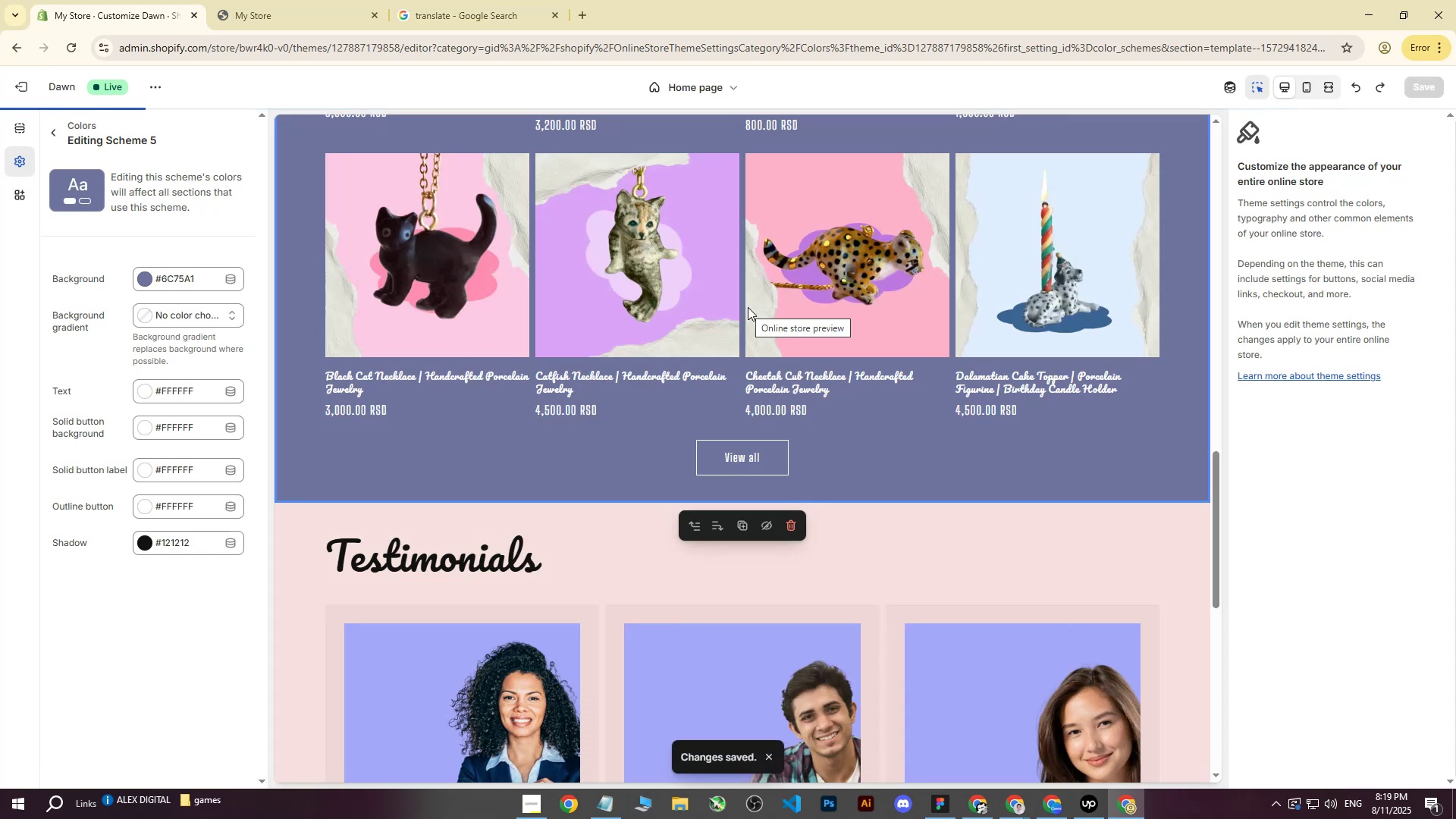 
scroll: coordinate [767, 329], scroll_direction: up, amount: 15.0
 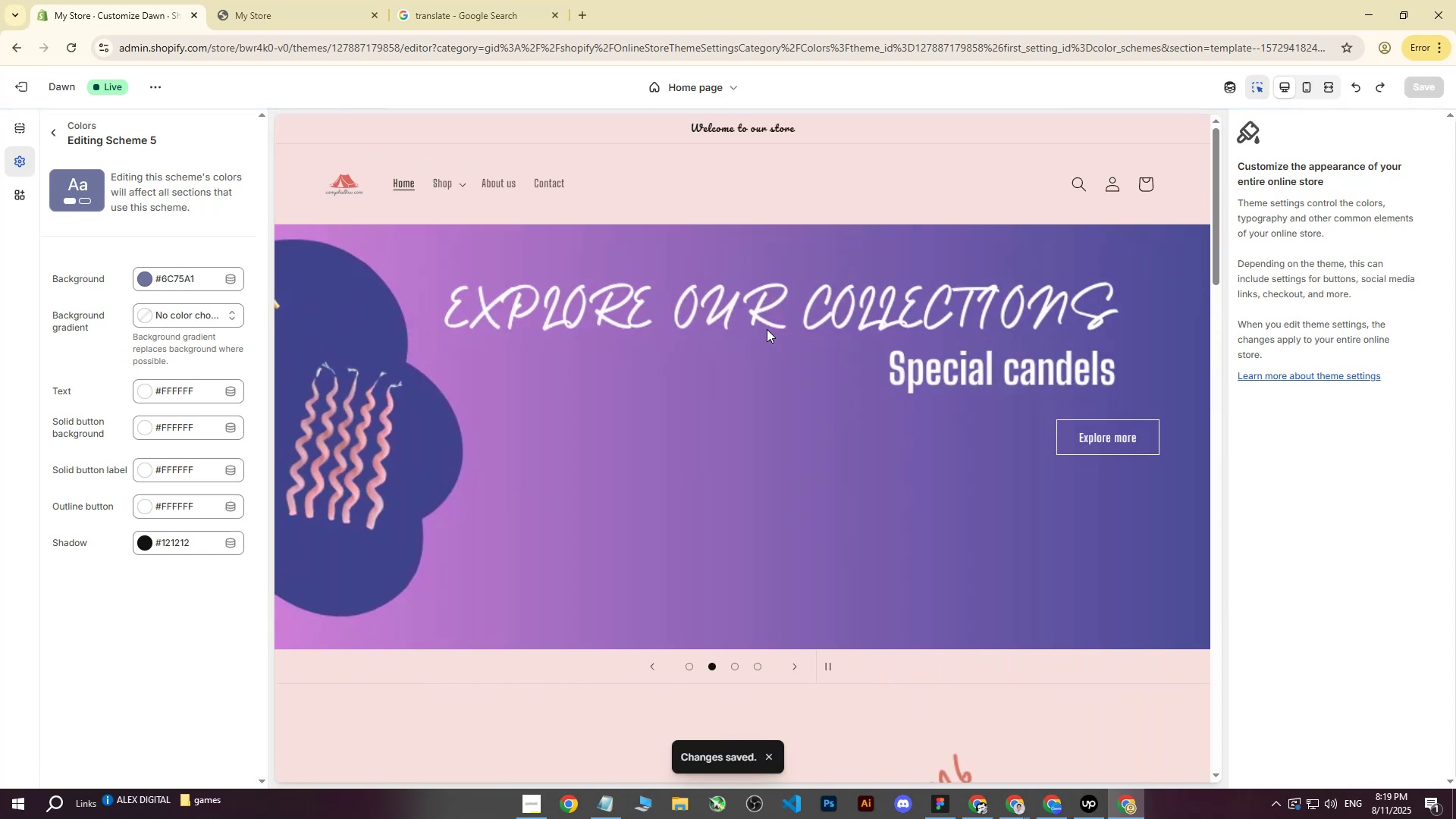 
mouse_move([761, 346])
 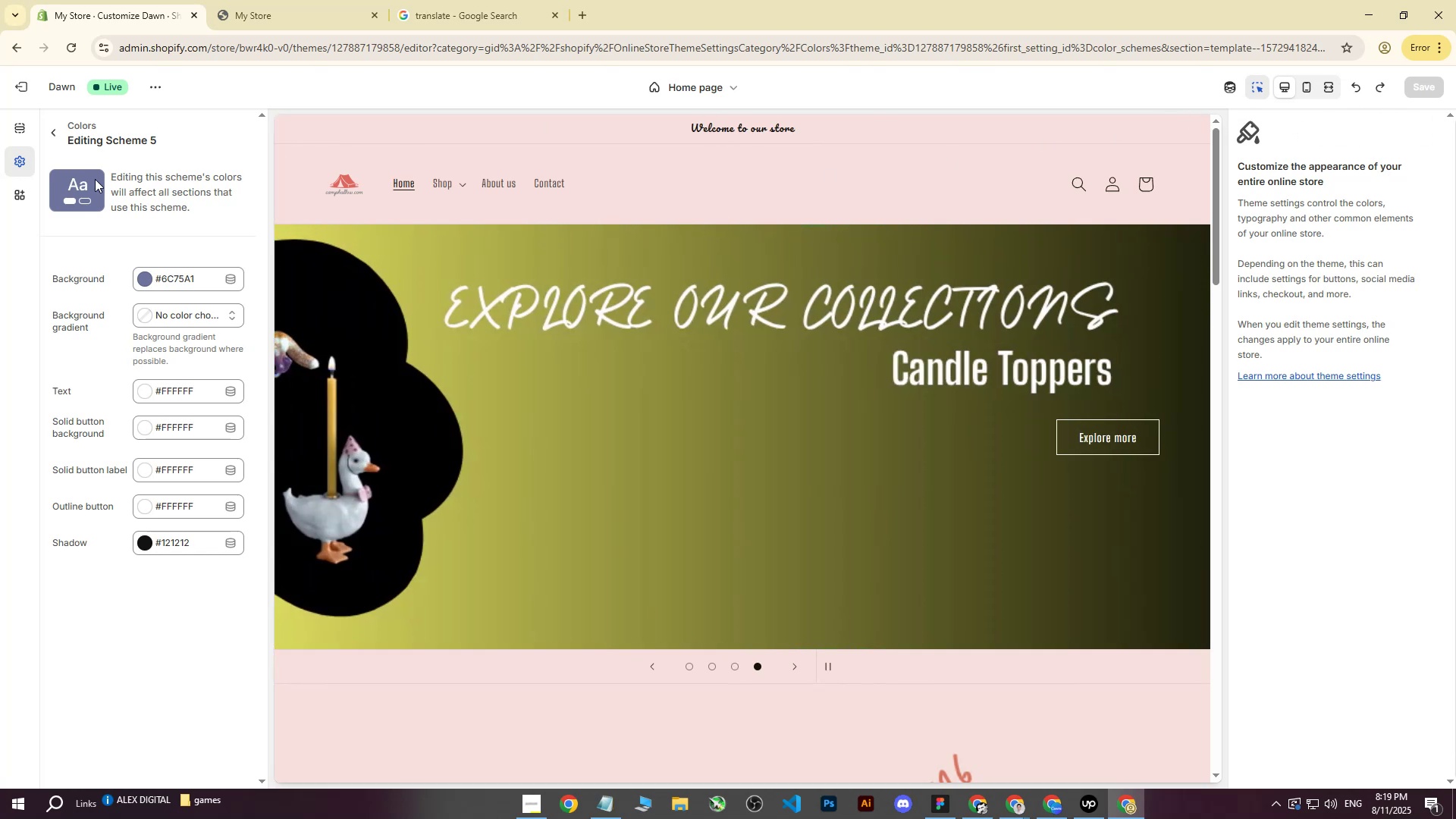 
left_click([30, 91])
 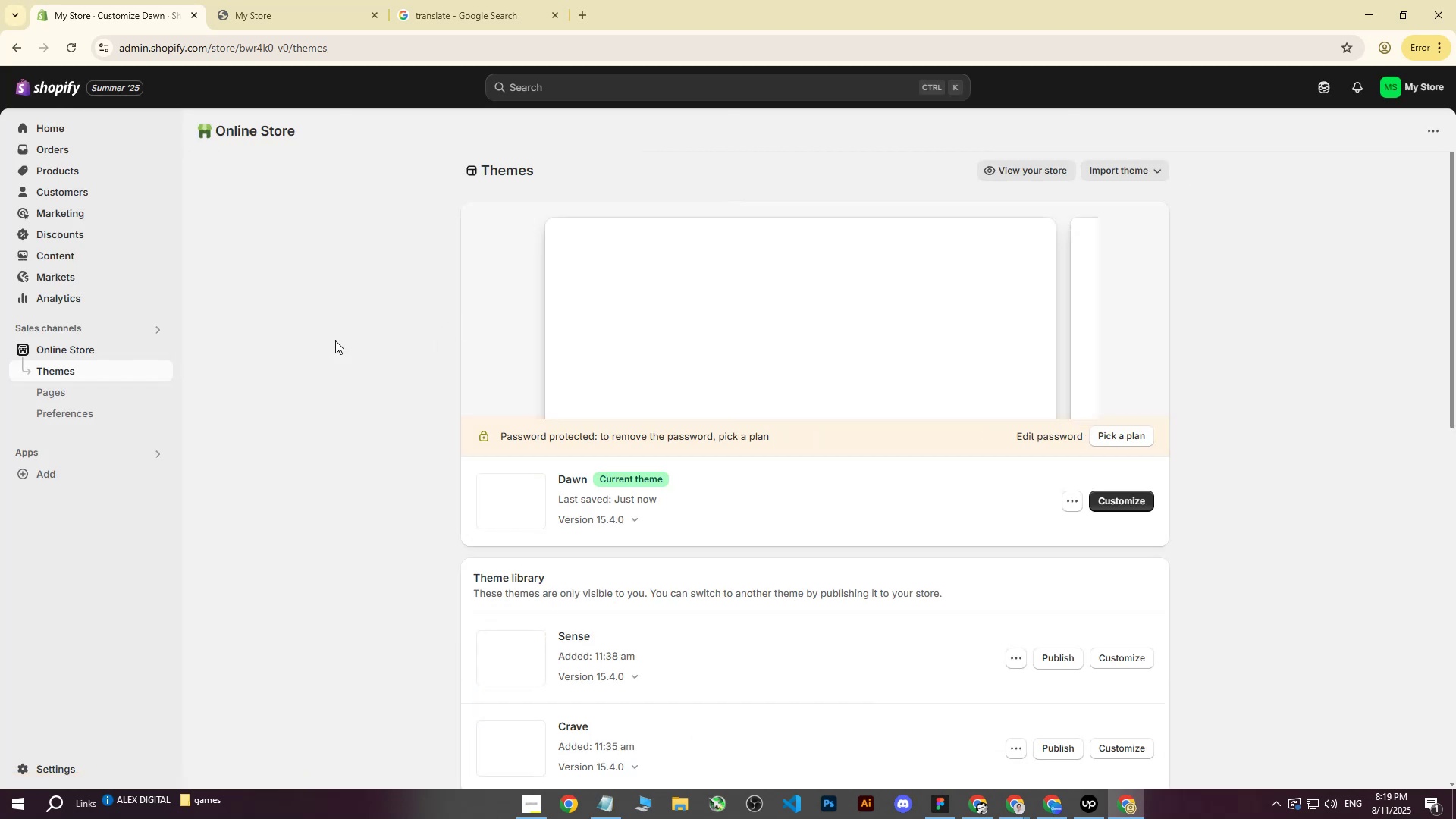 
left_click([78, 347])
 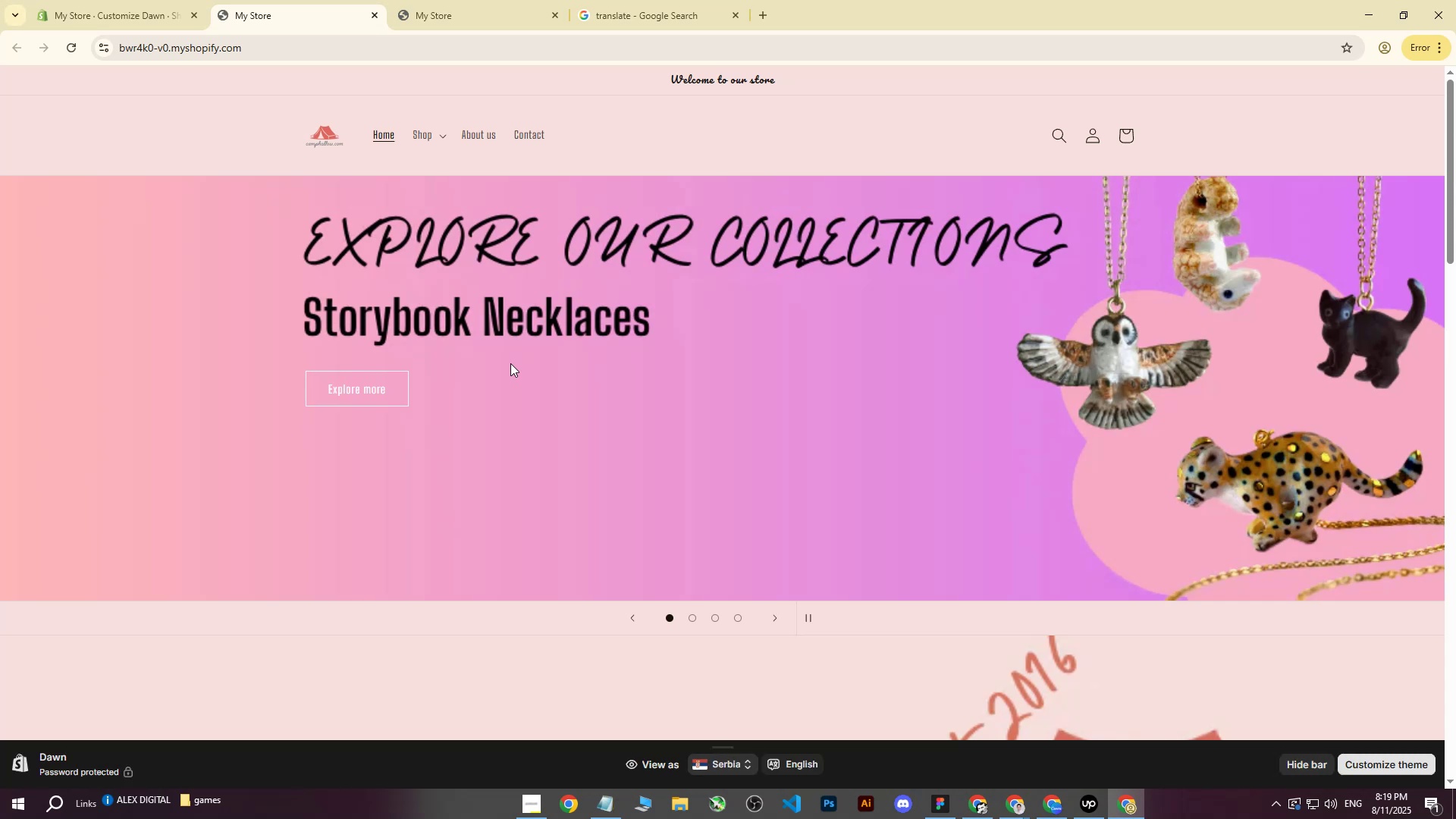 
wait(5.93)
 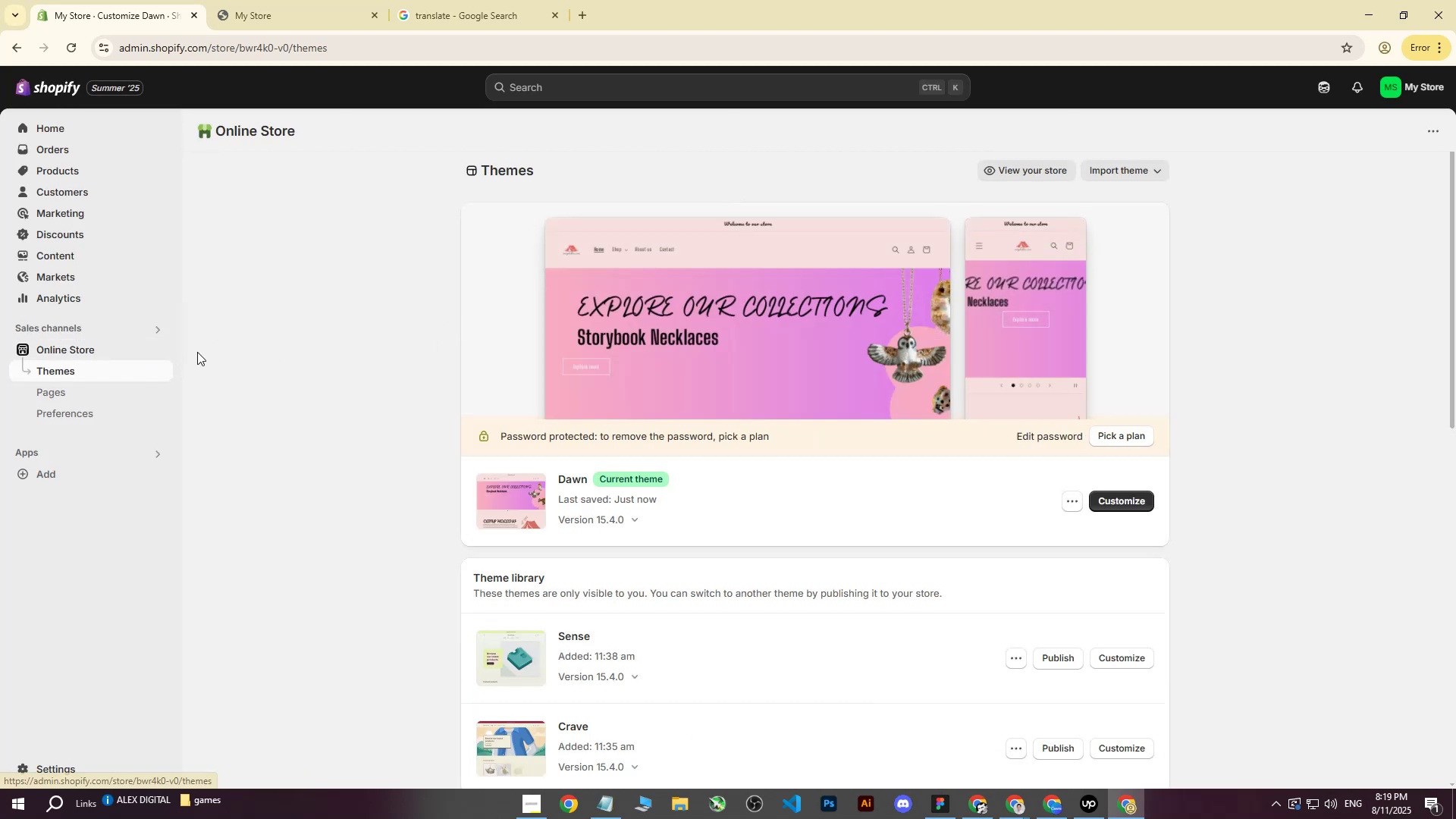 
scroll: coordinate [652, 344], scroll_direction: down, amount: 5.0
 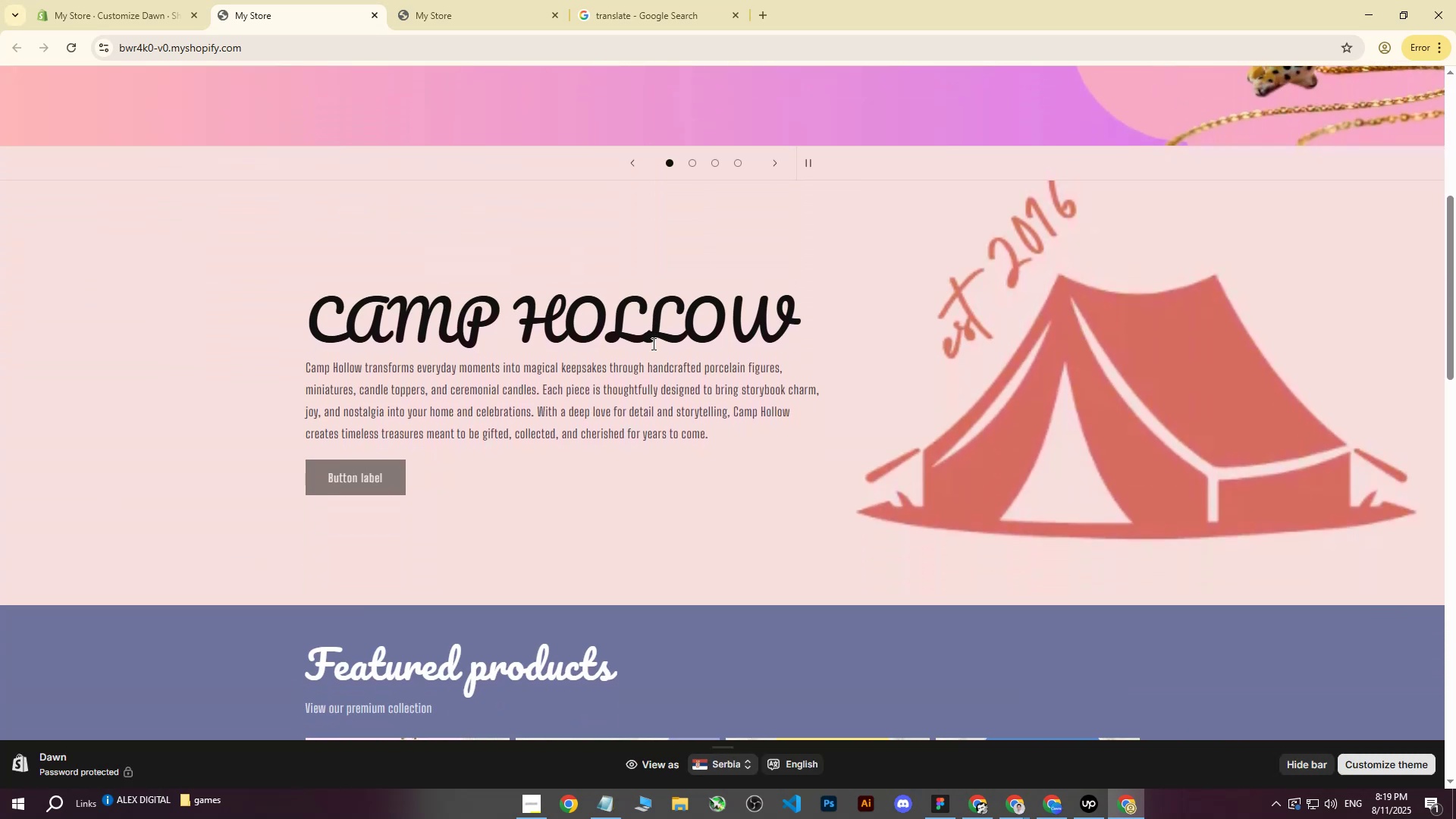 
scroll: coordinate [950, 388], scroll_direction: up, amount: 1.0
 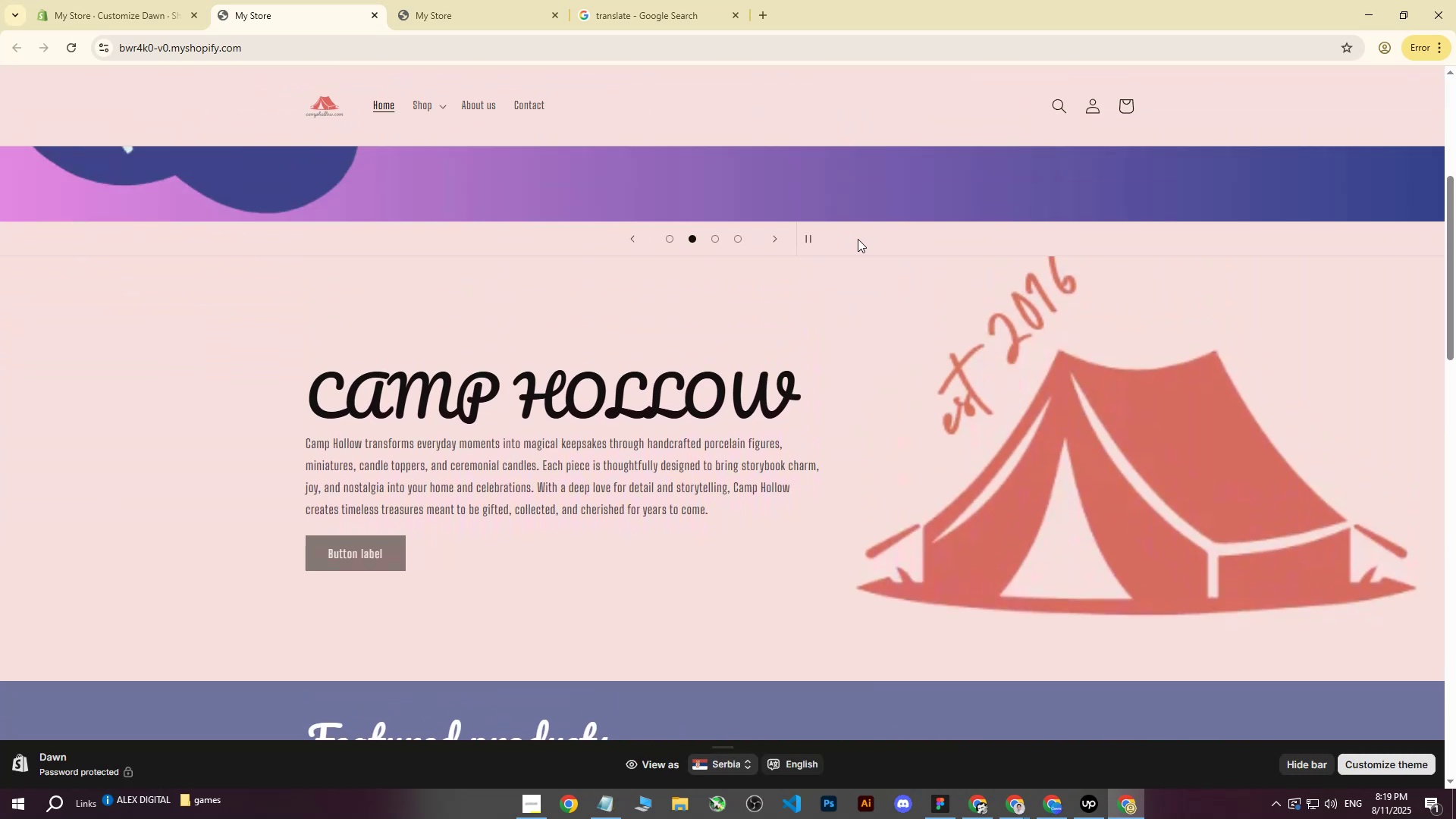 
scroll: coordinate [582, 303], scroll_direction: down, amount: 12.0
 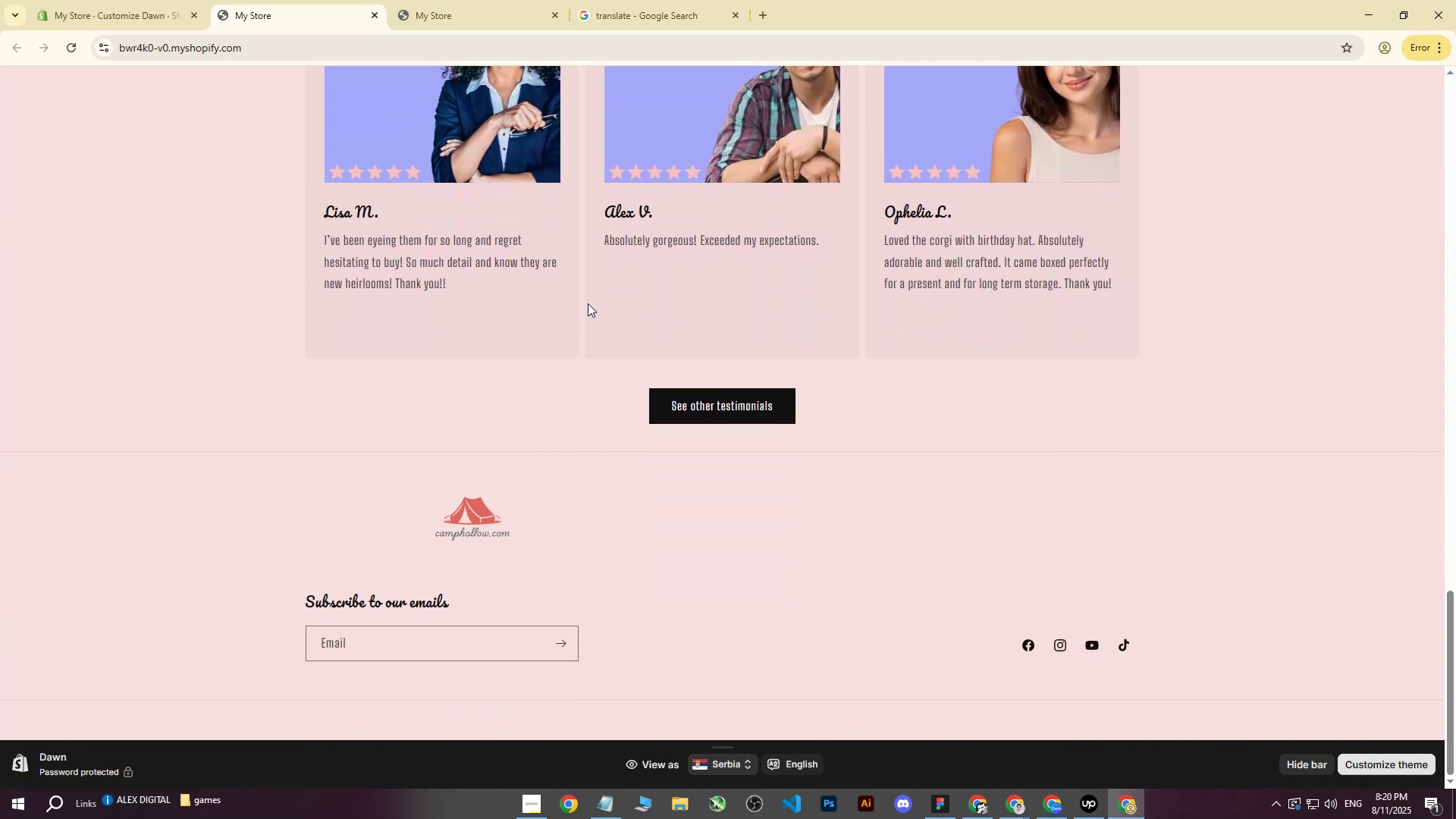 
scroll: coordinate [603, 309], scroll_direction: up, amount: 36.0
 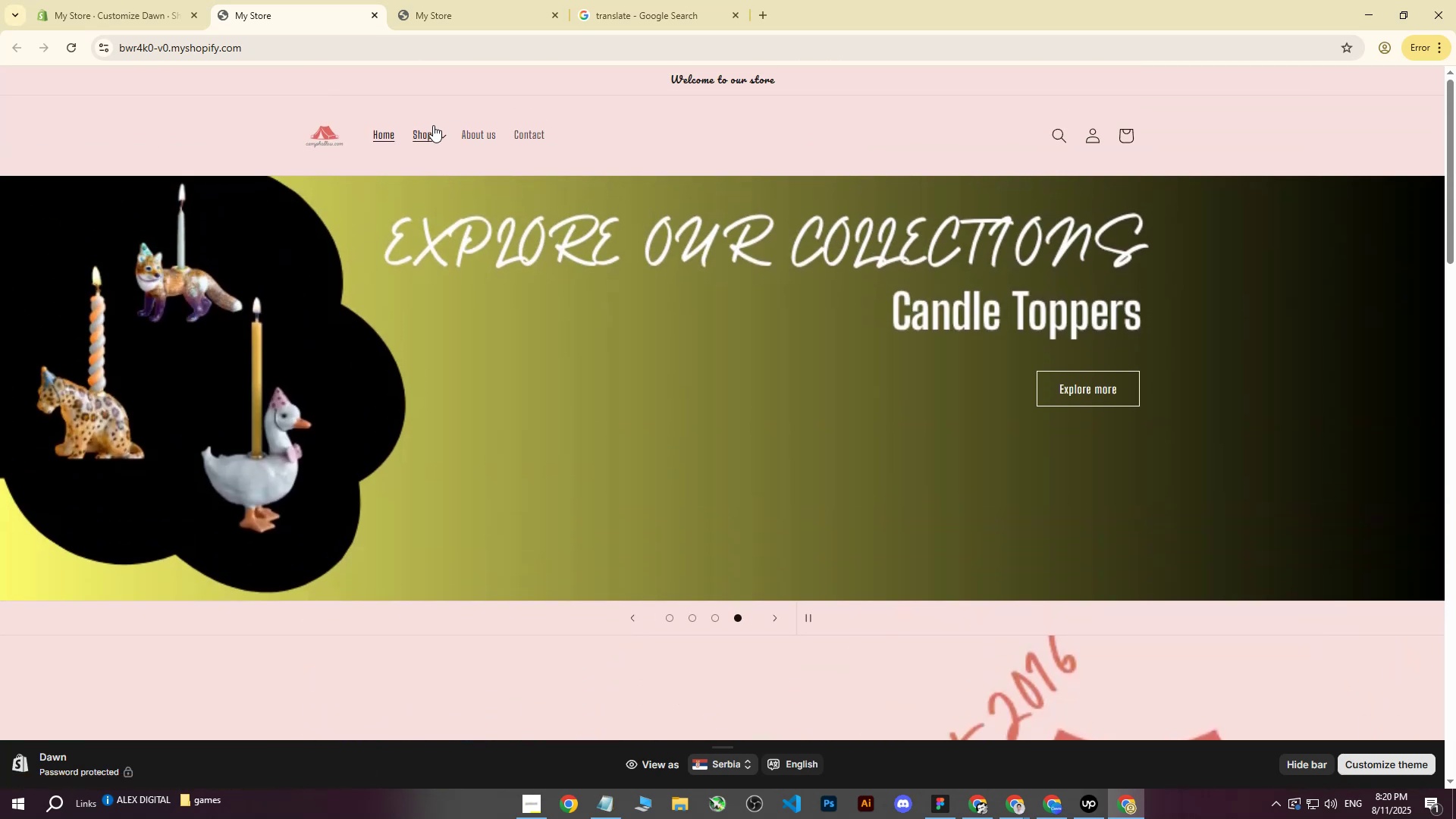 
left_click([424, 132])
 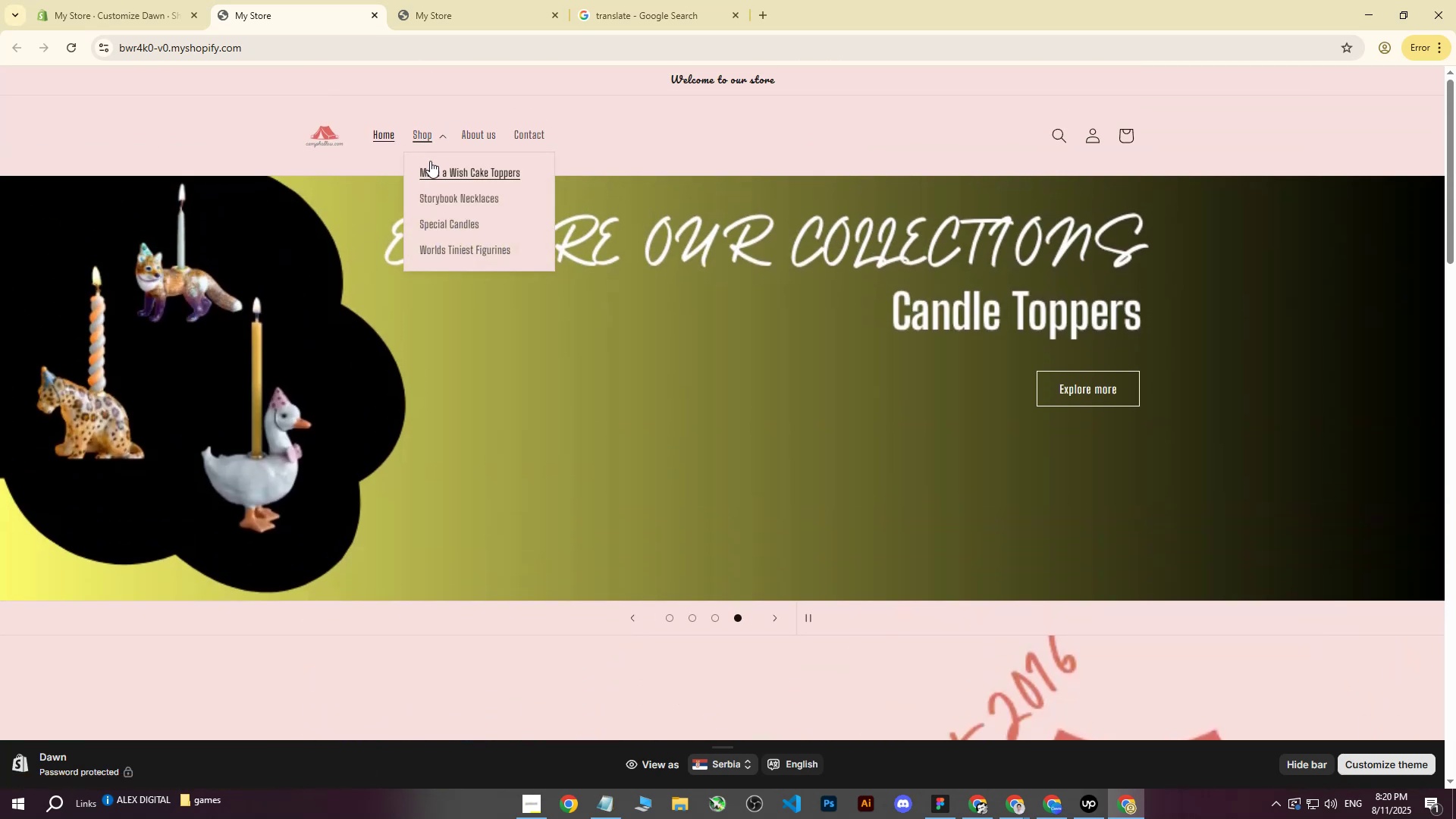 
left_click([430, 162])
 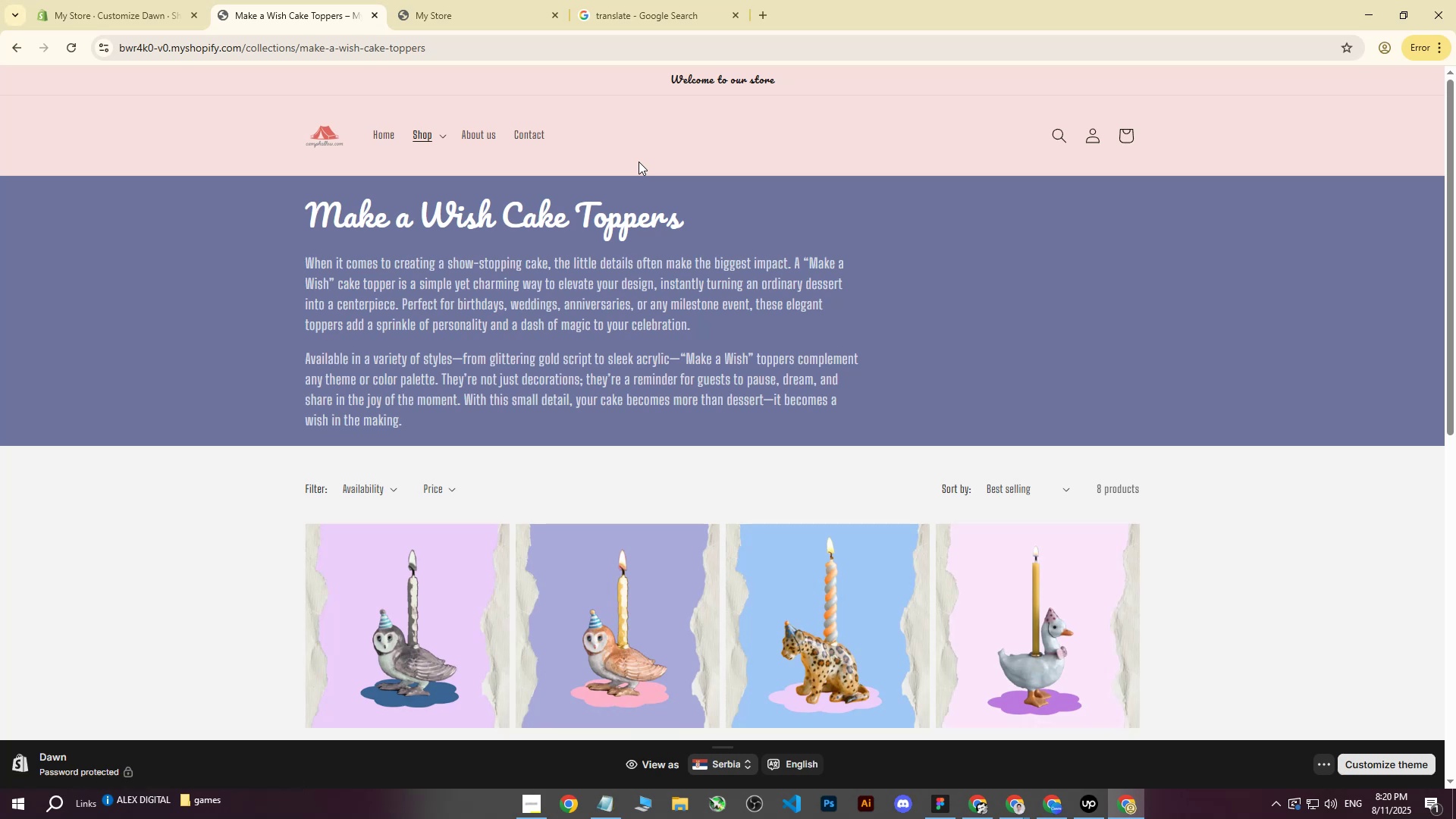 
scroll: coordinate [639, 162], scroll_direction: down, amount: 6.0
 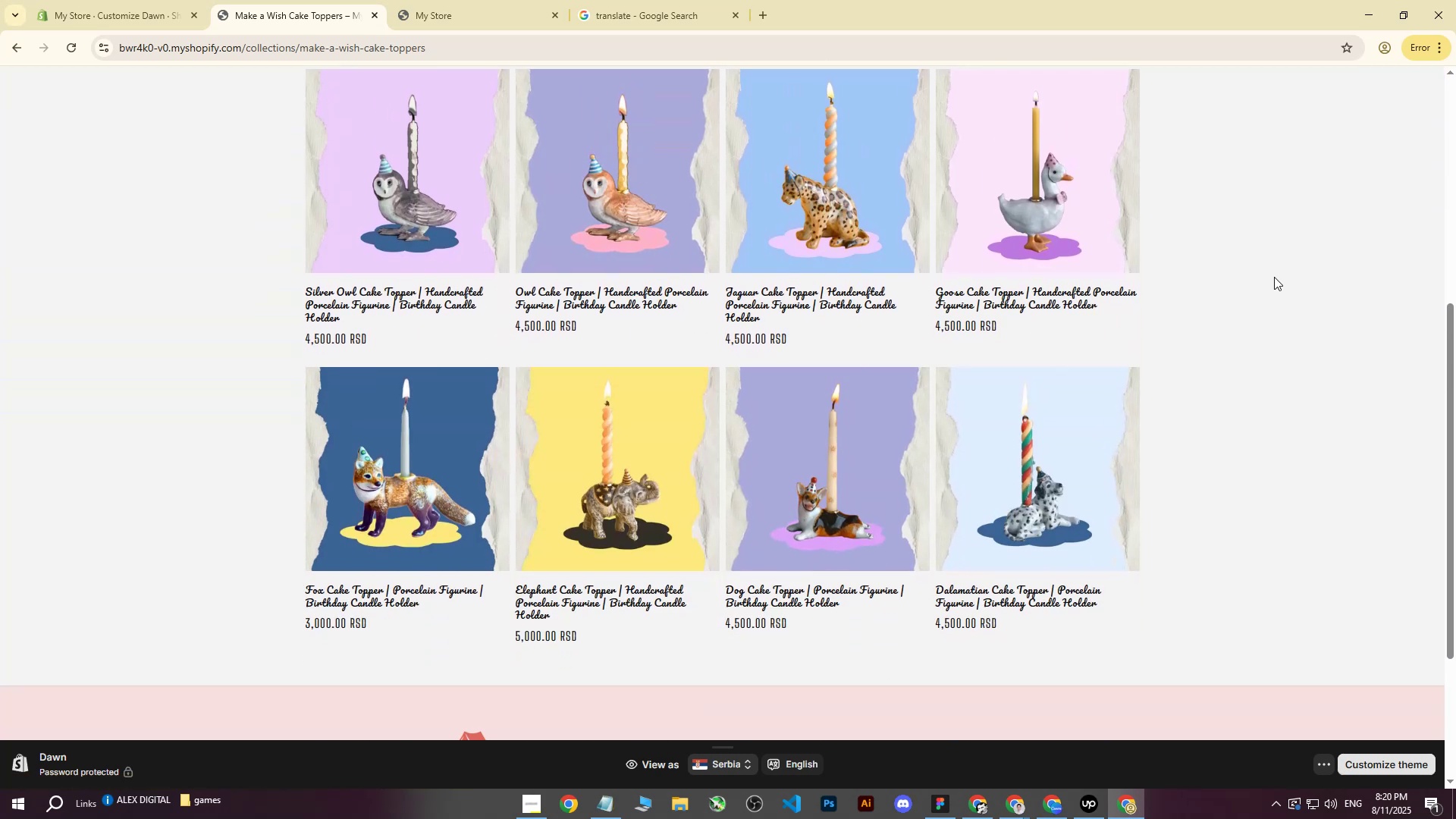 
scroll: coordinate [1261, 276], scroll_direction: up, amount: 10.0
 